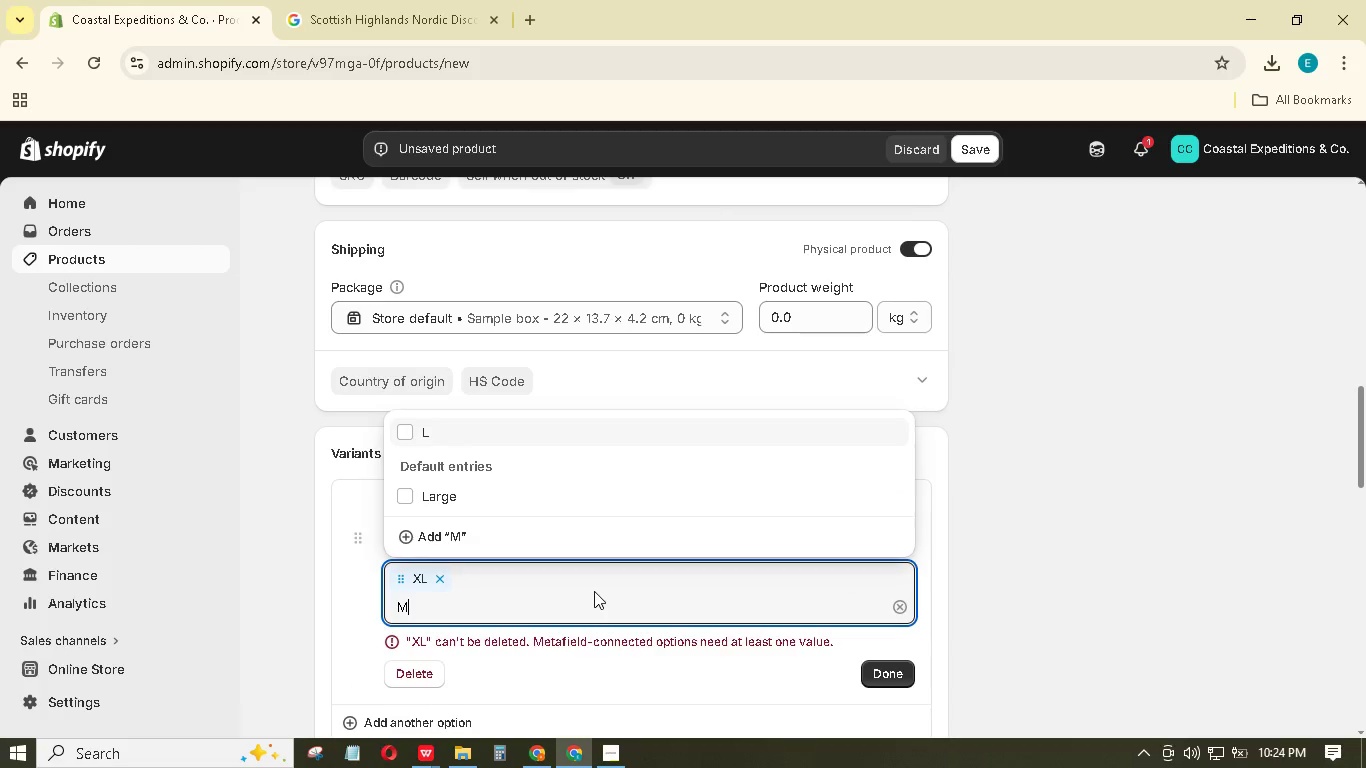 
type(Xl)
key(Backspace)
type(l)
 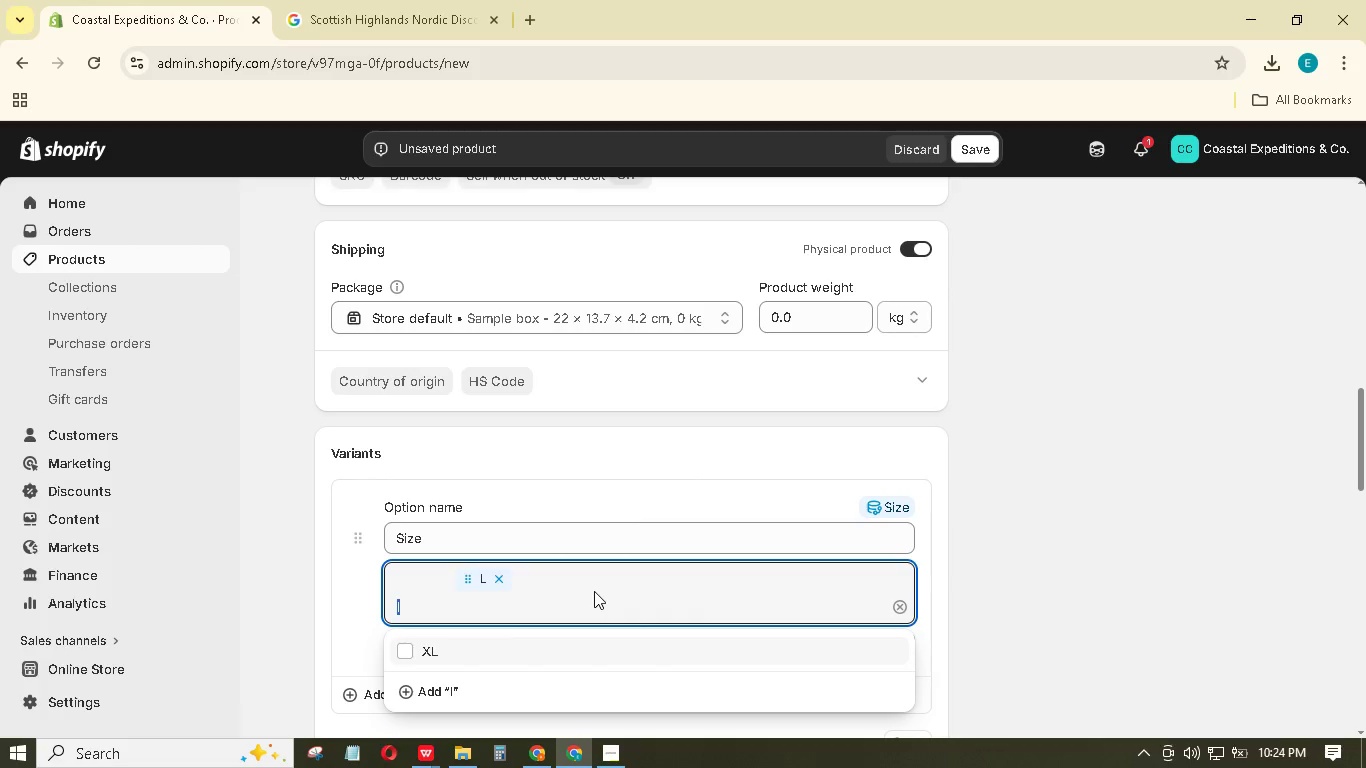 
hold_key(key=Enter, duration=0.34)
 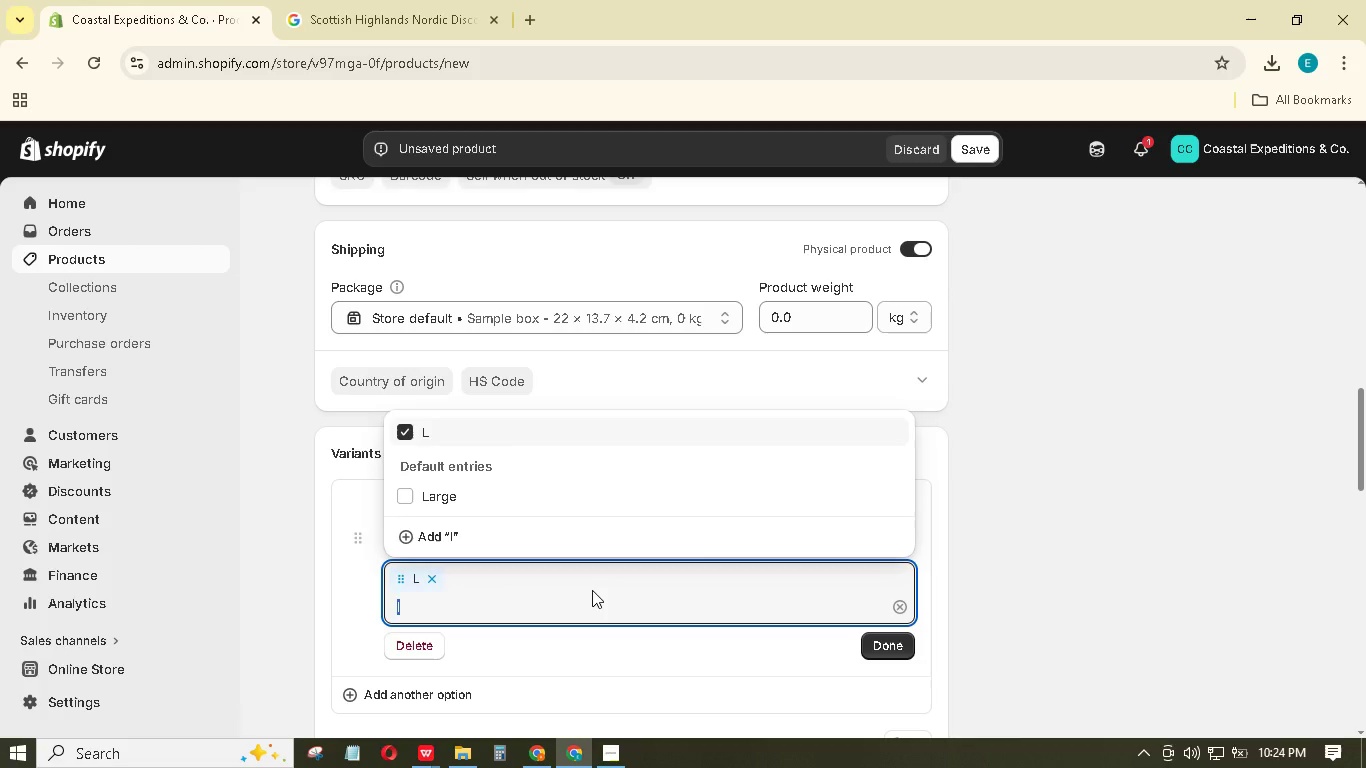 
key(Backspace)
type(Xl)
 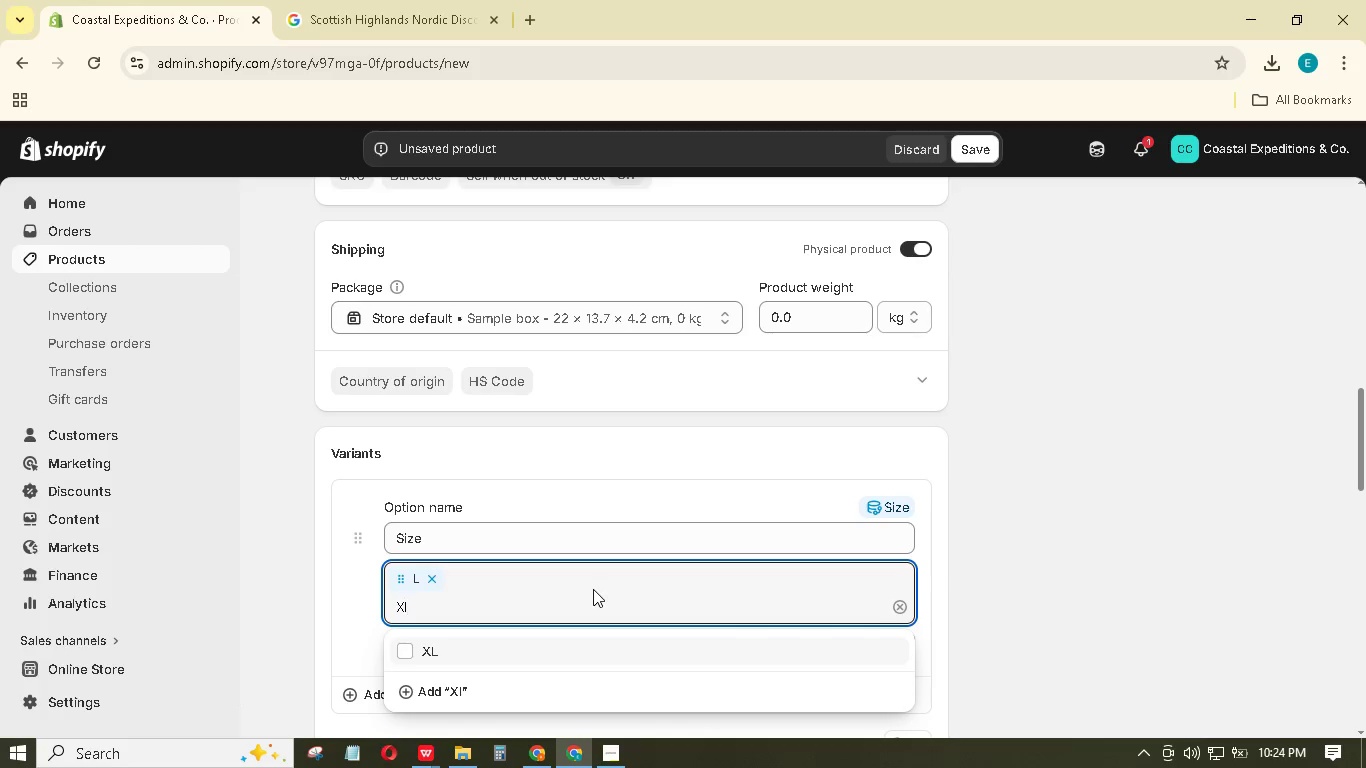 
wait(5.14)
 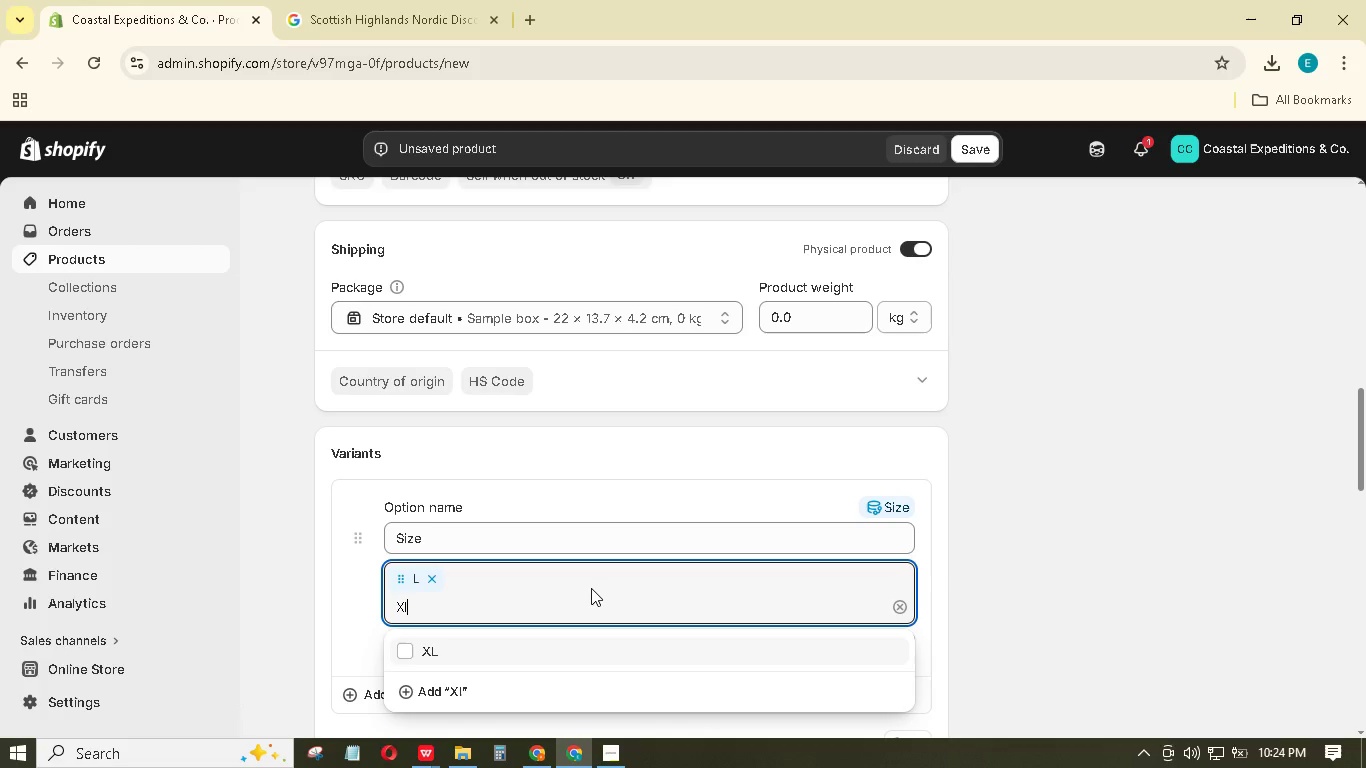 
scroll: coordinate [516, 613], scroll_direction: up, amount: 3.0
 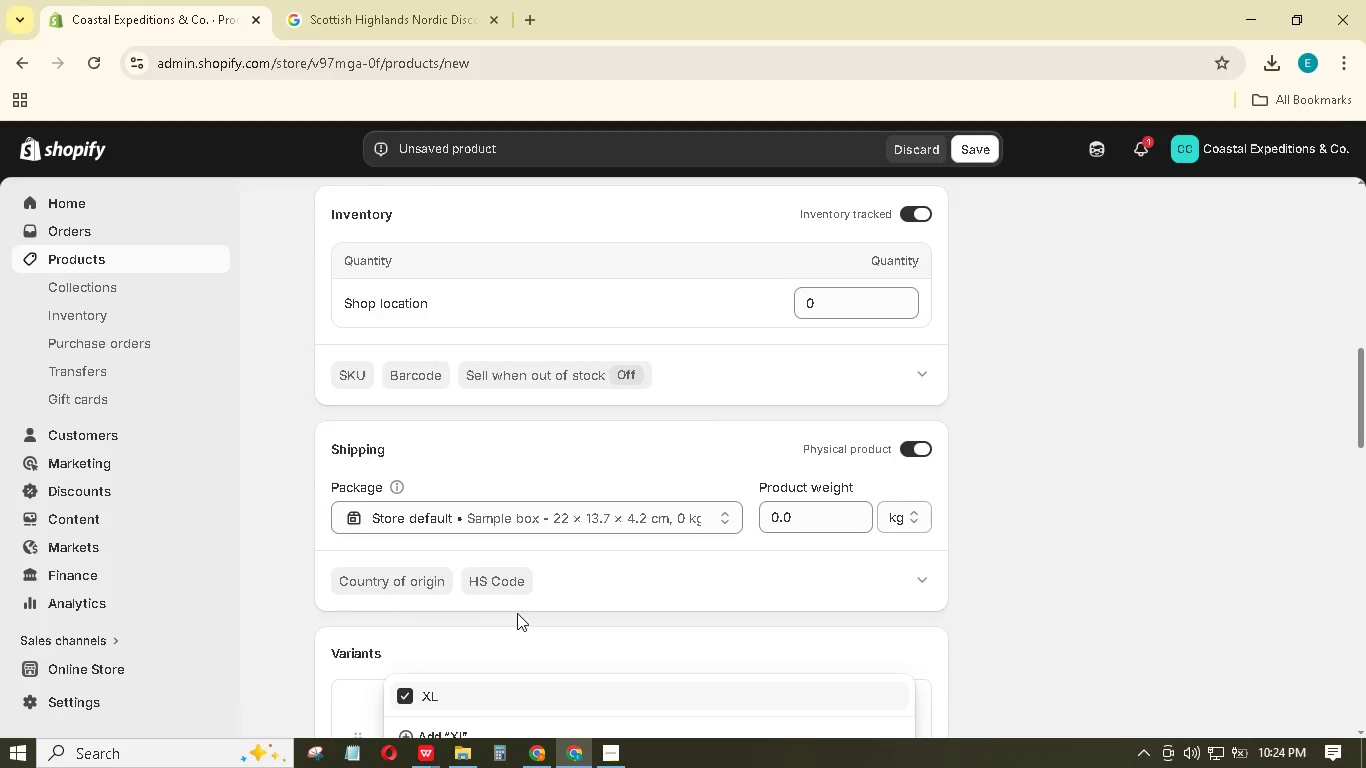 
scroll: coordinate [517, 613], scroll_direction: down, amount: 3.0
 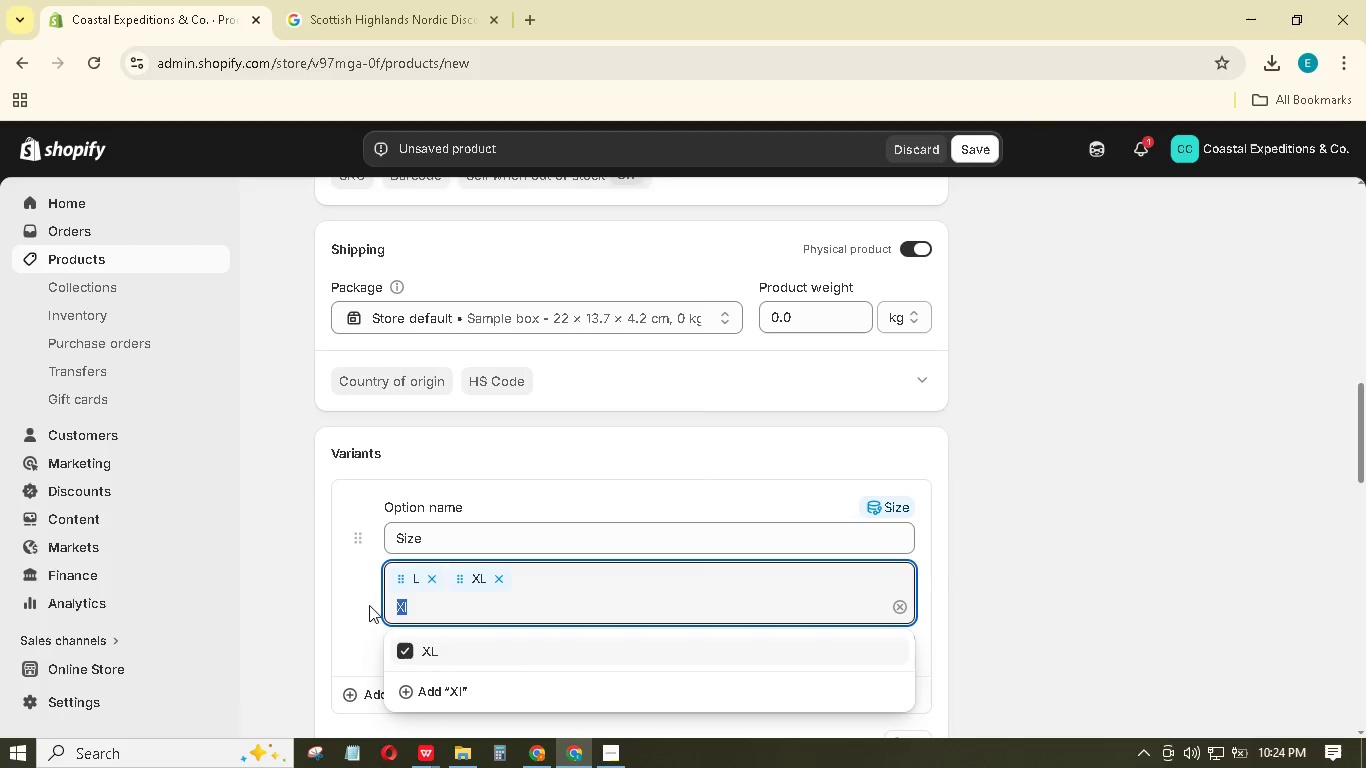 
left_click([324, 600])
 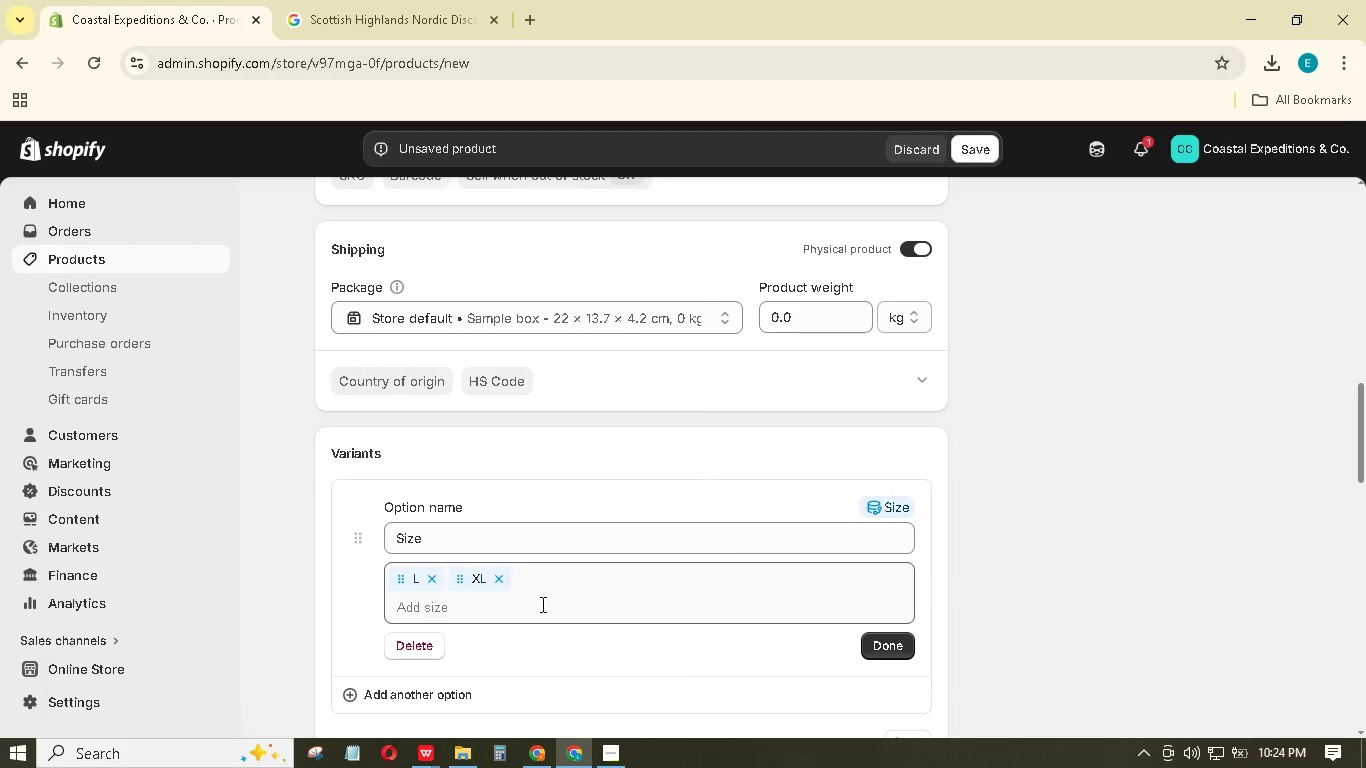 
double_click([541, 603])
 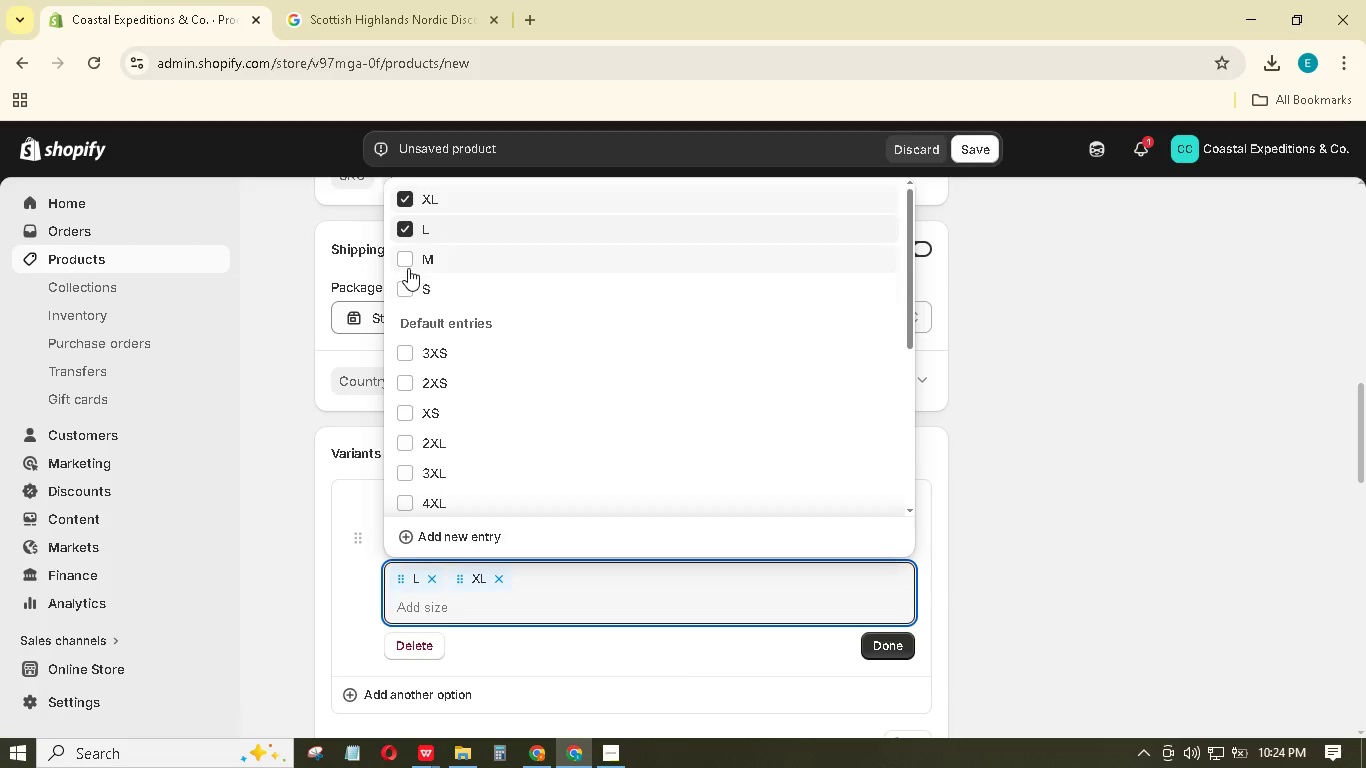 
double_click([415, 281])
 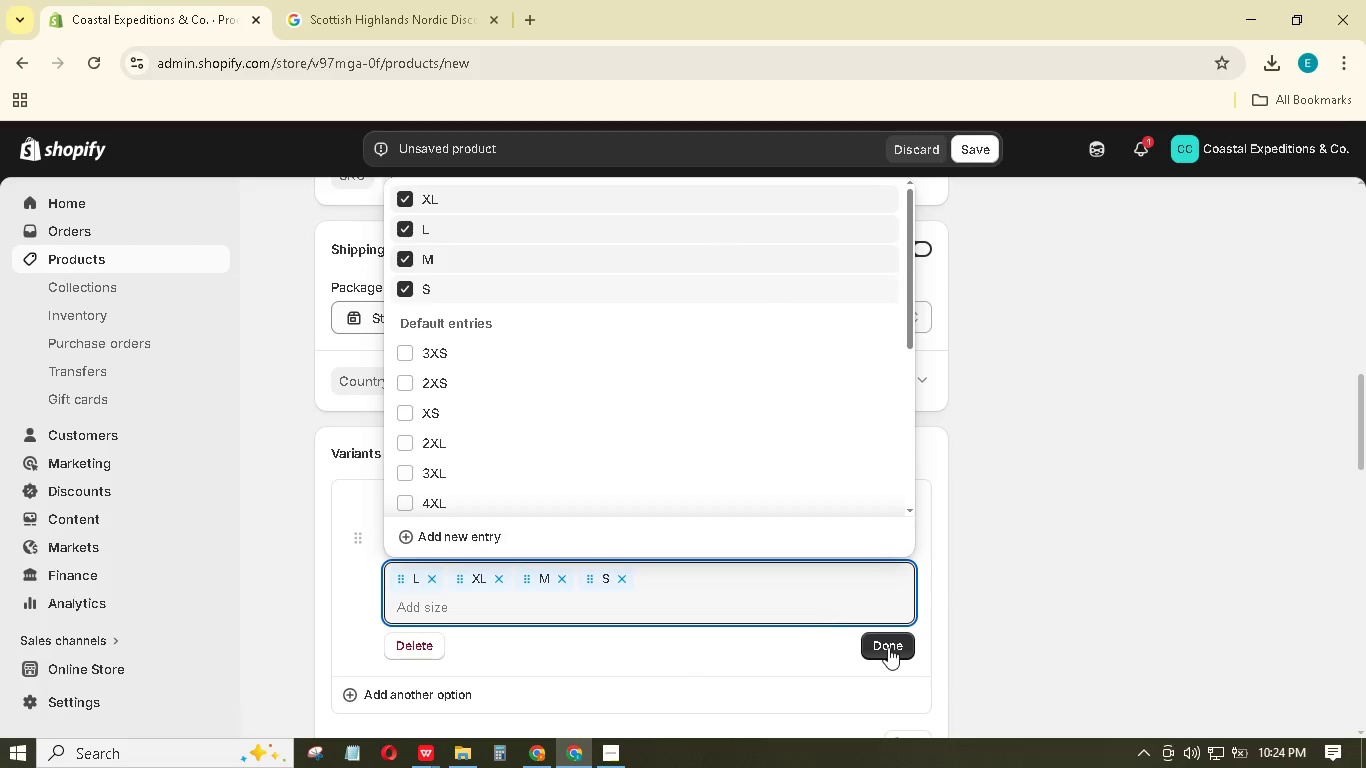 
left_click([890, 648])
 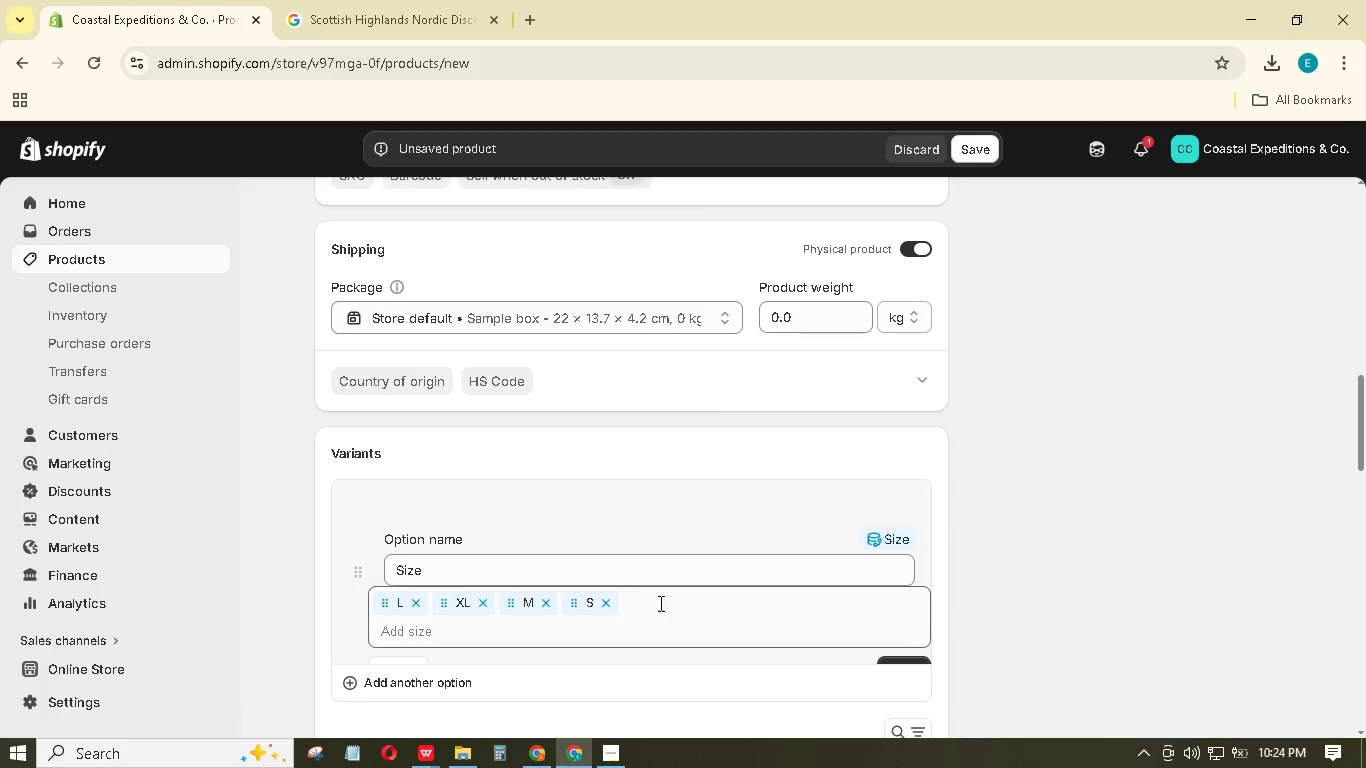 
scroll: coordinate [637, 596], scroll_direction: down, amount: 1.0
 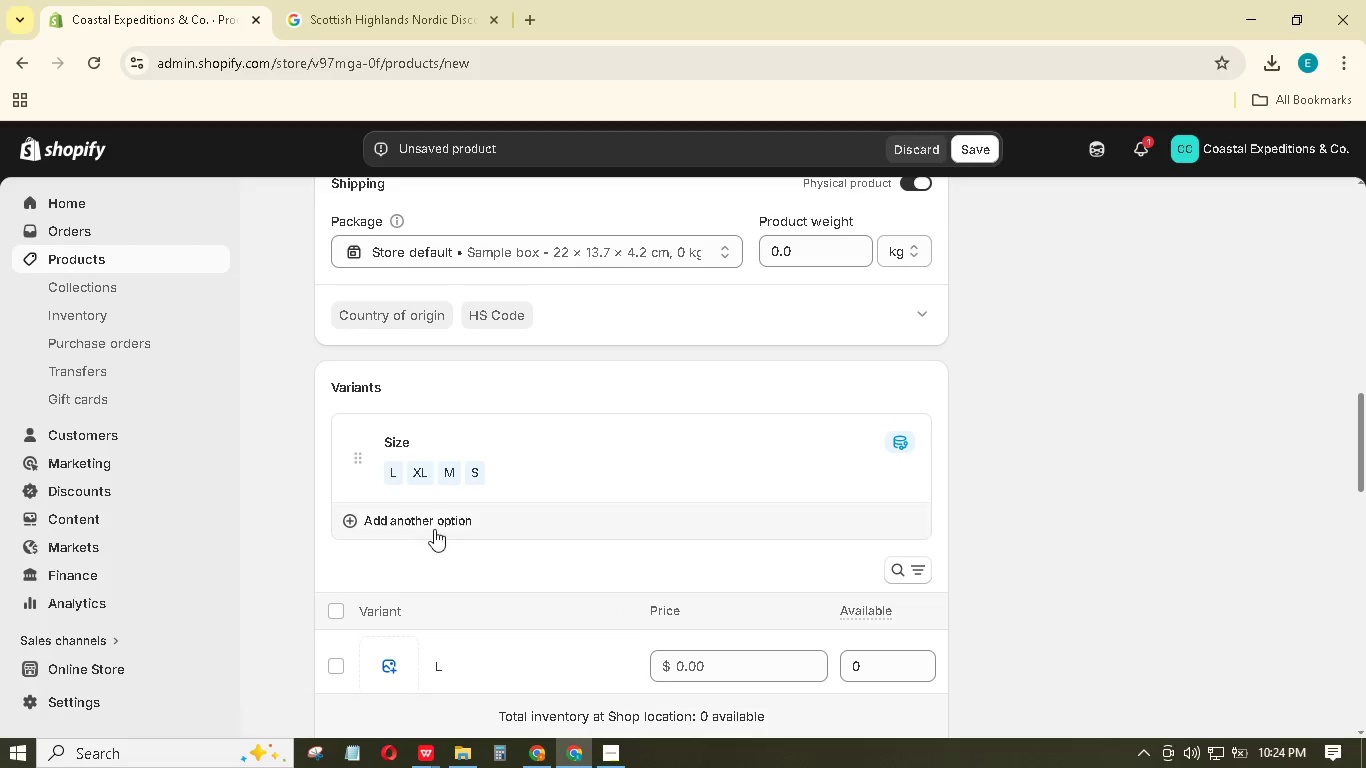 
left_click([434, 525])
 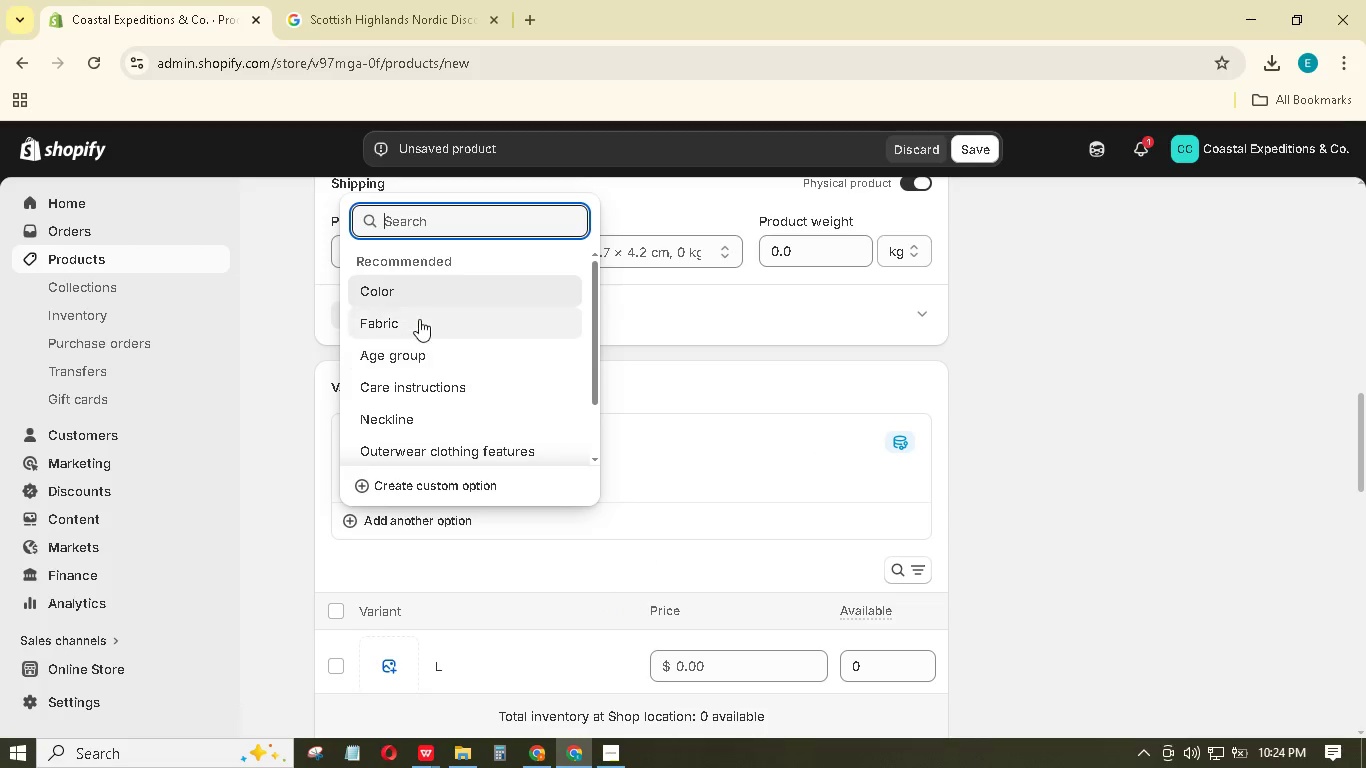 
left_click([422, 296])
 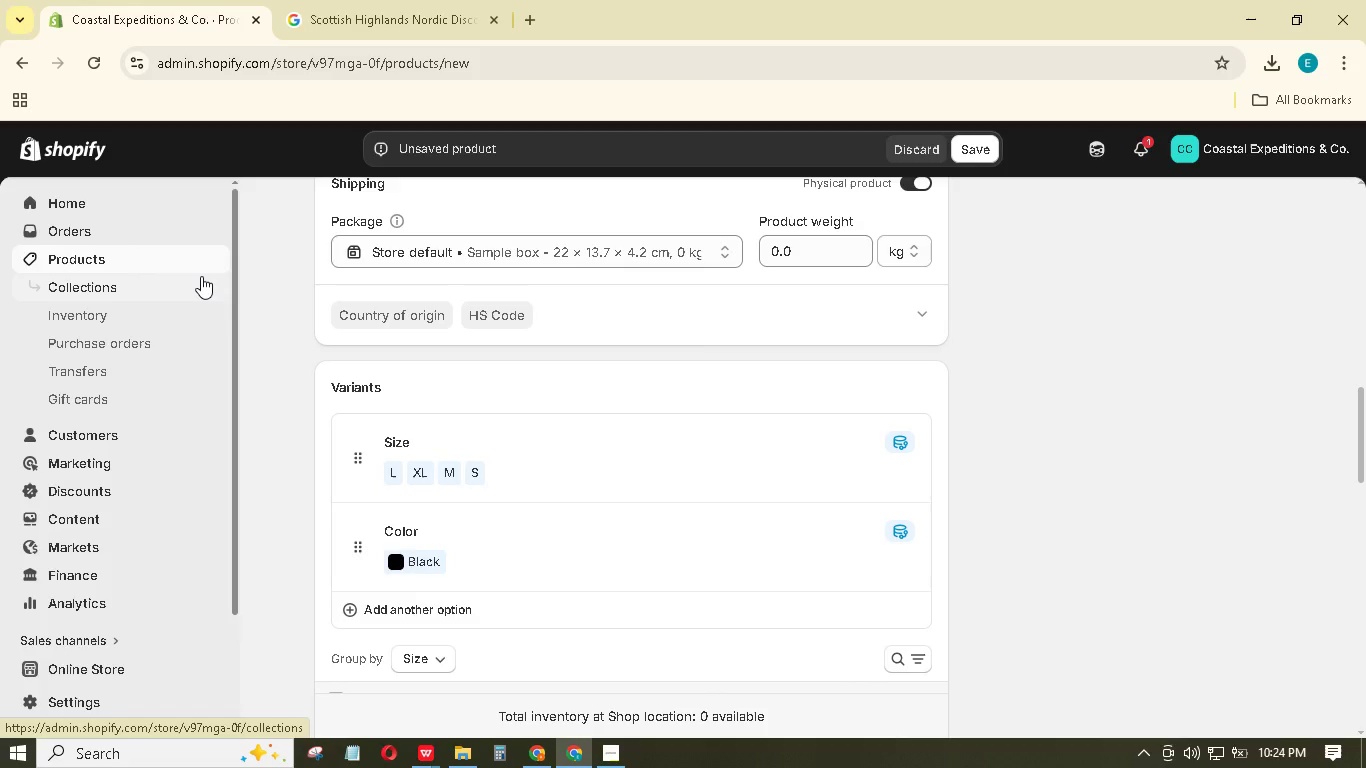 
wait(9.77)
 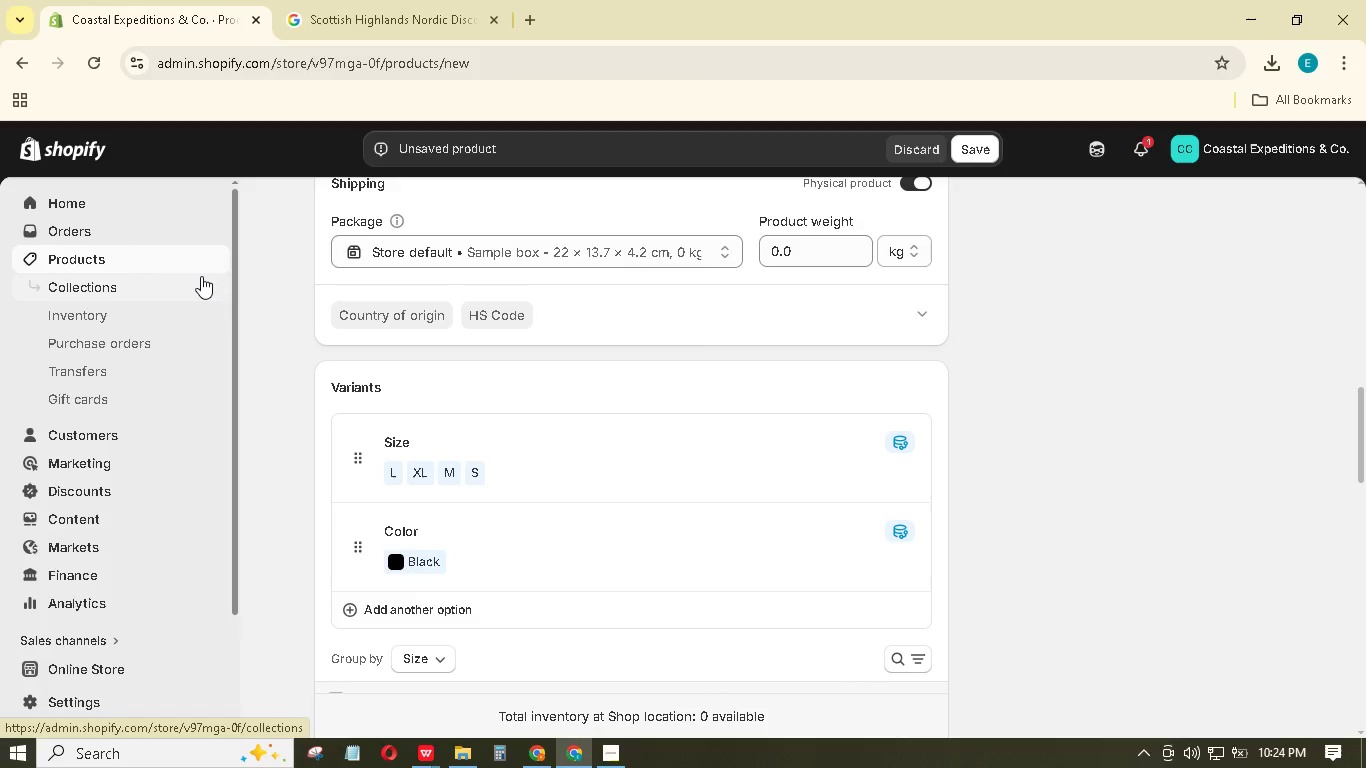 
left_click([470, 636])
 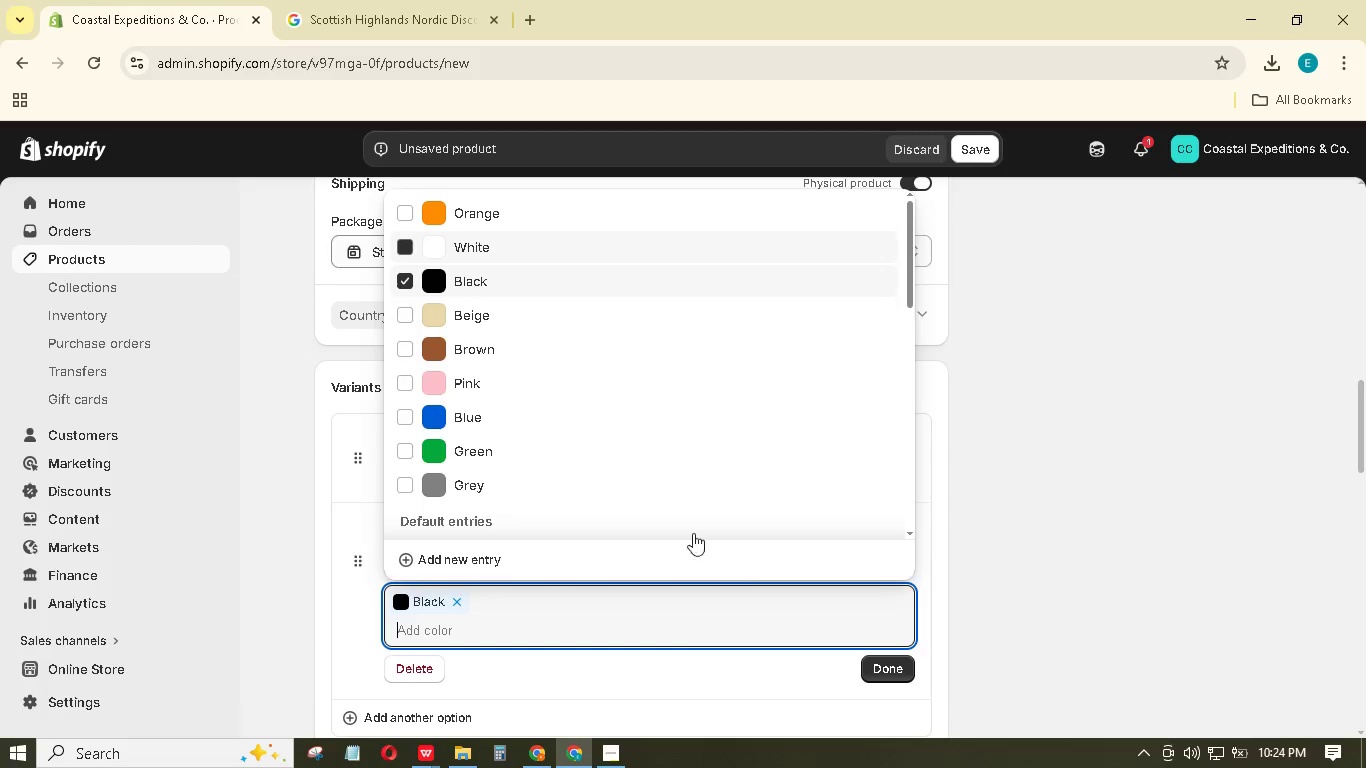 
left_click([869, 666])
 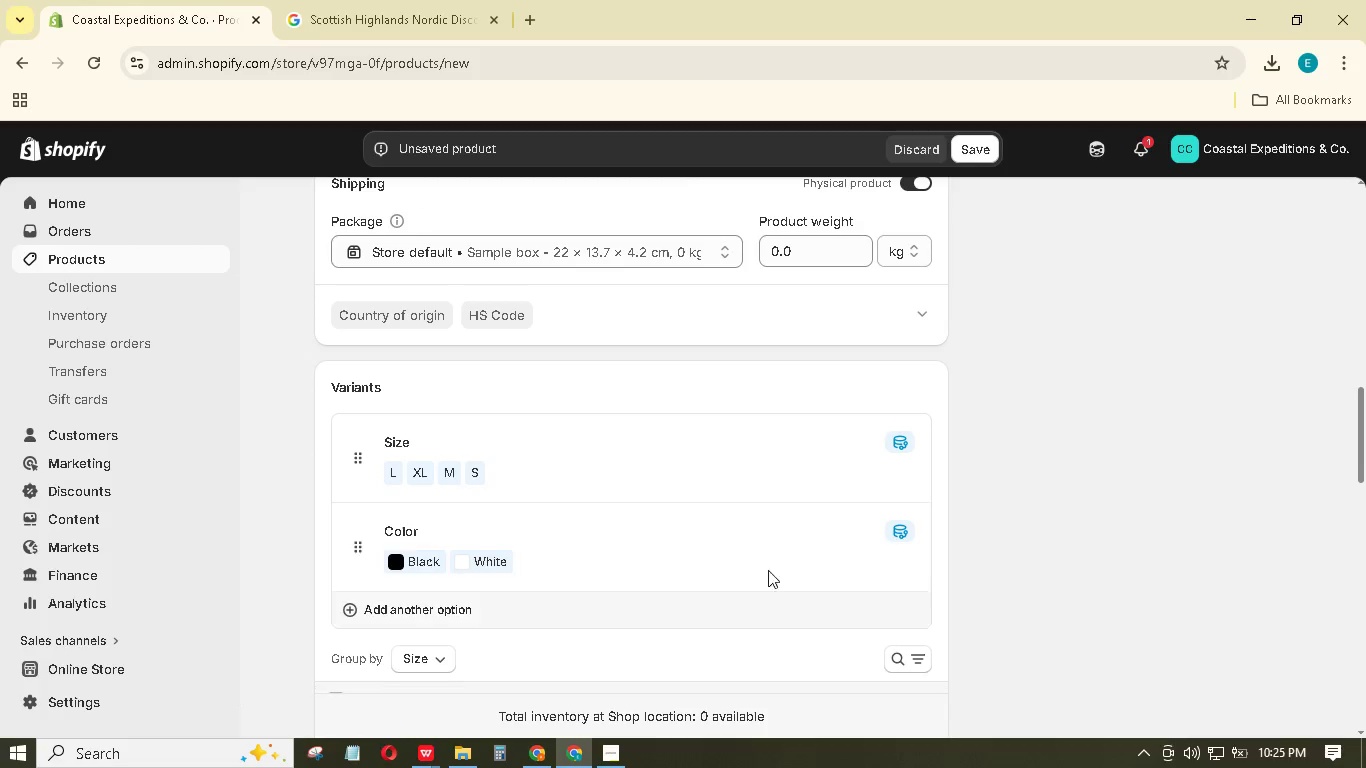 
scroll: coordinate [755, 539], scroll_direction: down, amount: 3.0
 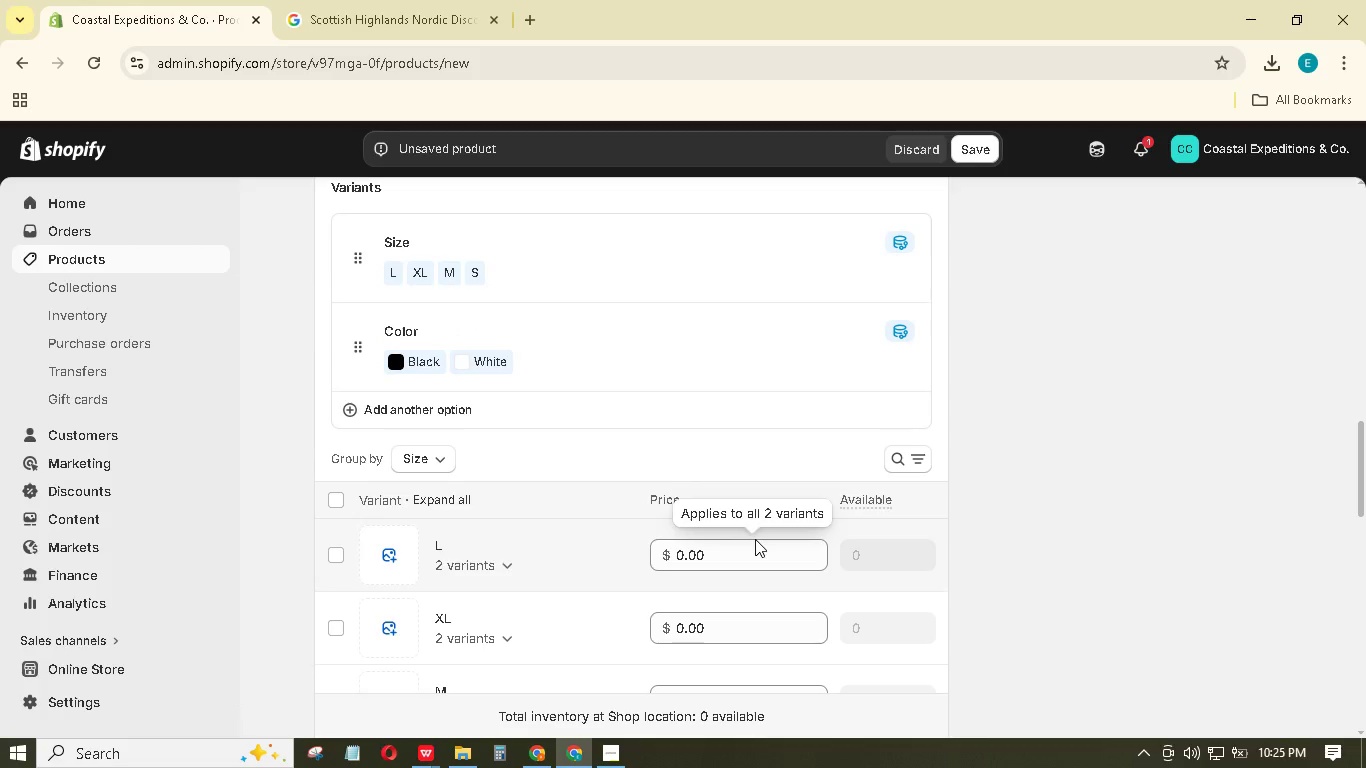 
scroll: coordinate [962, 466], scroll_direction: up, amount: 11.0
 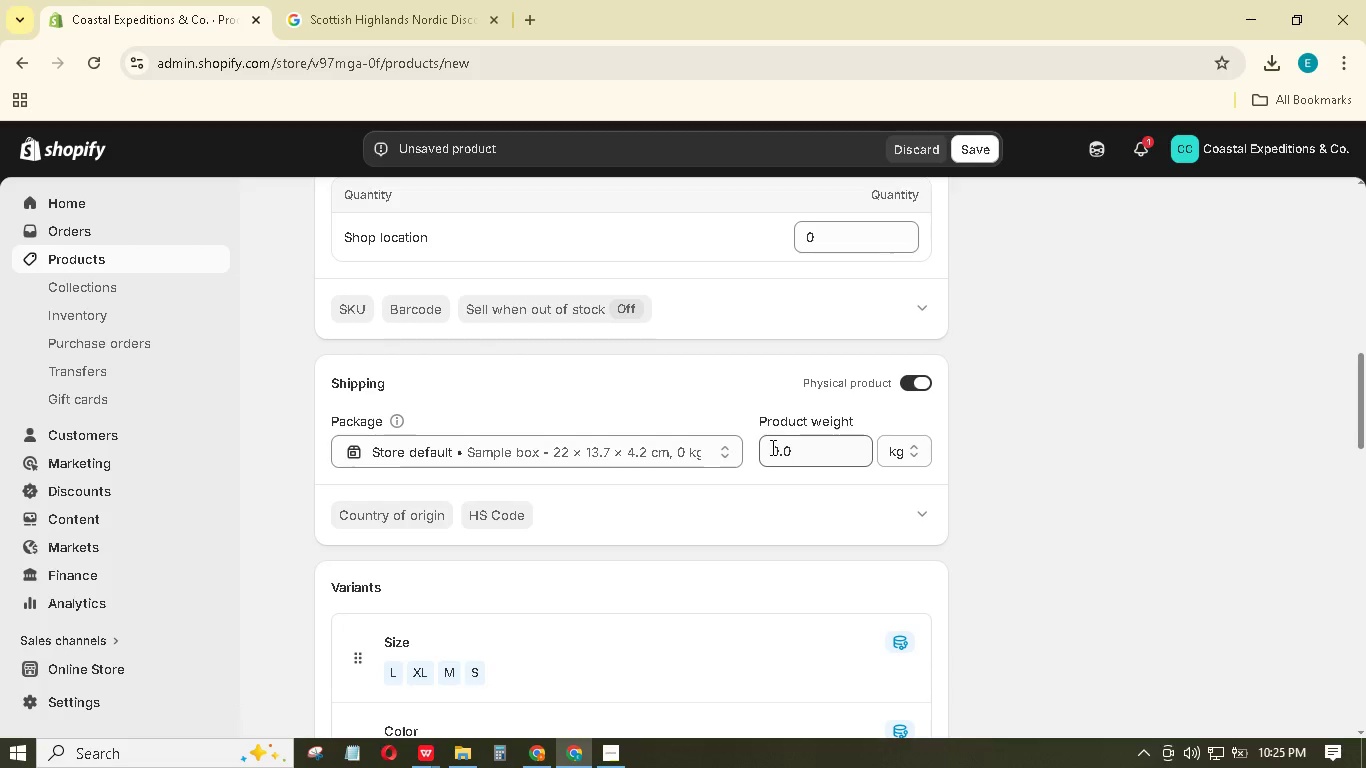 
left_click_drag(start_coordinate=[804, 451], to_coordinate=[793, 449])
 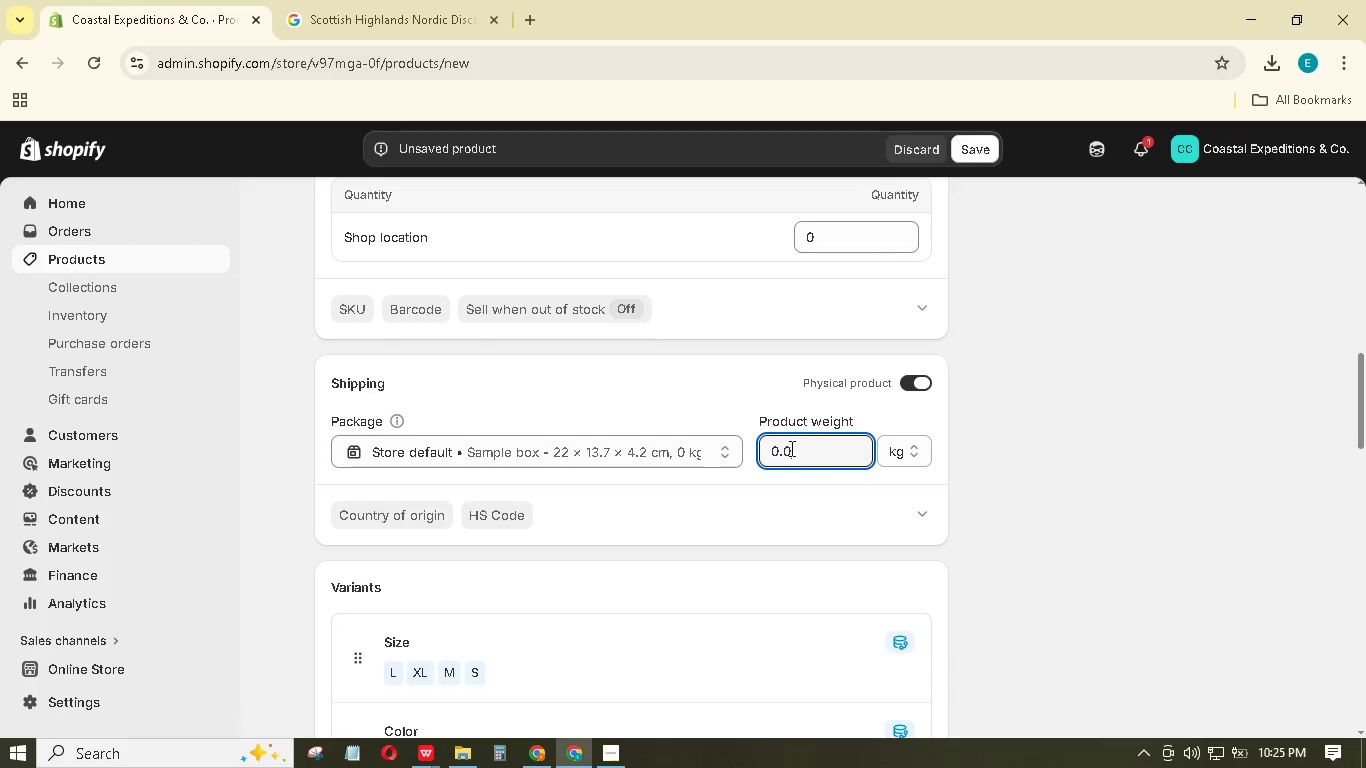 
left_click_drag(start_coordinate=[791, 448], to_coordinate=[772, 452])
 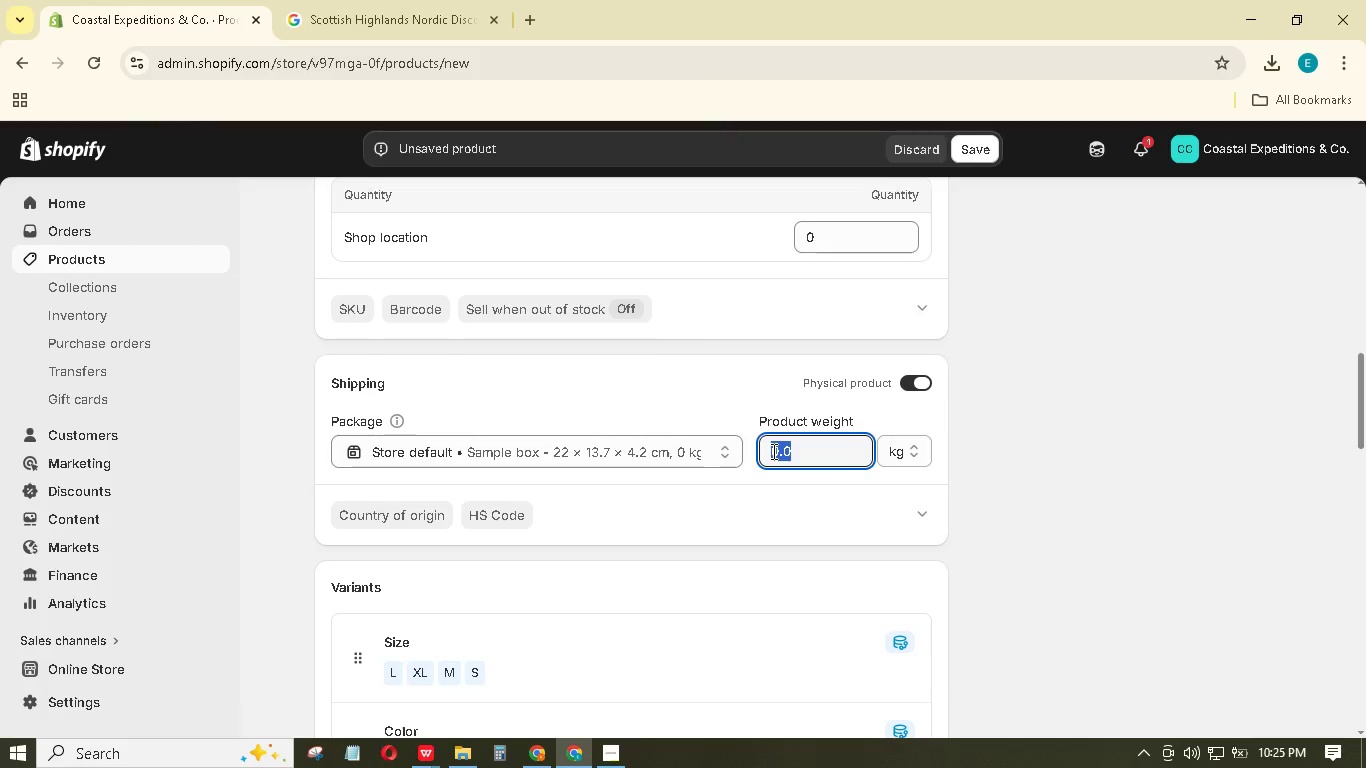 
key(Numpad4)
 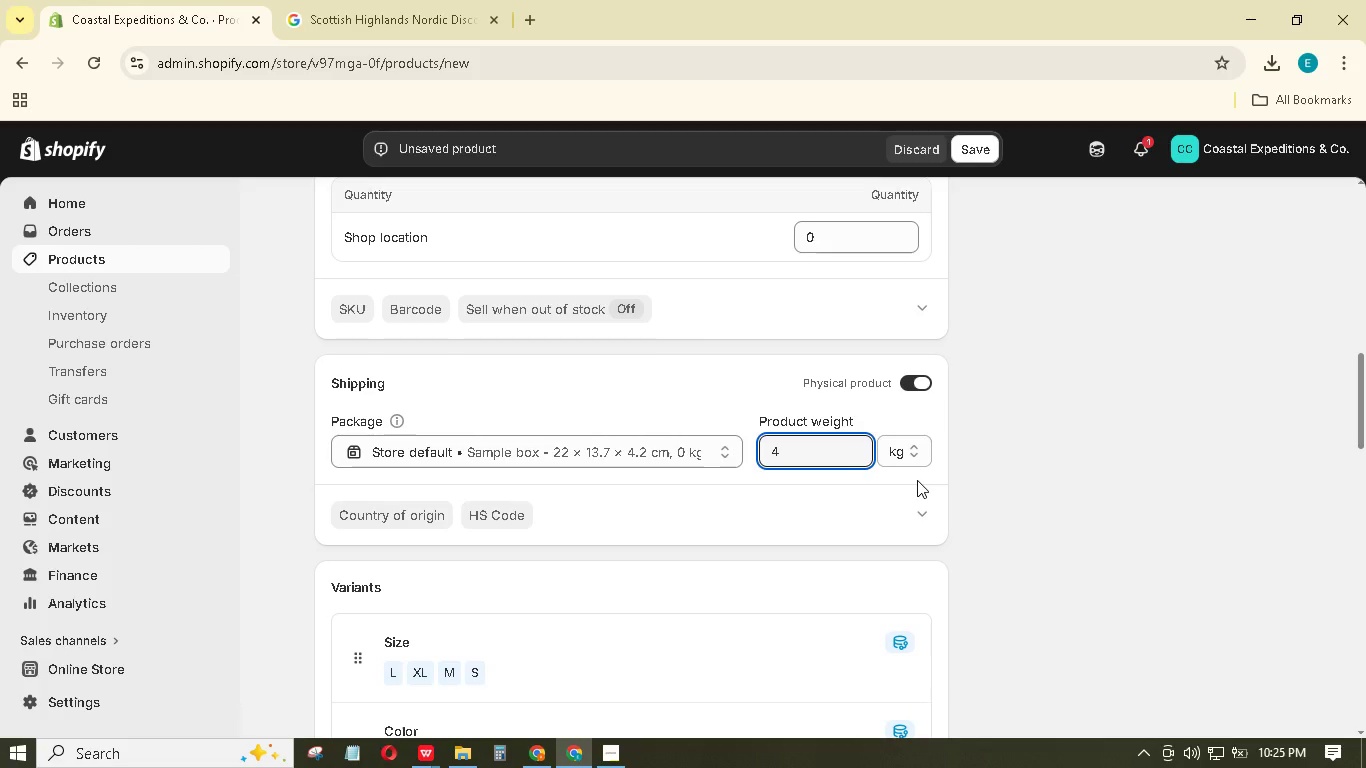 
wait(6.7)
 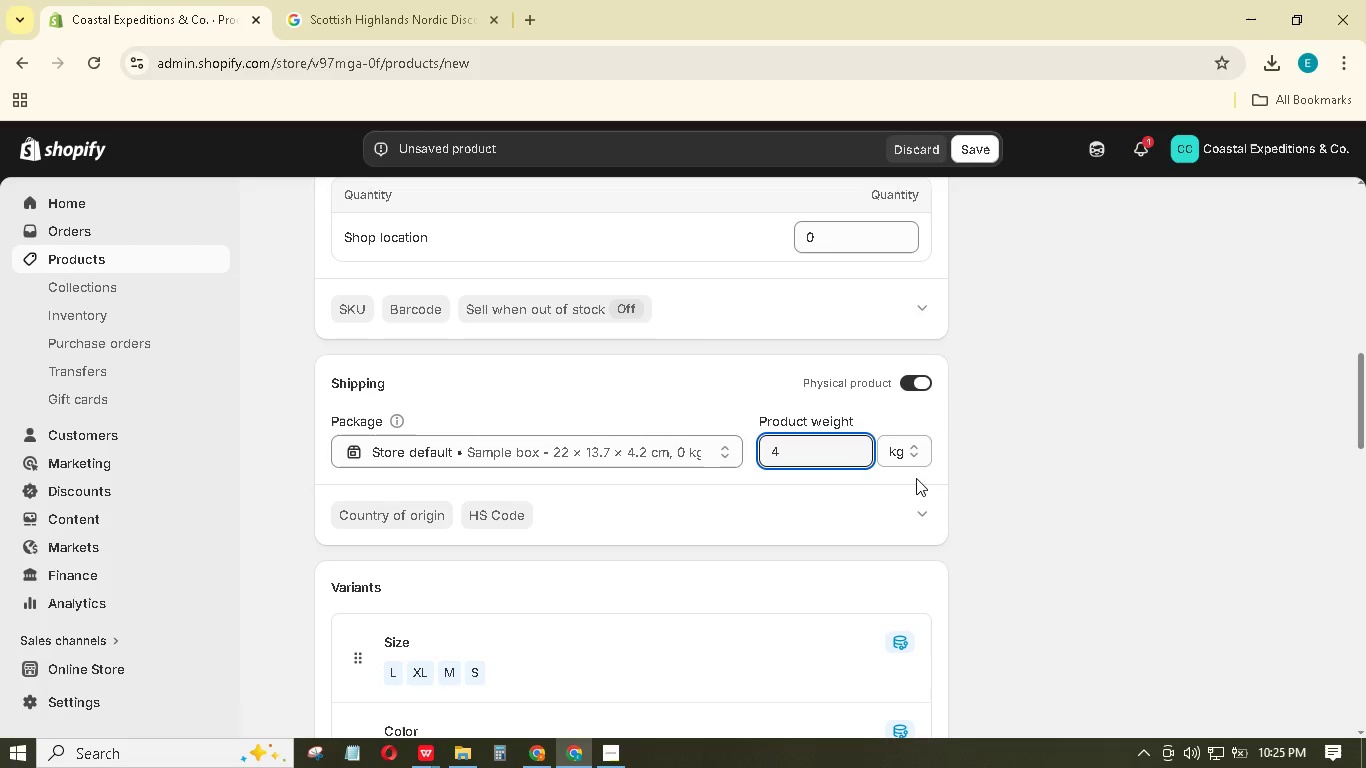 
left_click([411, 761])
 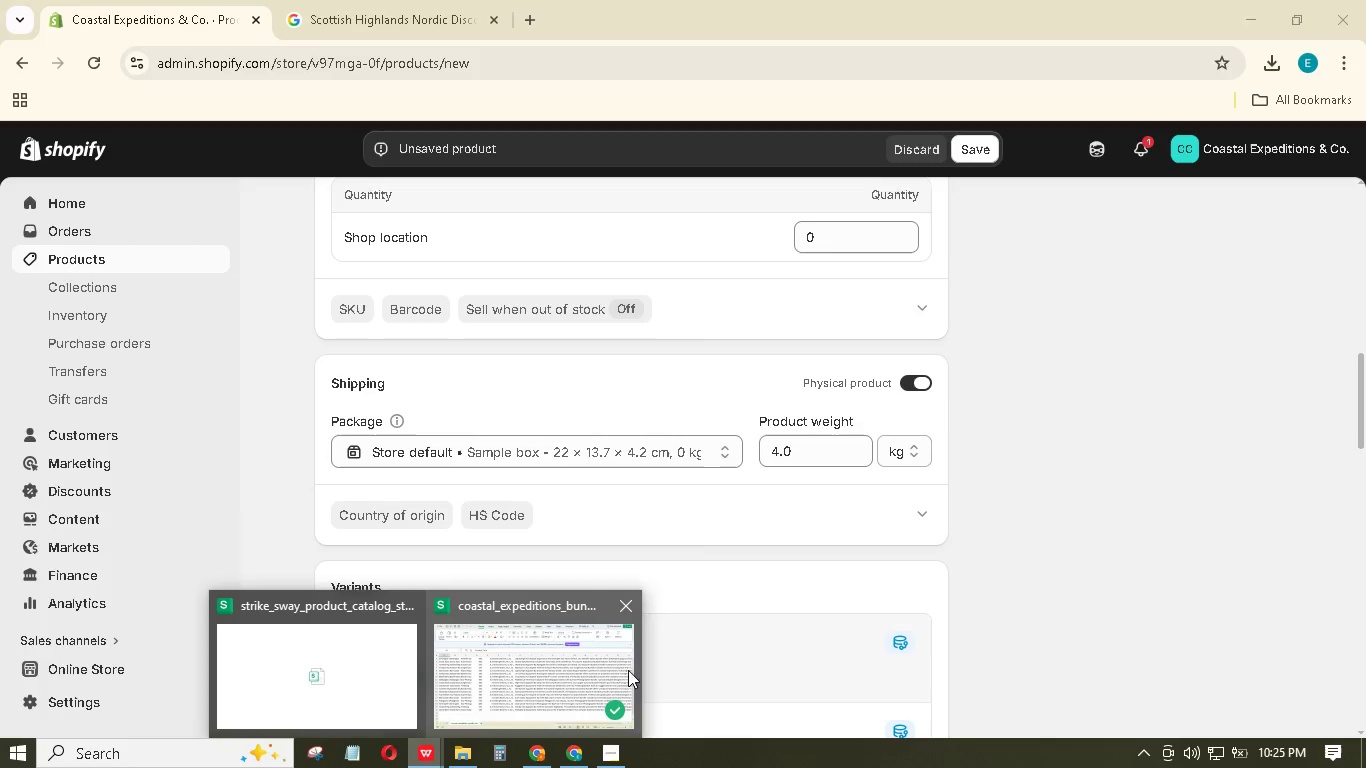 
left_click([557, 676])
 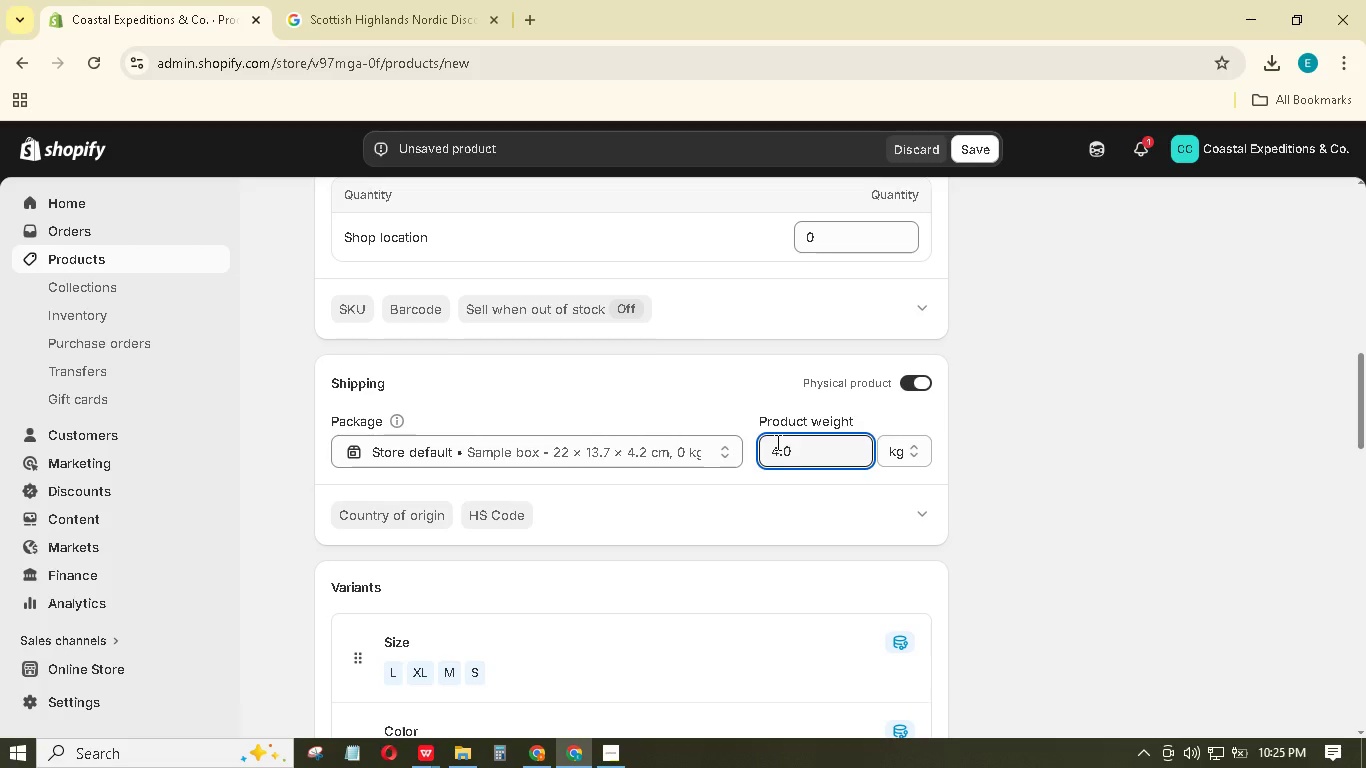 
wait(18.84)
 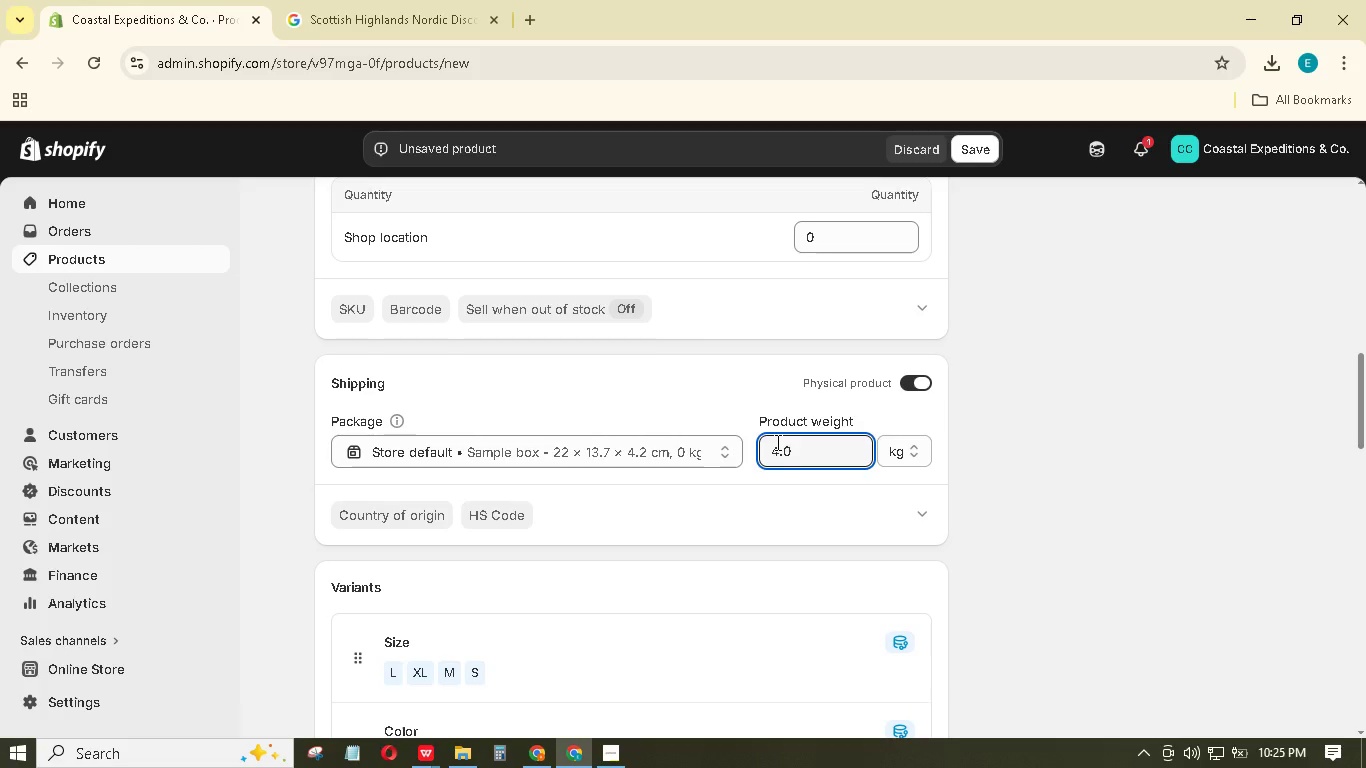 
scroll: coordinate [819, 504], scroll_direction: up, amount: 5.0
 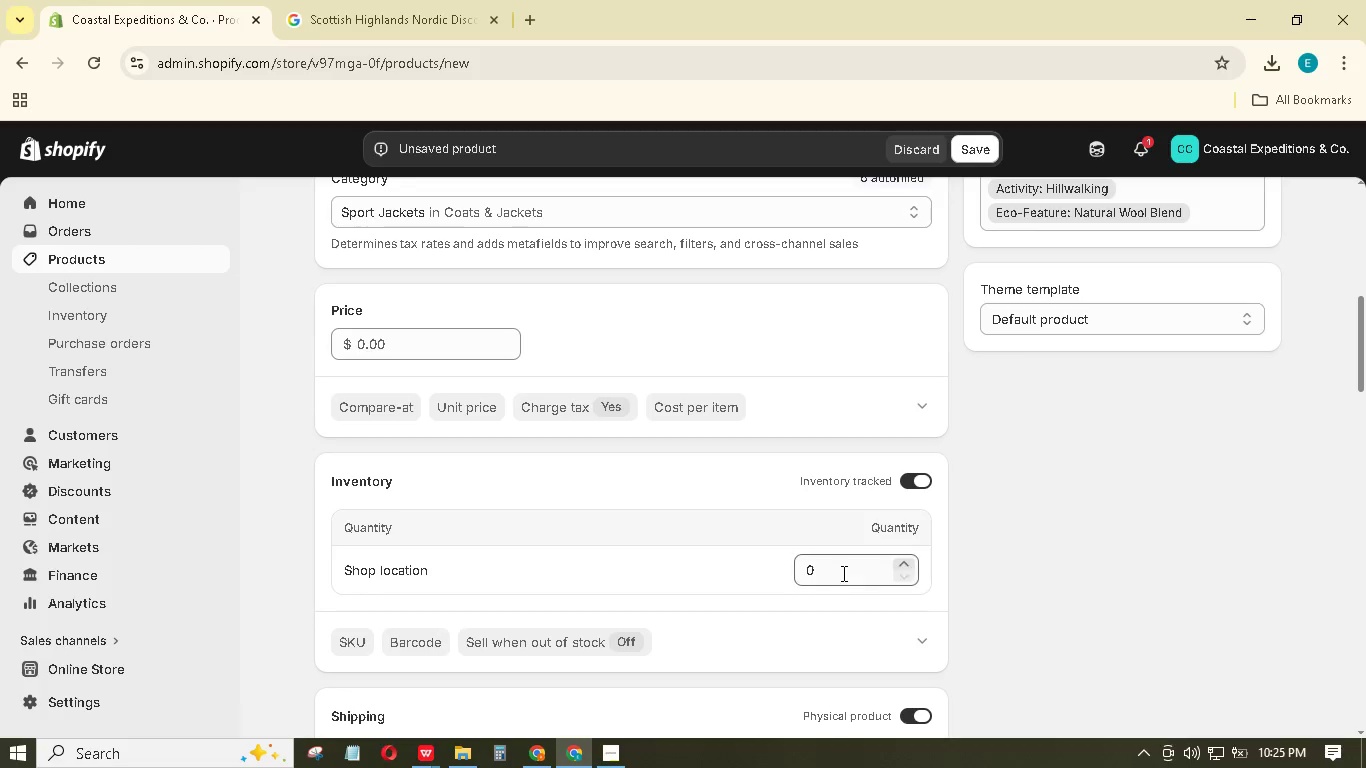 
left_click_drag(start_coordinate=[843, 574], to_coordinate=[773, 577])
 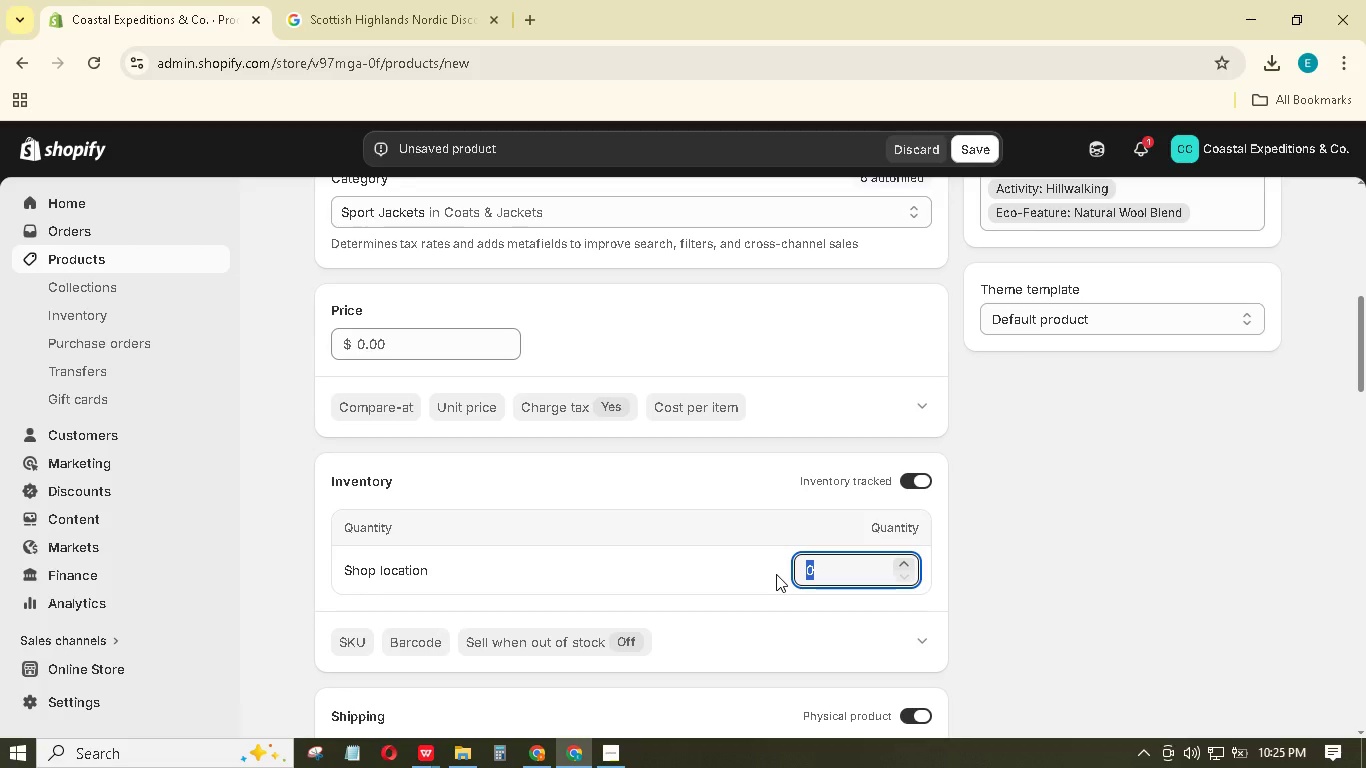 
key(Numpad1)
 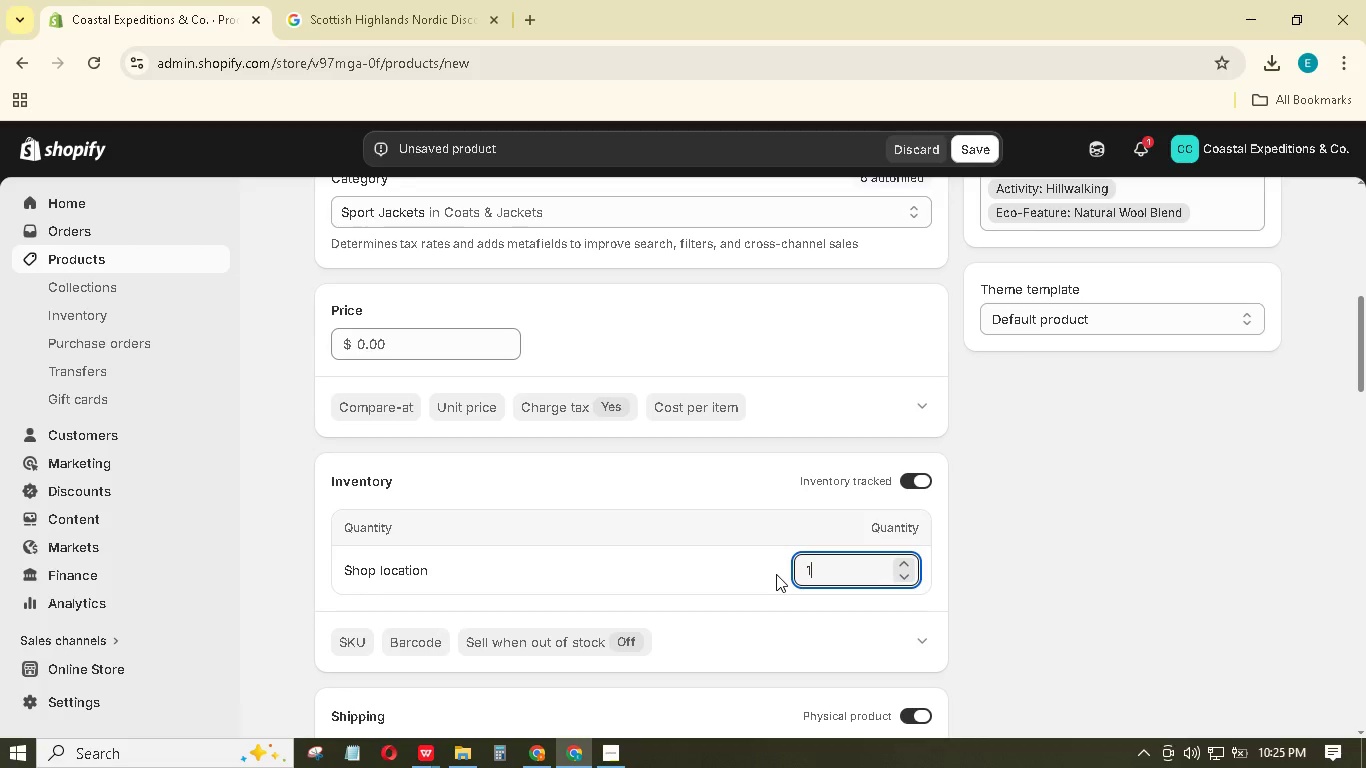 
key(Numpad0)
 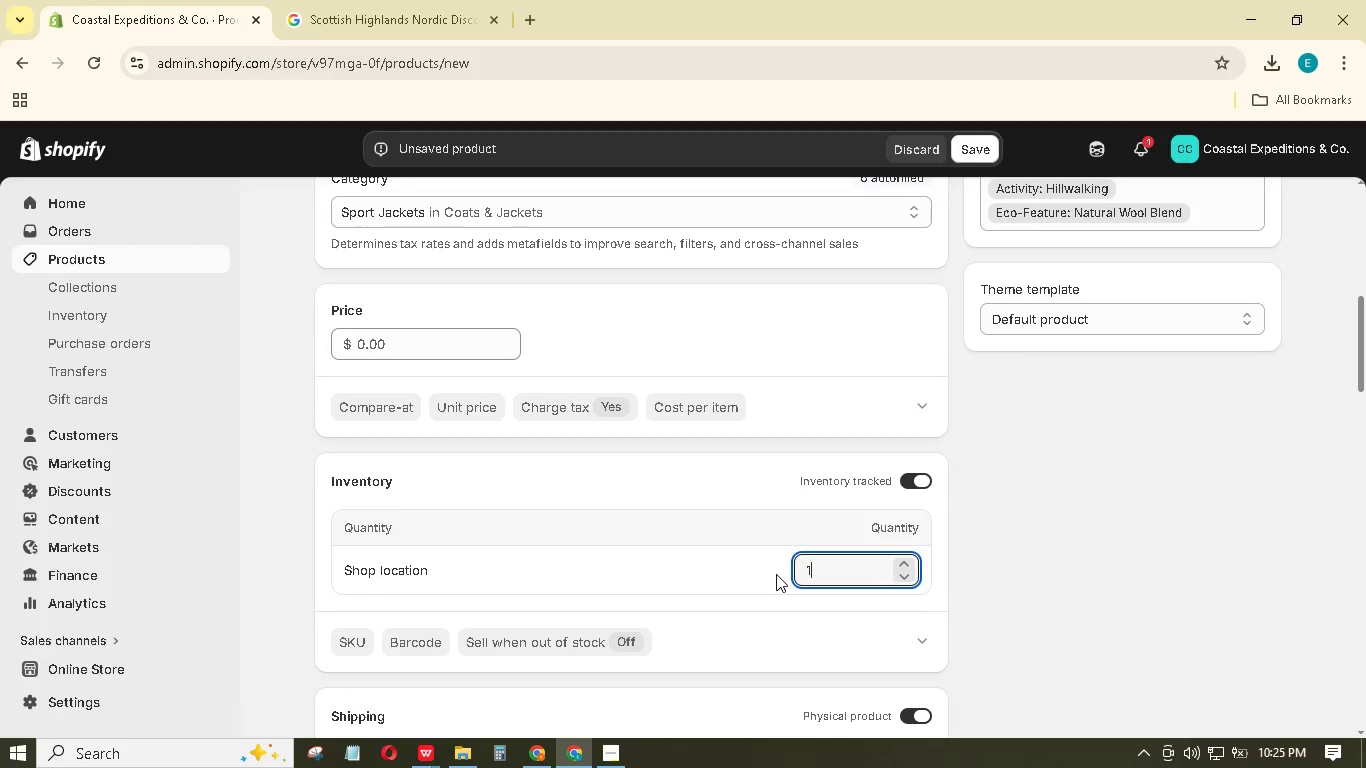 
key(Numpad0)
 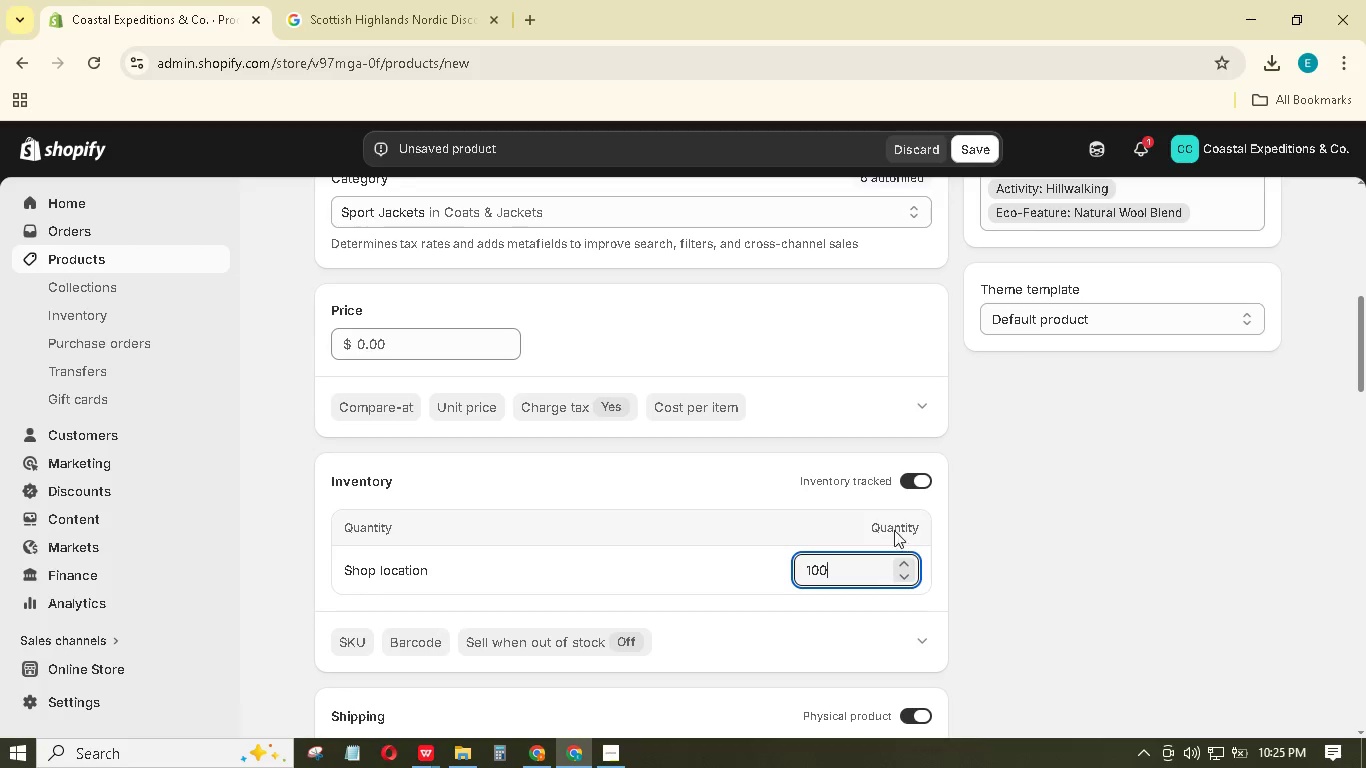 
scroll: coordinate [892, 520], scroll_direction: up, amount: 2.0
 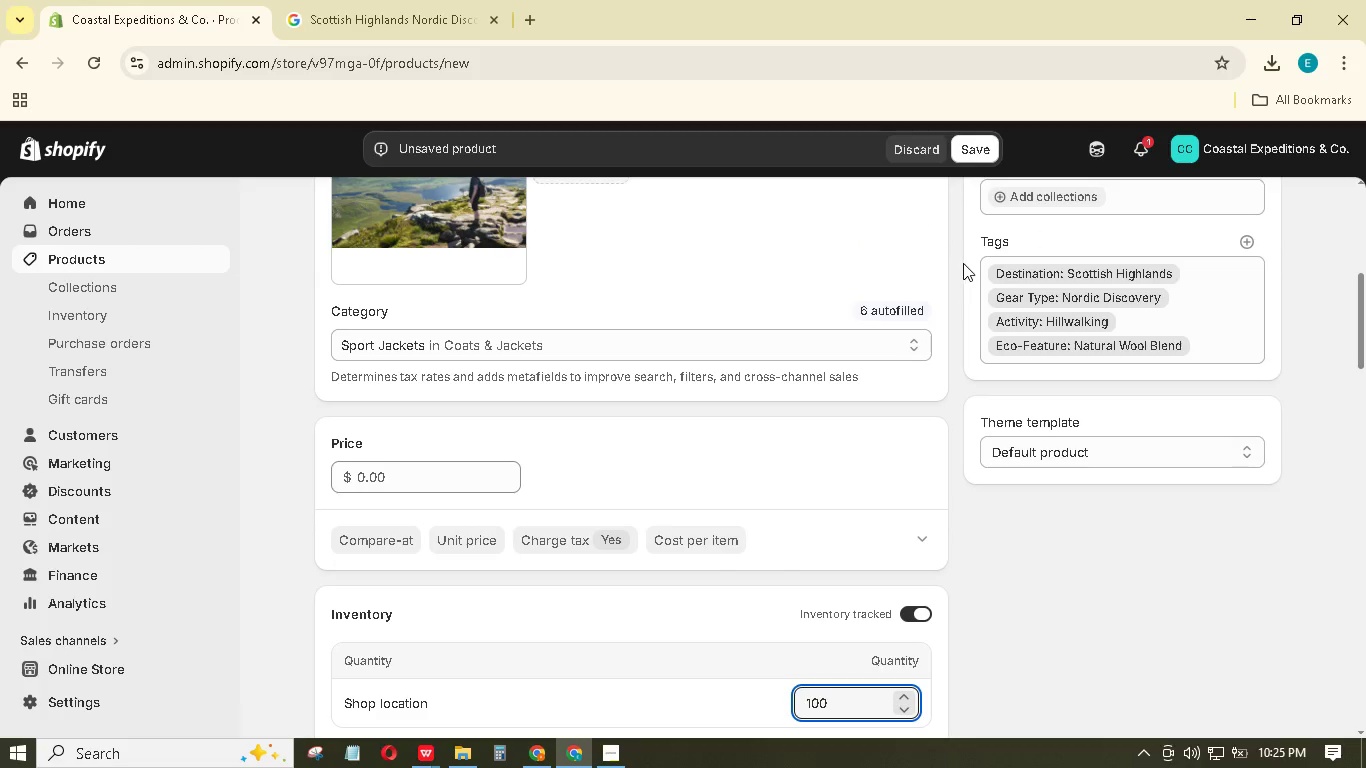 
left_click([970, 146])
 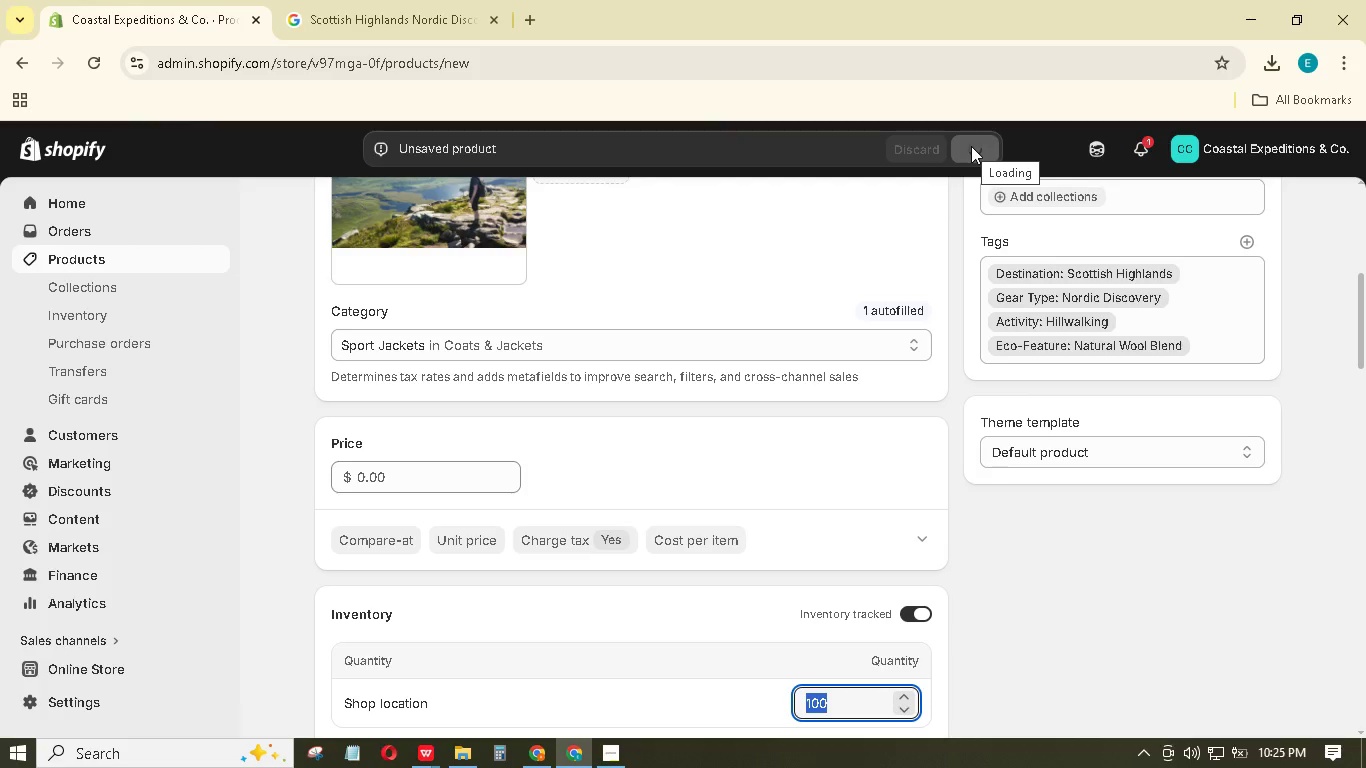 
wait(10.31)
 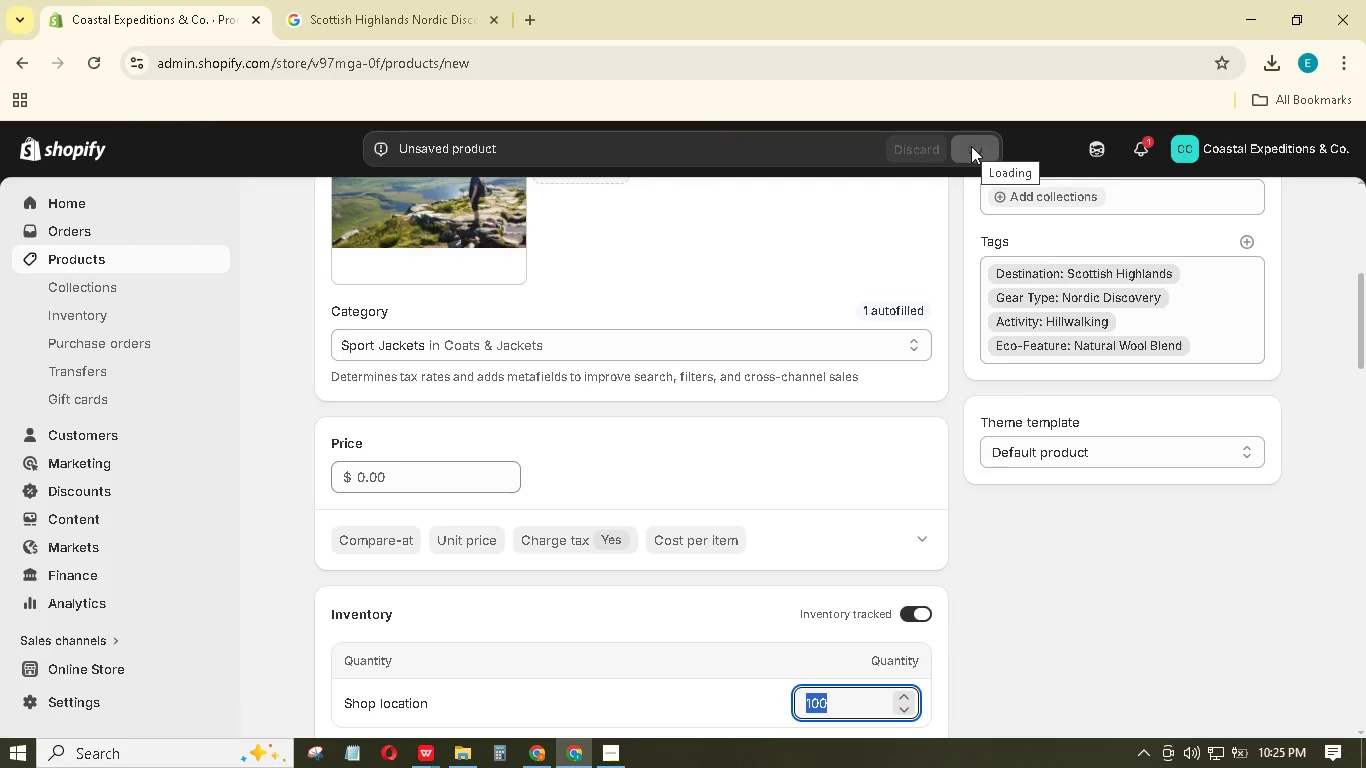 
scroll: coordinate [781, 563], scroll_direction: down, amount: 16.0
 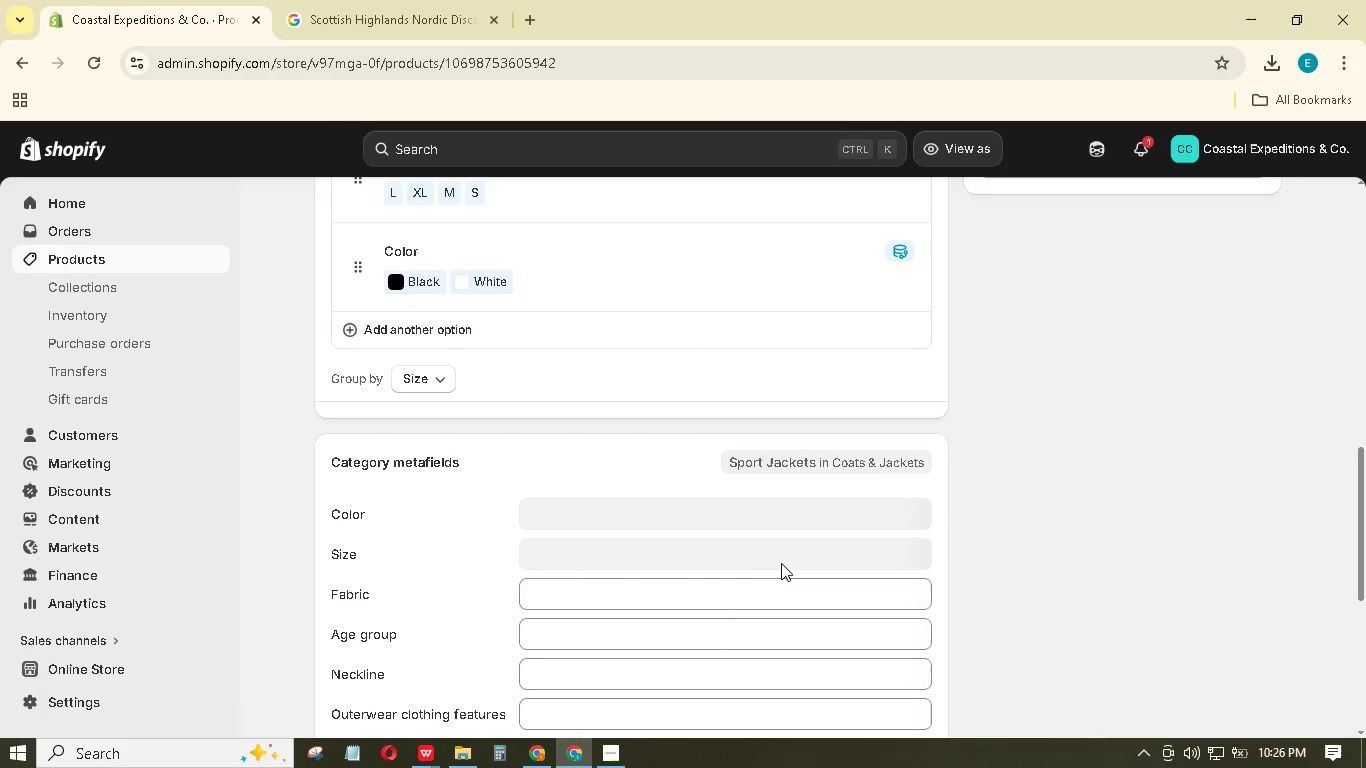 
scroll: coordinate [782, 562], scroll_direction: up, amount: 3.0
 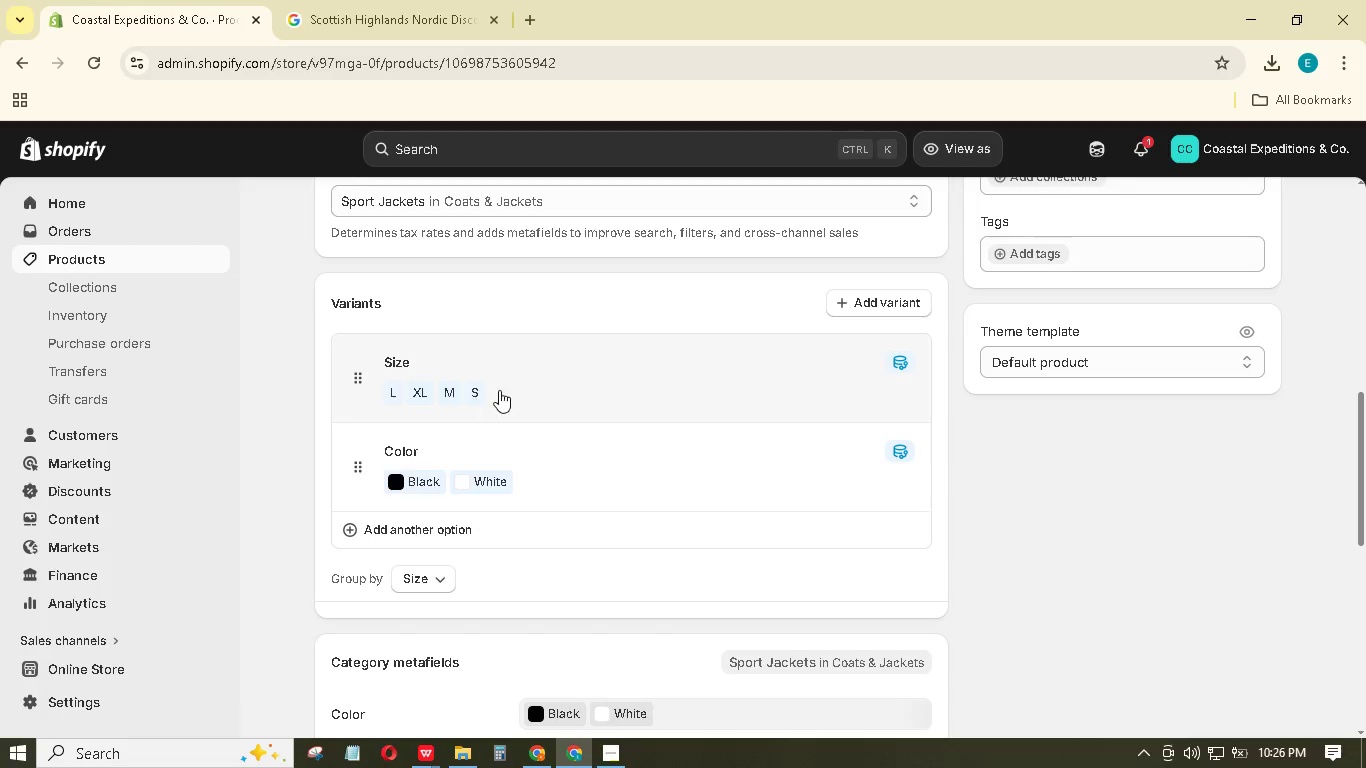 
left_click([551, 388])
 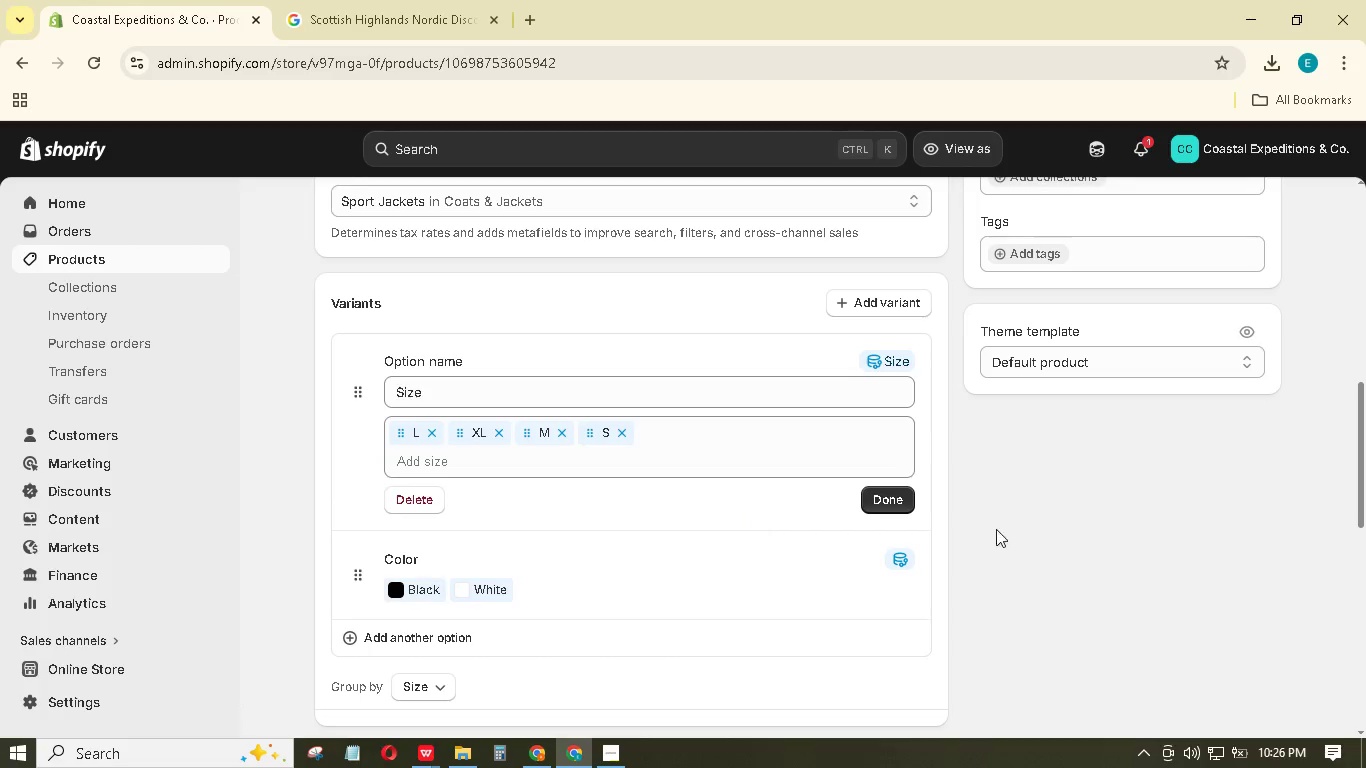 
left_click([1002, 522])
 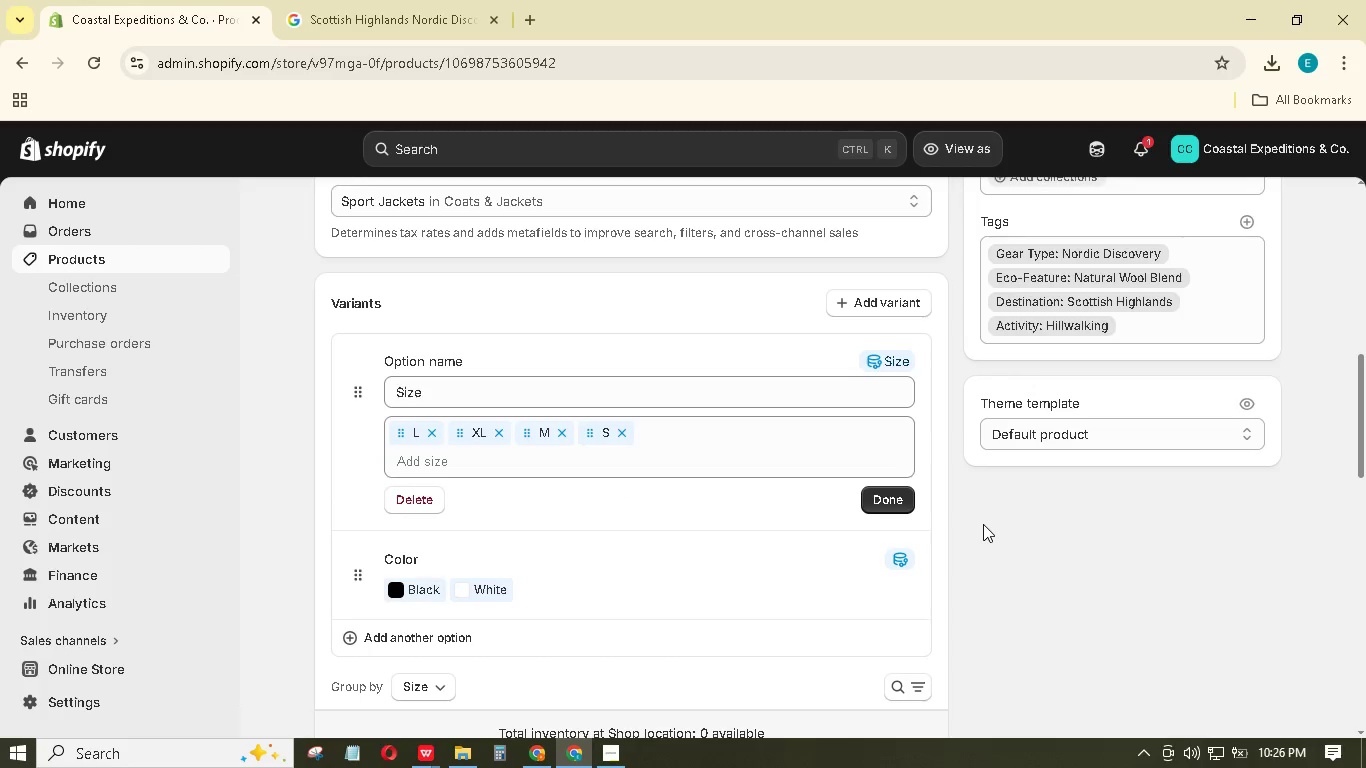 
scroll: coordinate [983, 524], scroll_direction: down, amount: 3.0
 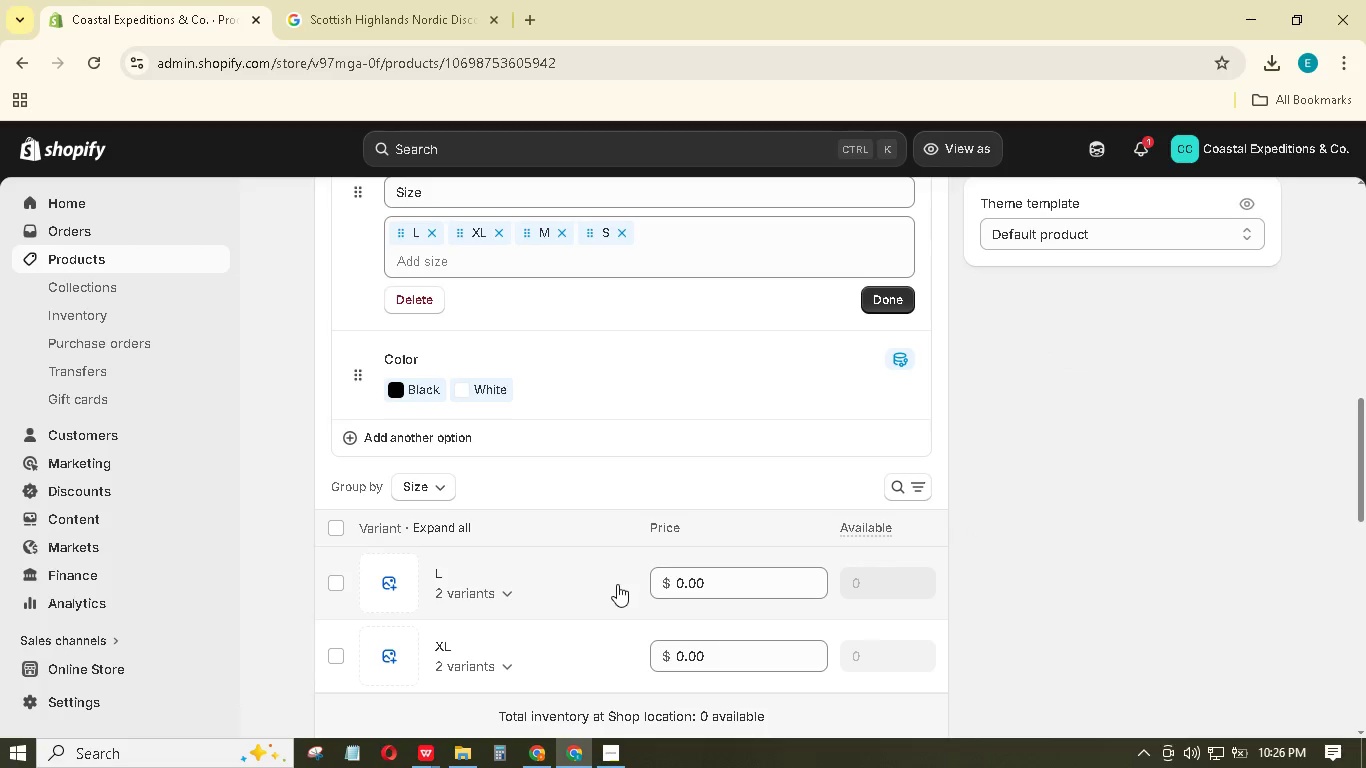 
left_click([524, 614])
 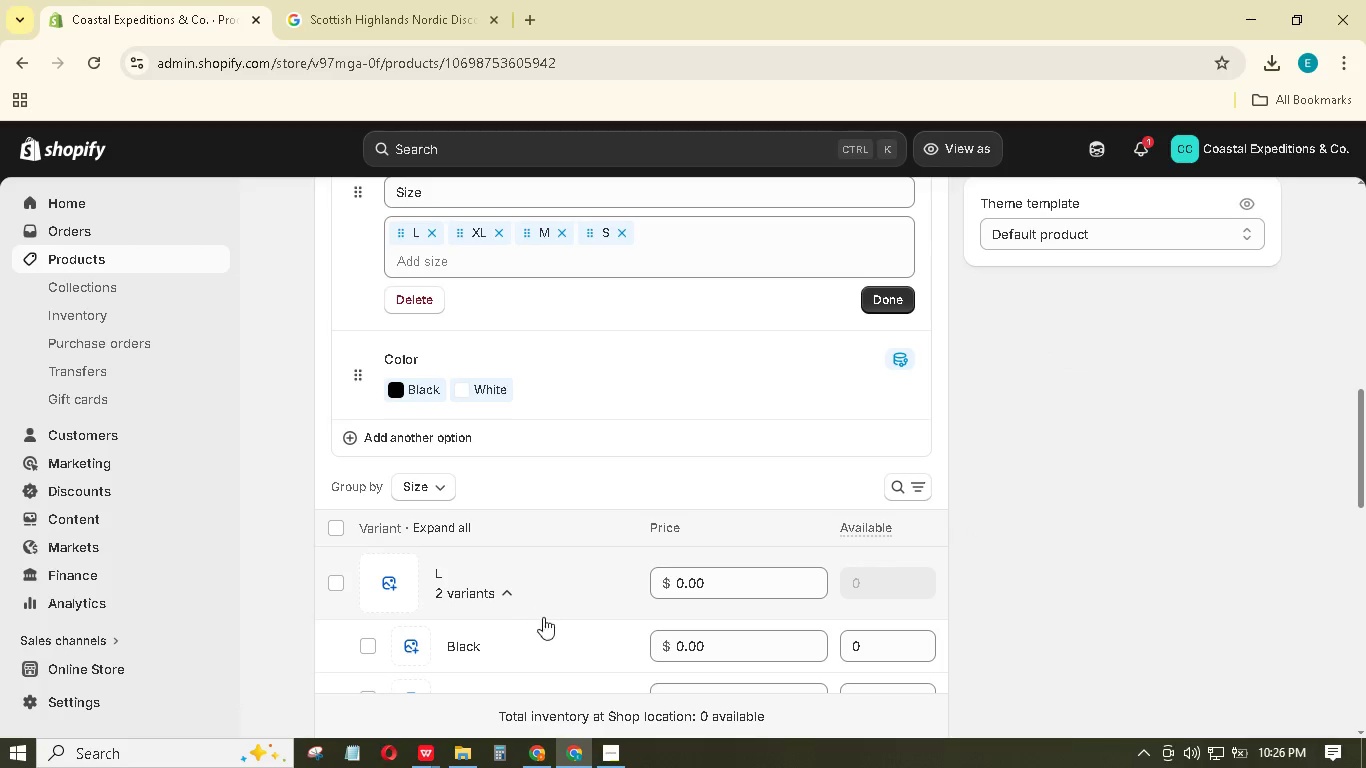 
left_click([550, 631])
 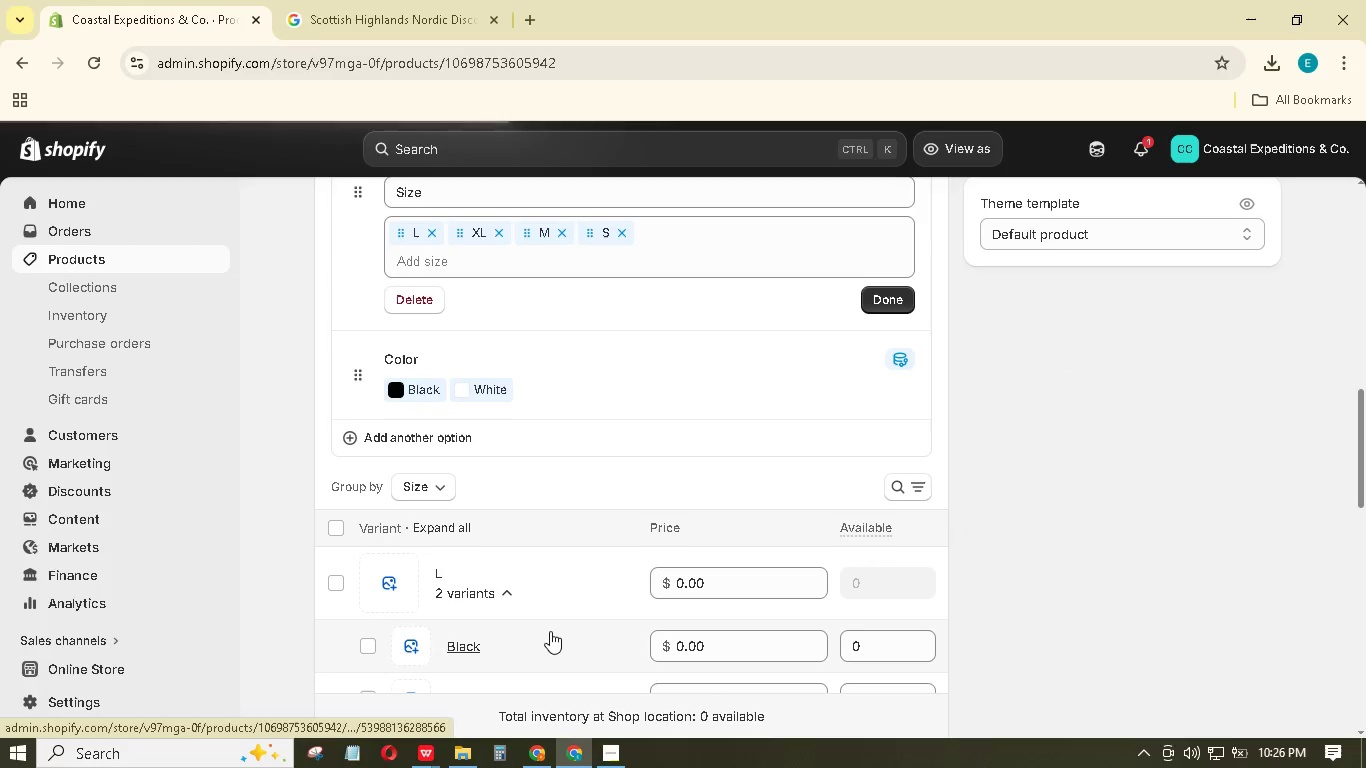 
left_click([530, 659])
 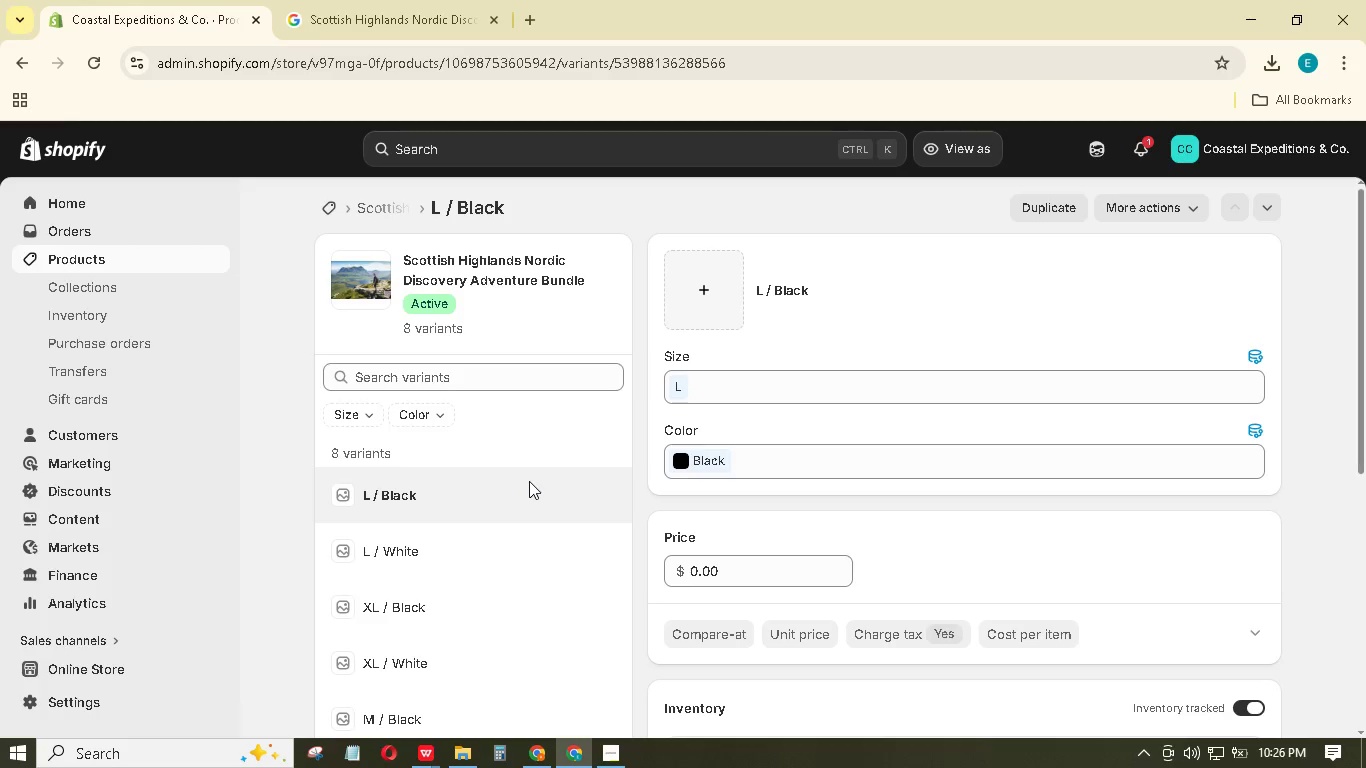 
wait(5.41)
 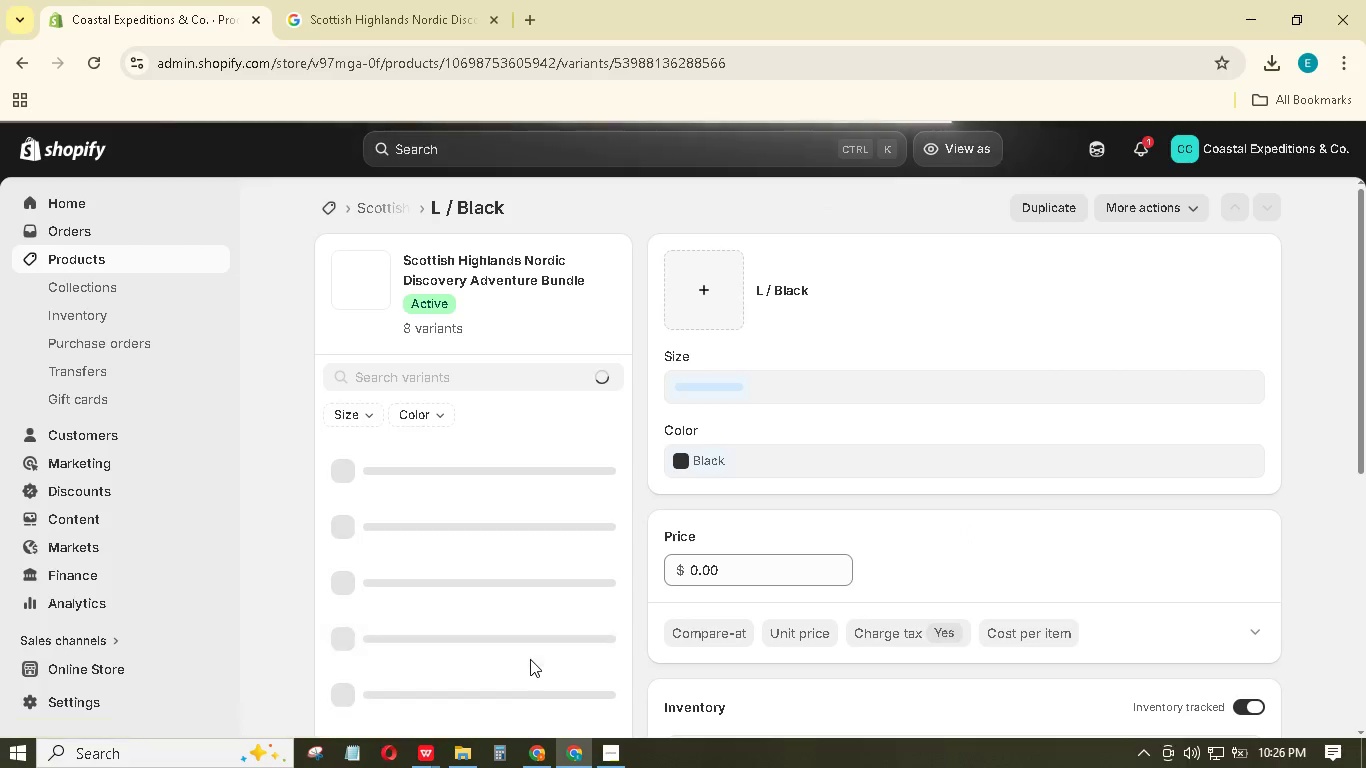 
left_click([688, 281])
 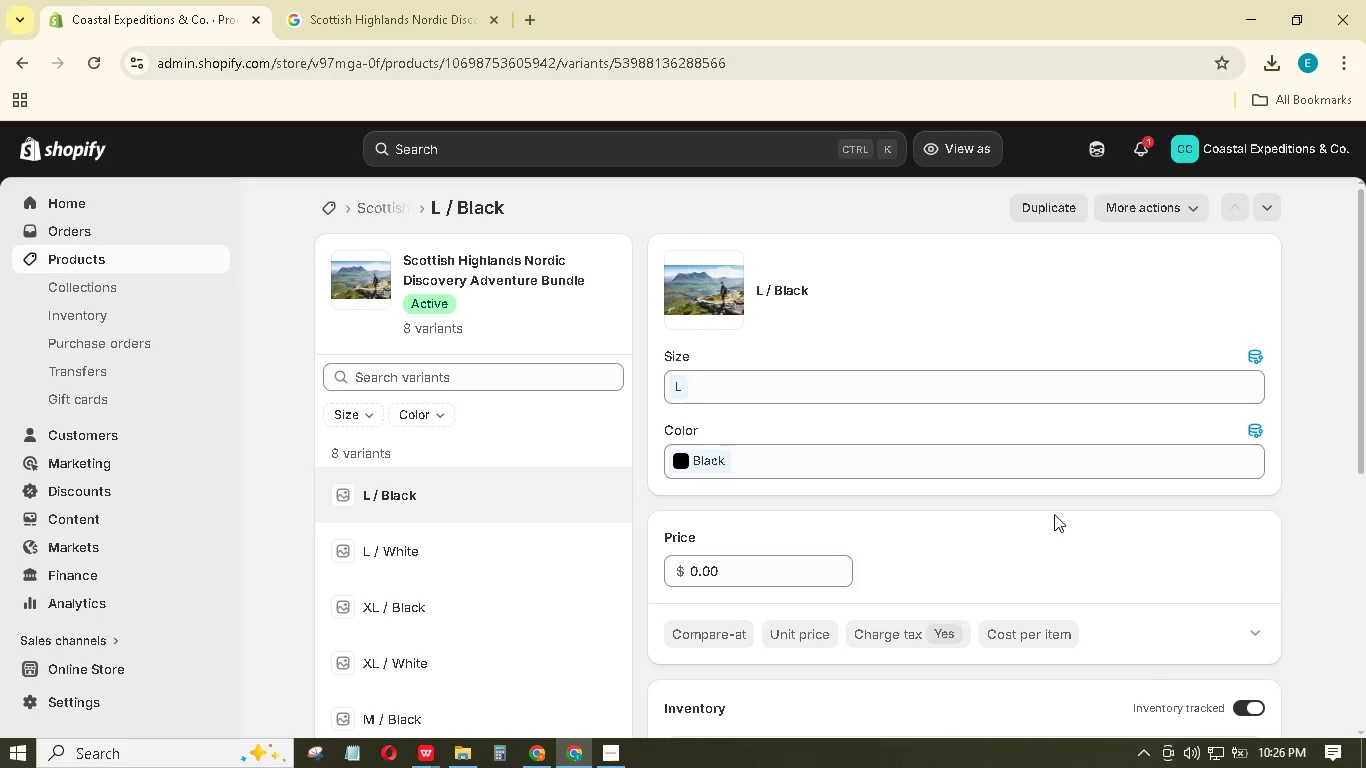 
wait(6.06)
 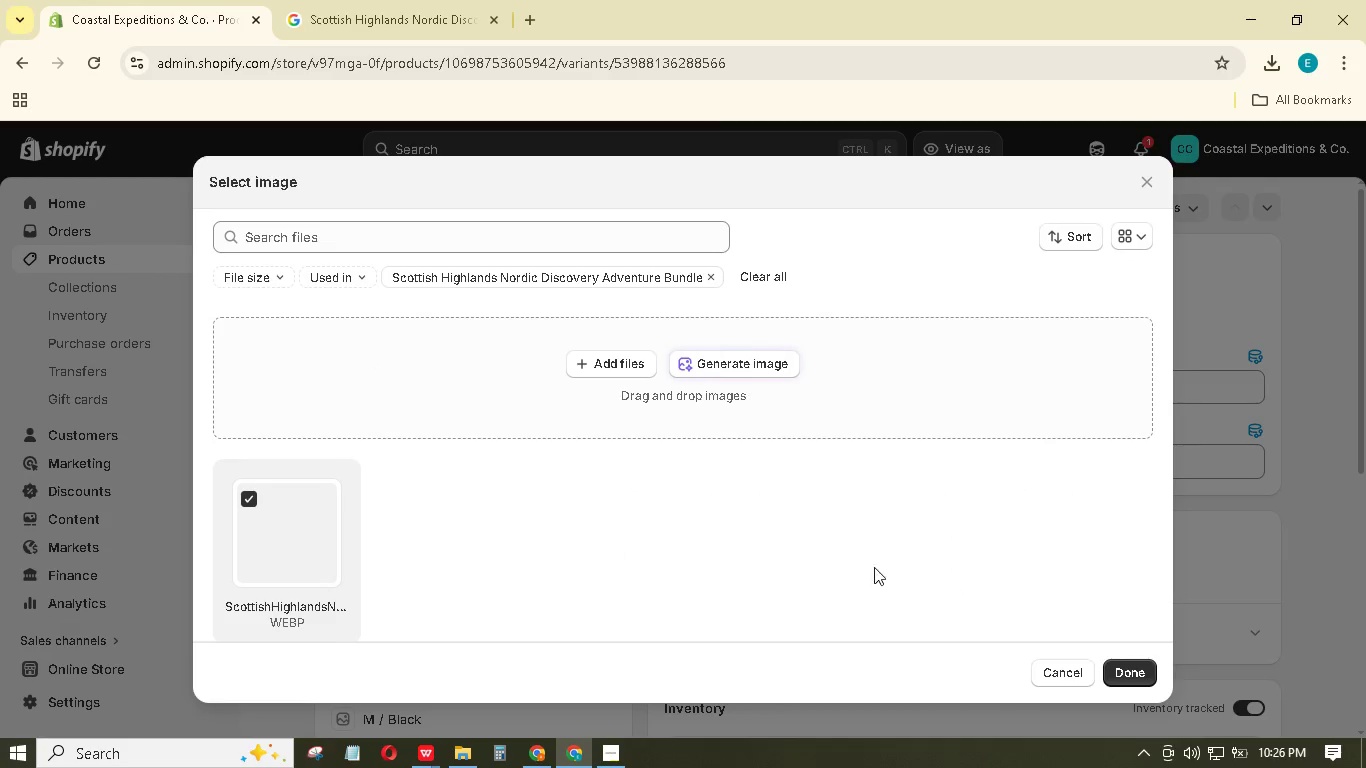 
scroll: coordinate [815, 541], scroll_direction: down, amount: 2.0
 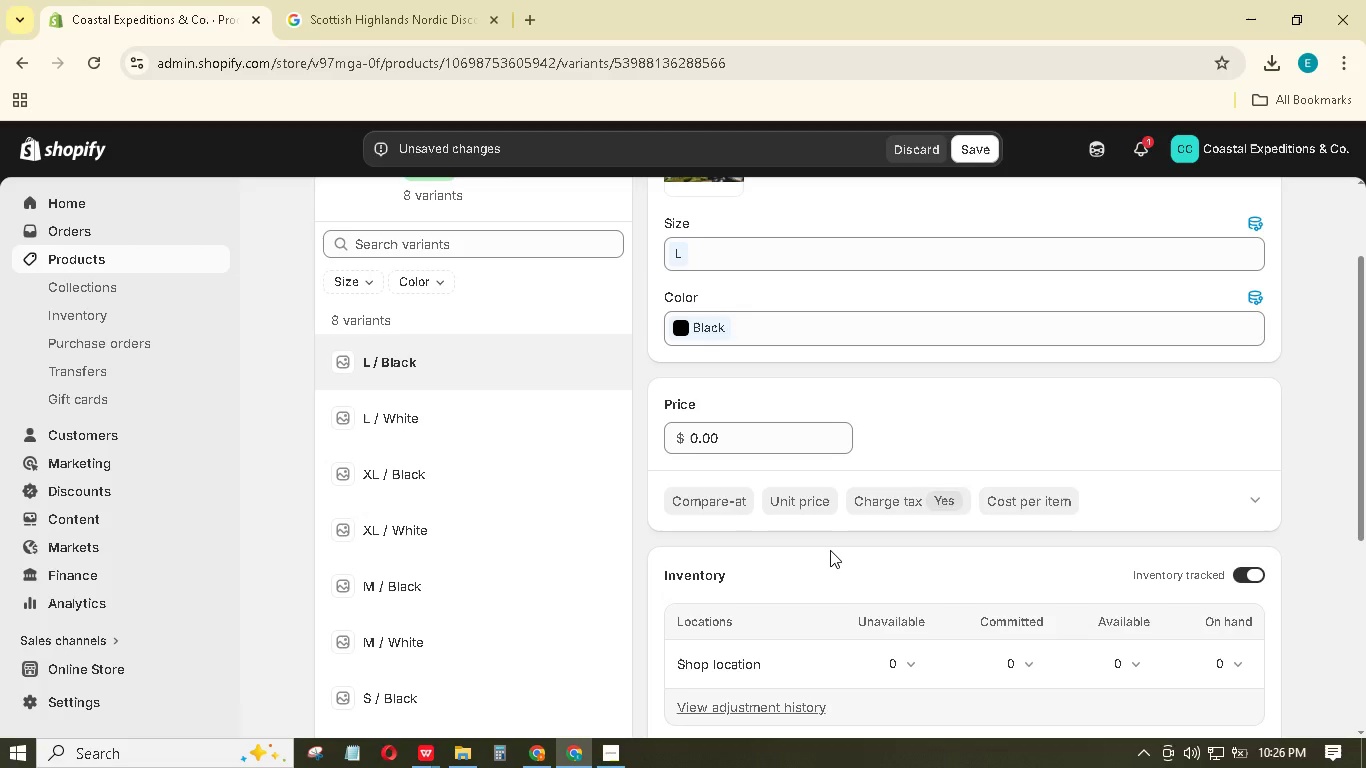 
wait(26.84)
 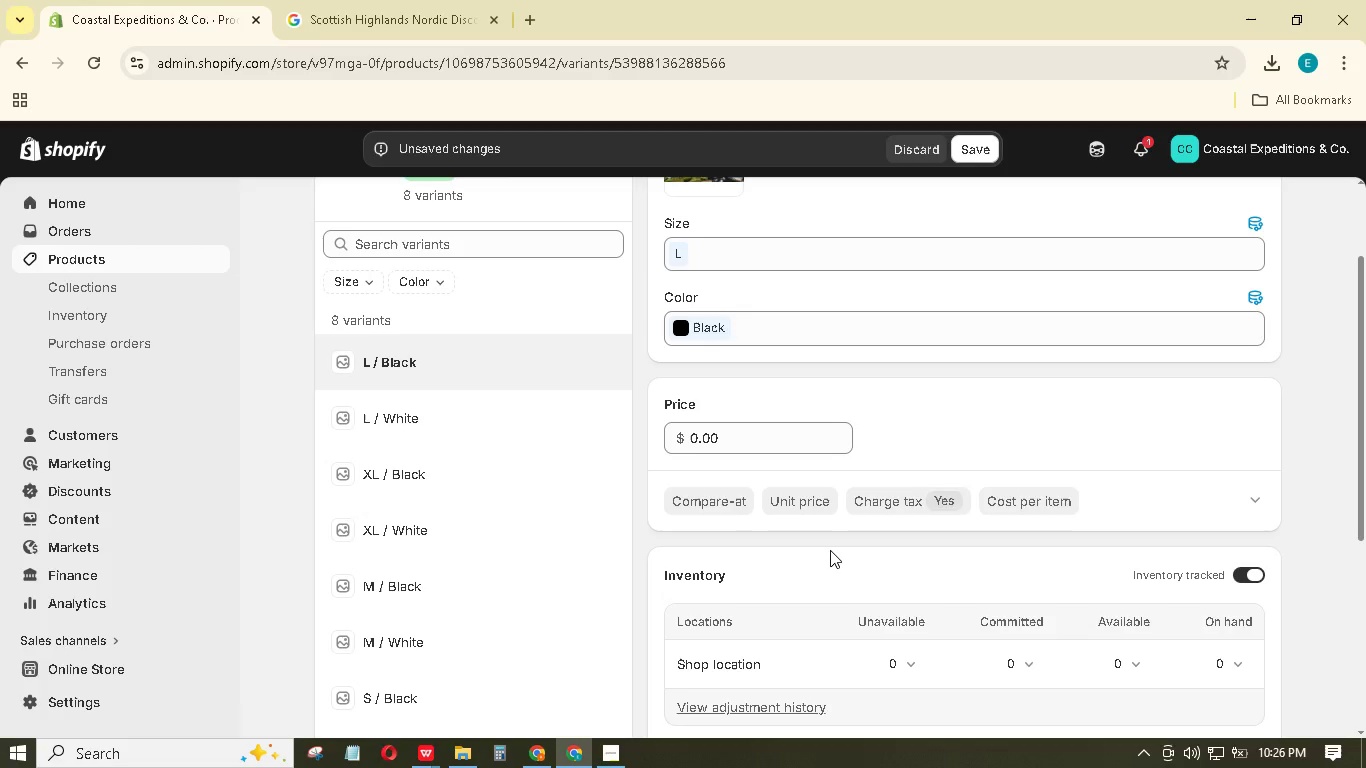 
left_click_drag(start_coordinate=[724, 438], to_coordinate=[642, 440])
 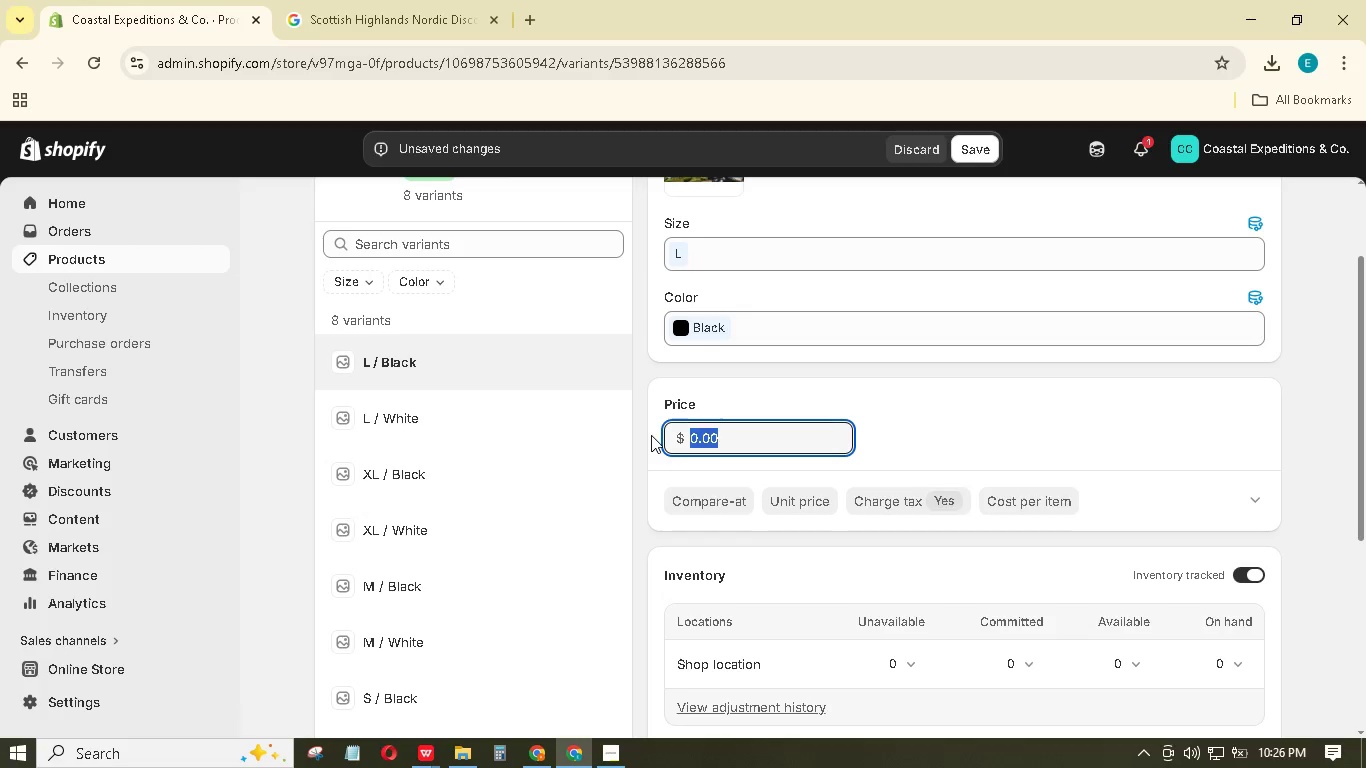 
type(225)
 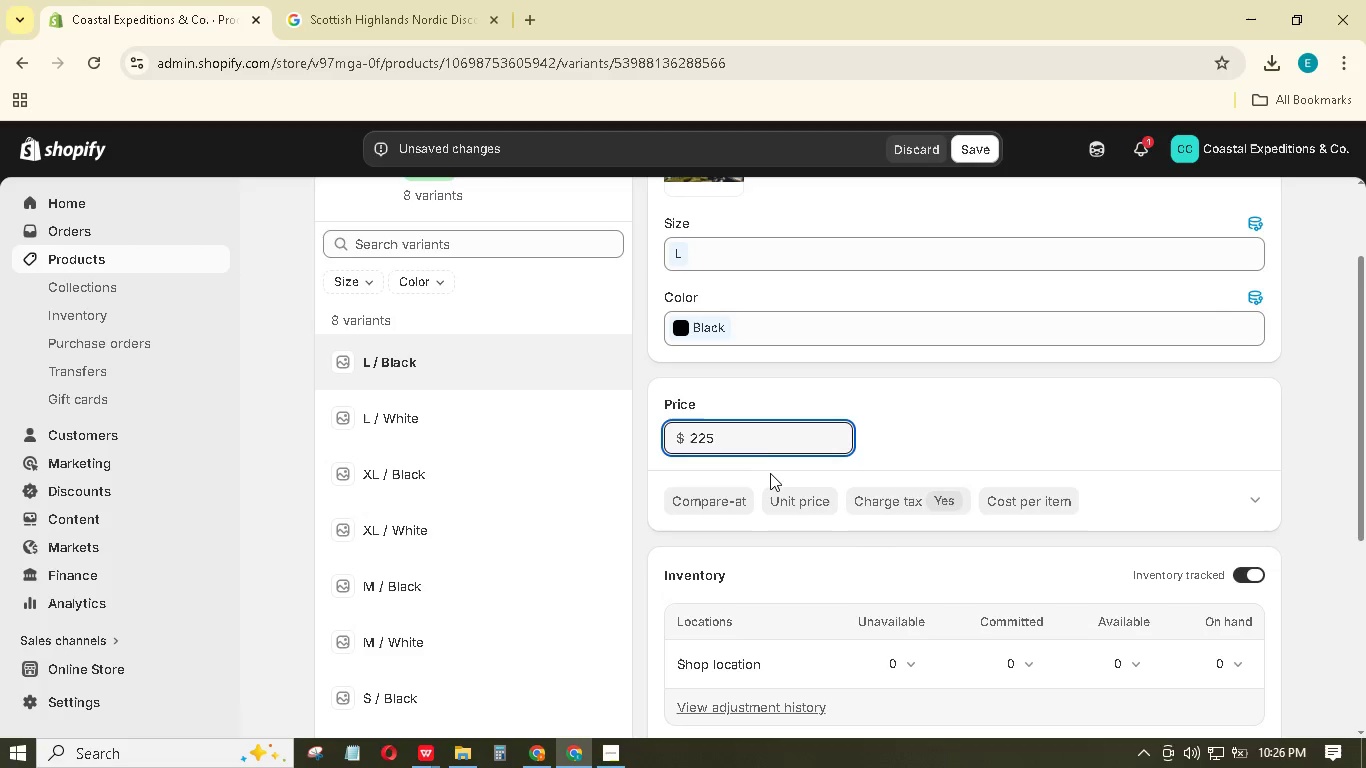 
scroll: coordinate [751, 495], scroll_direction: down, amount: 3.0
 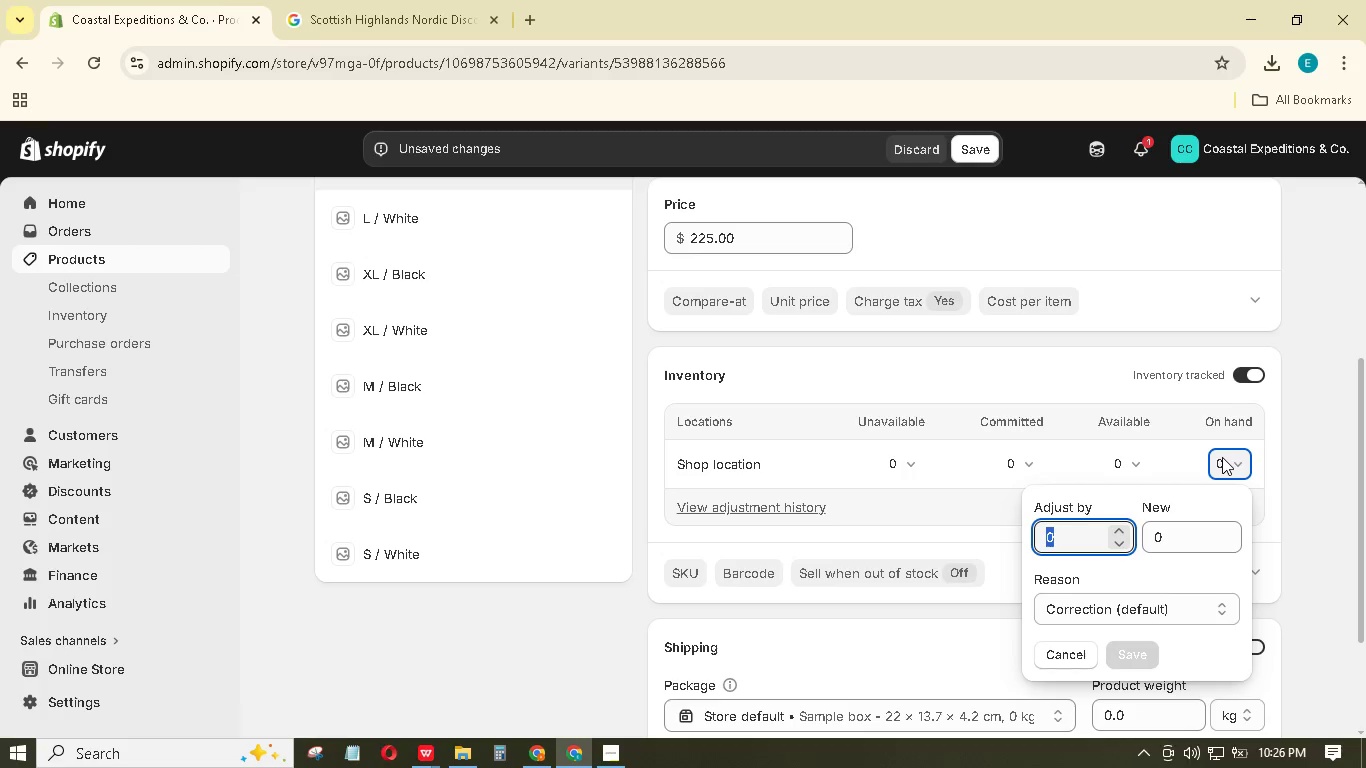 
type(100)
 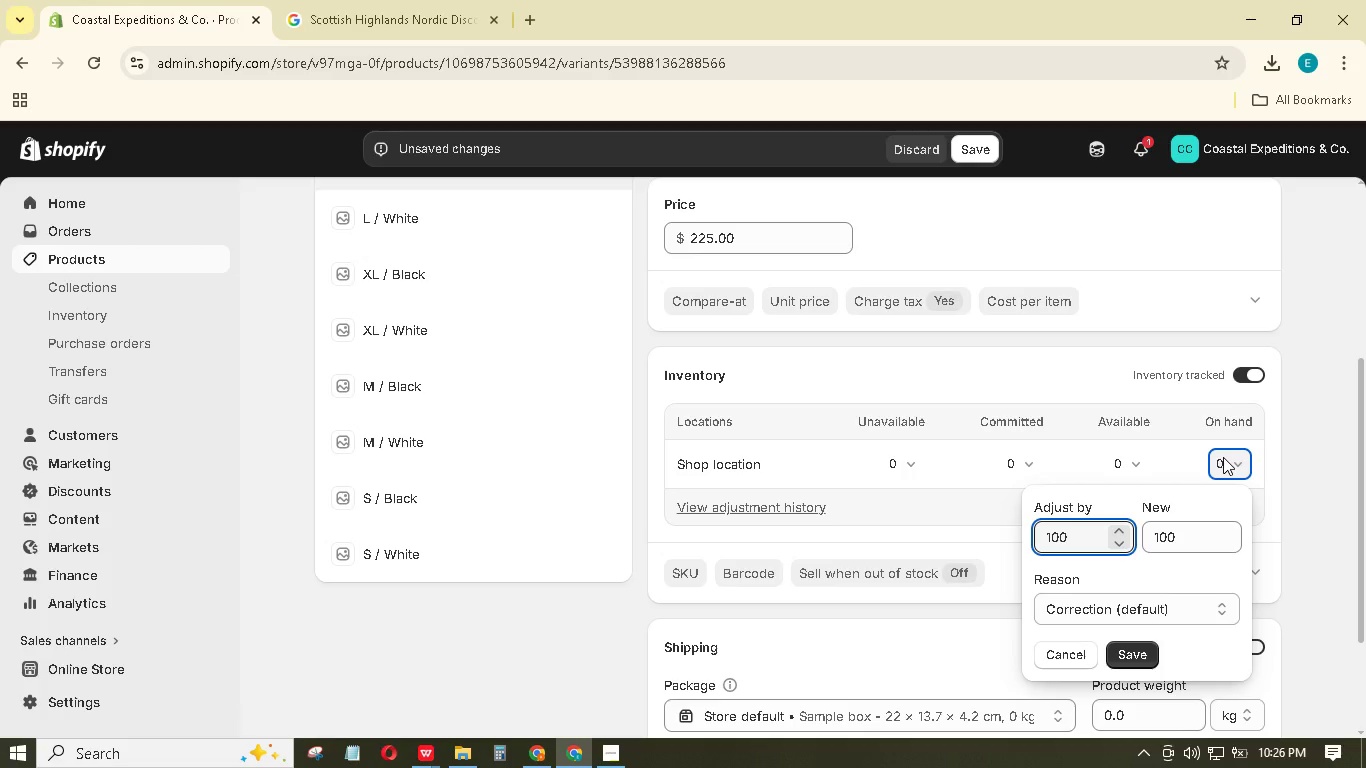 
key(Enter)
 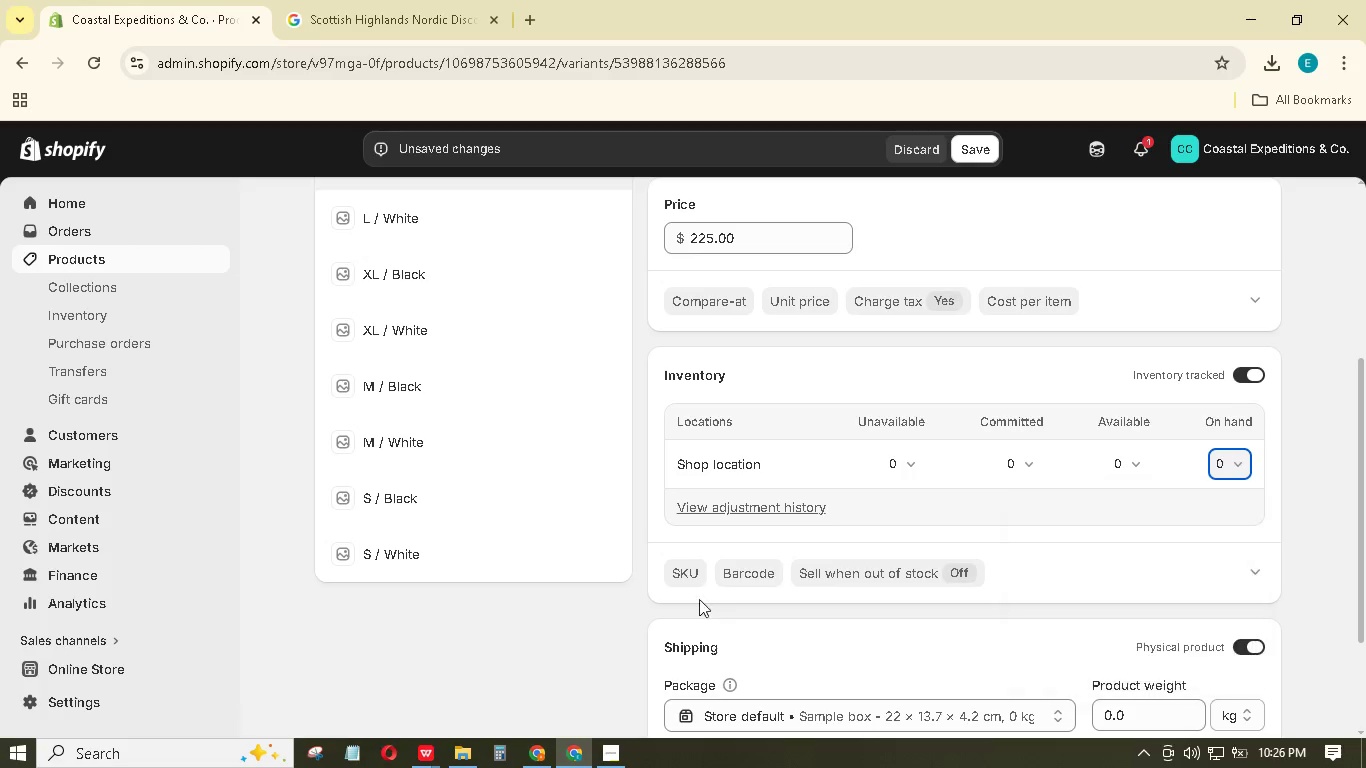 
left_click([689, 569])
 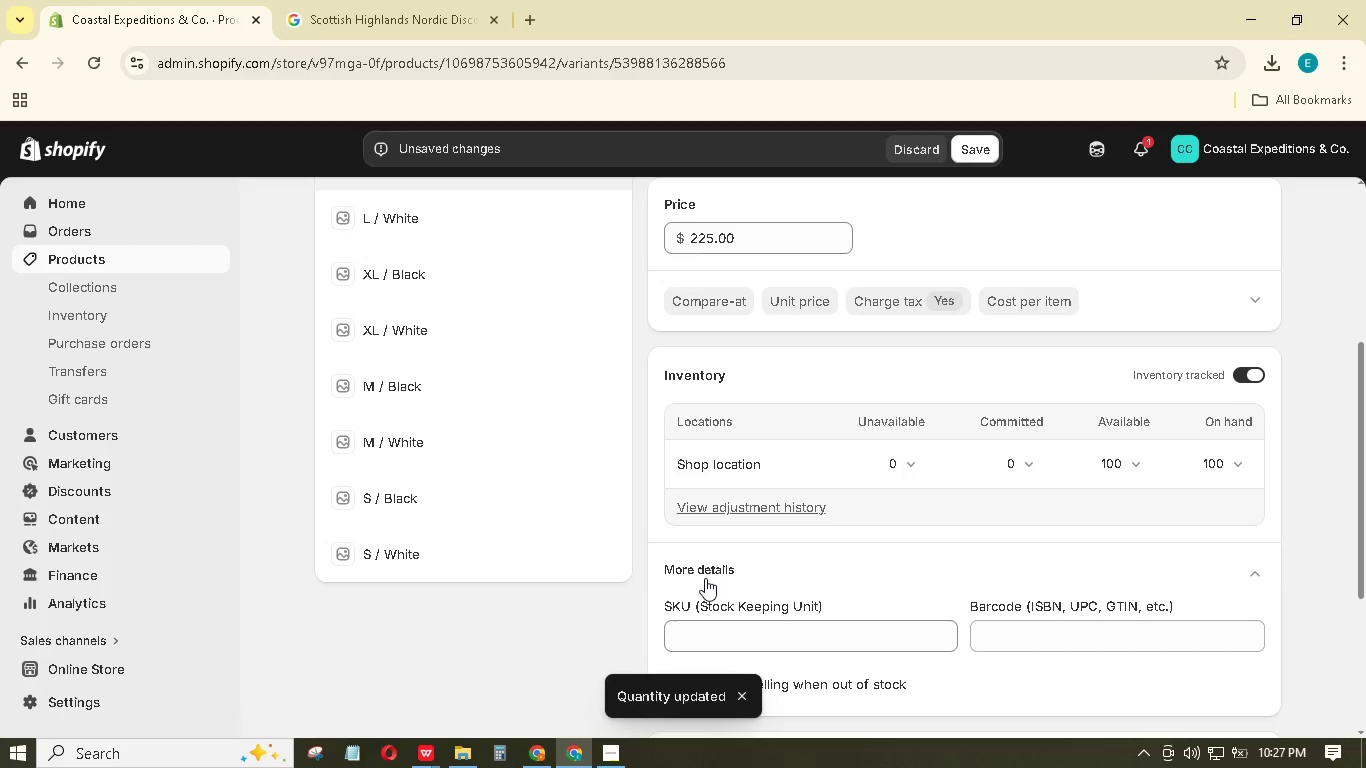 
type(SCO-NOT)
 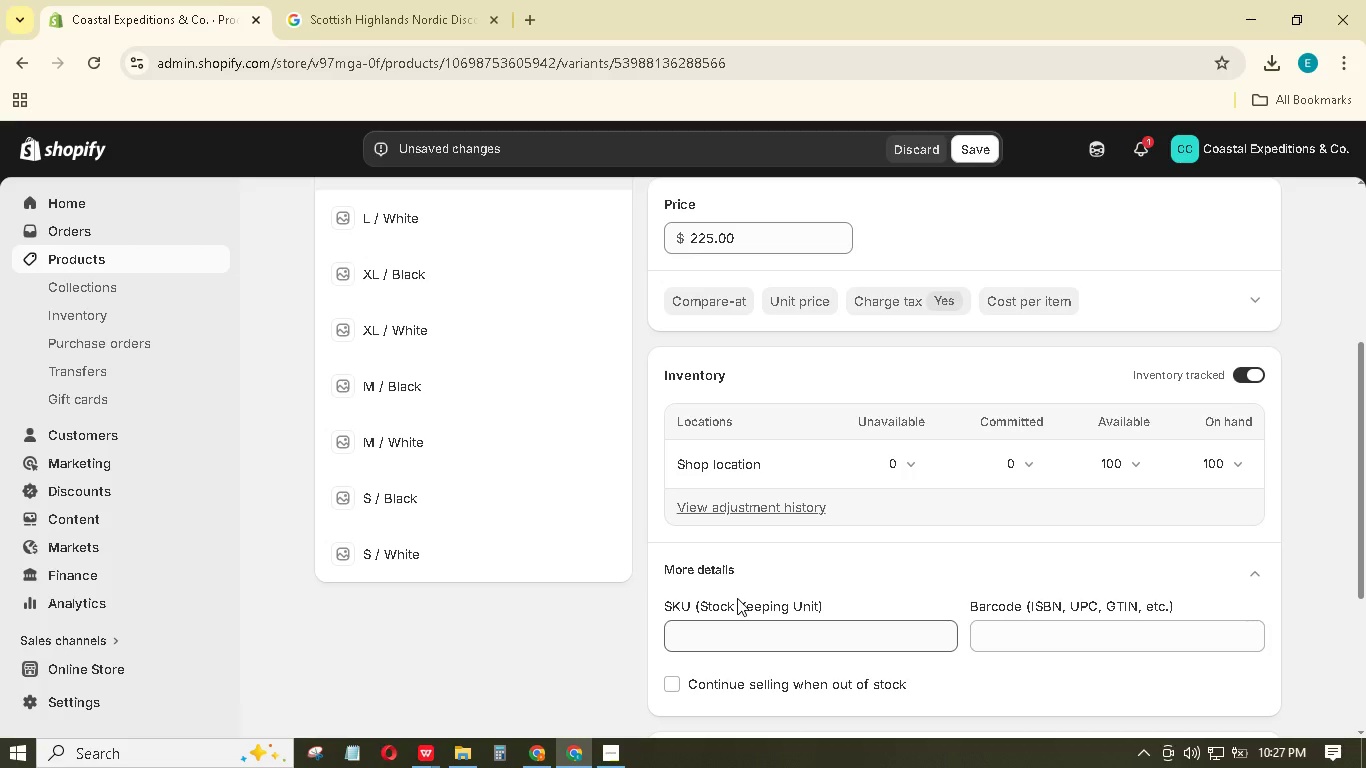 
key(Minus)
 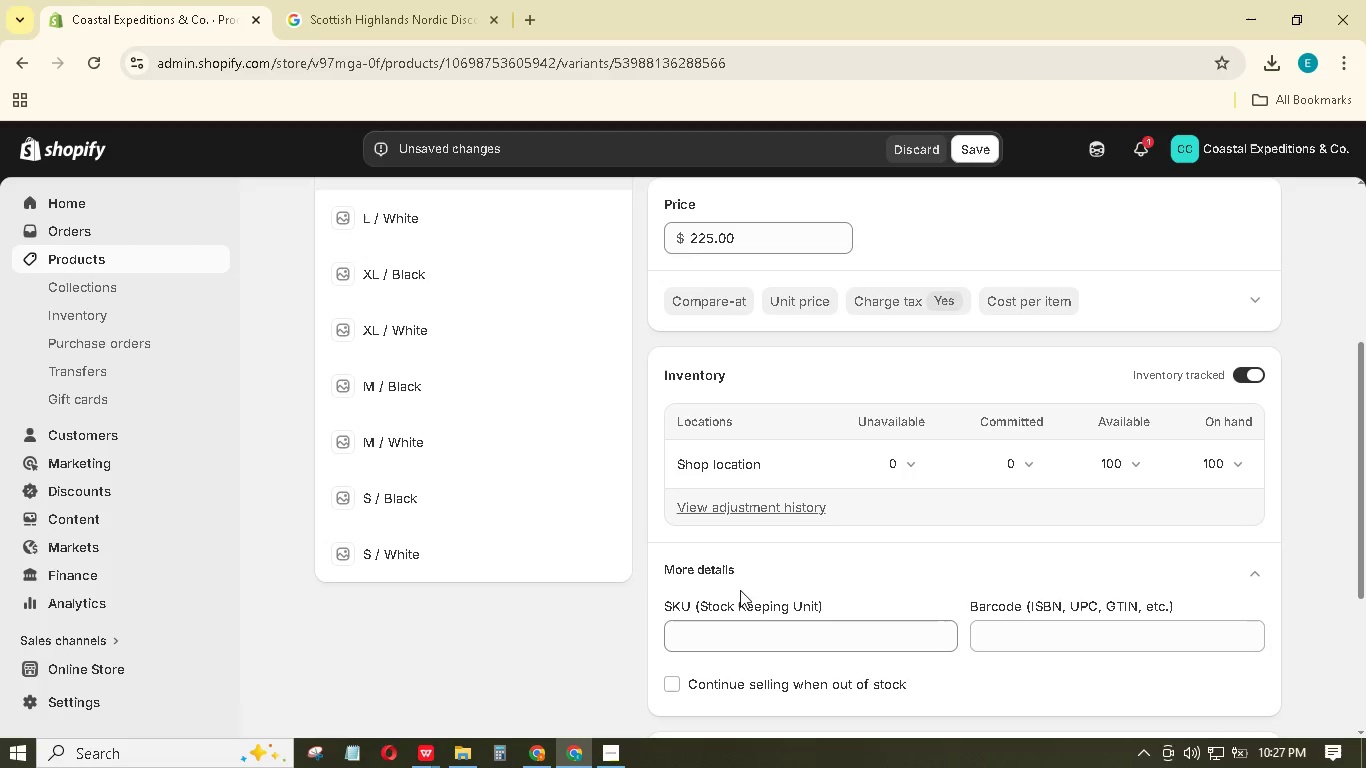 
left_click([776, 636])
 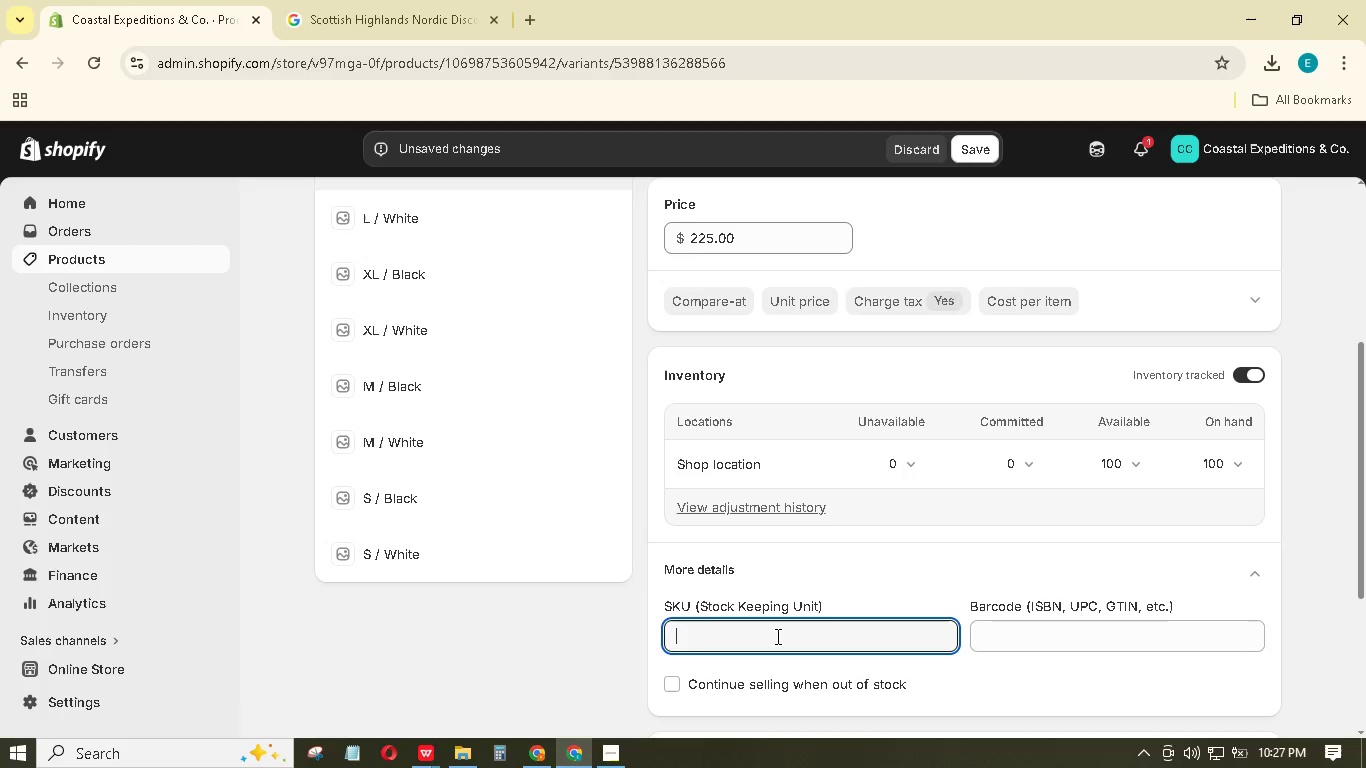 
type(SCO)
 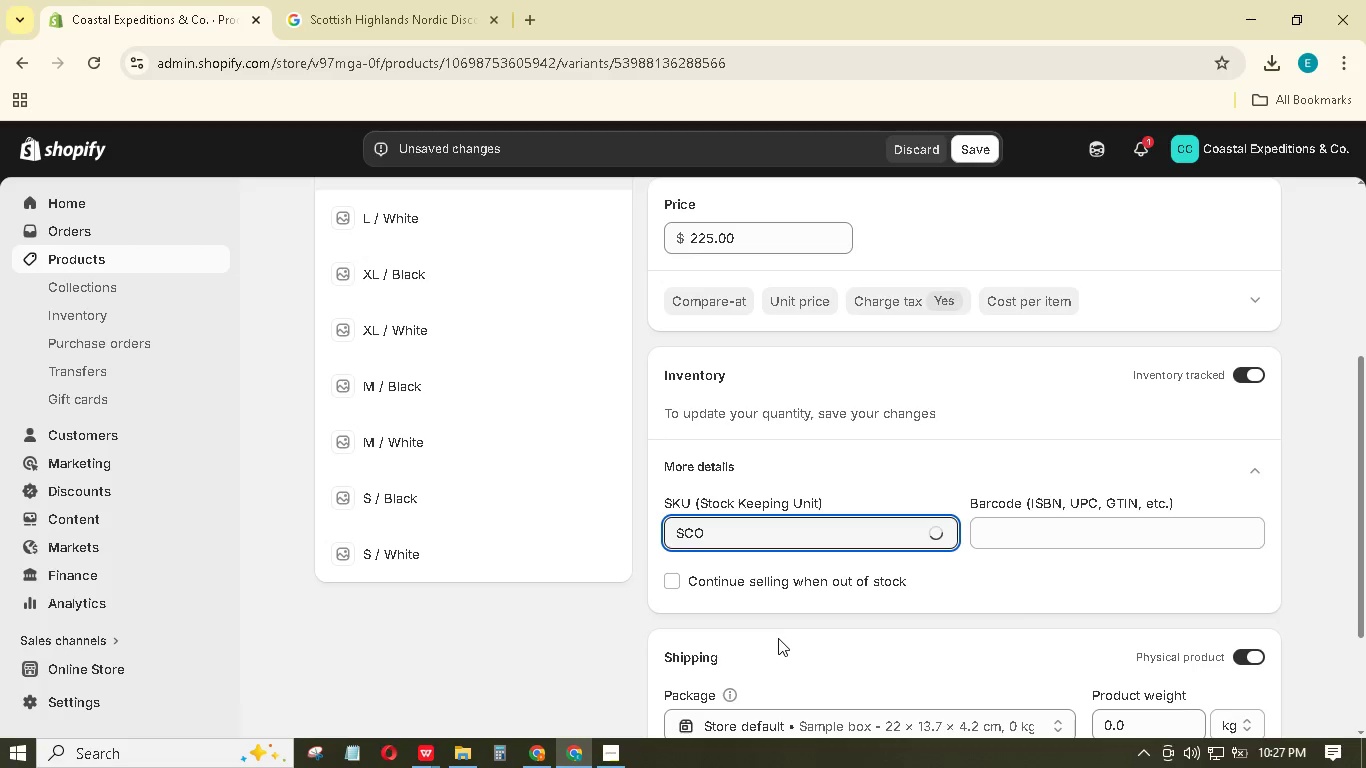 
type(-NOR-)
 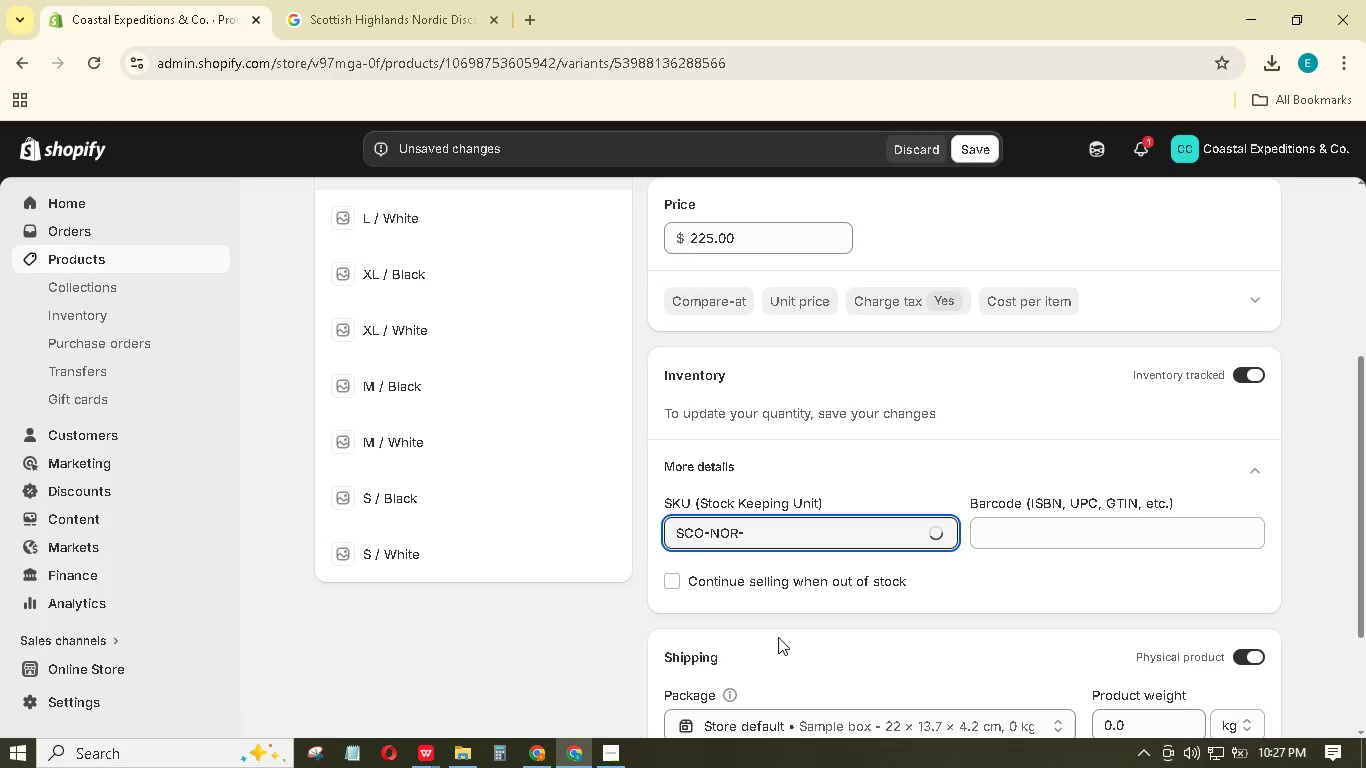 
scroll: coordinate [781, 631], scroll_direction: up, amount: 1.0
 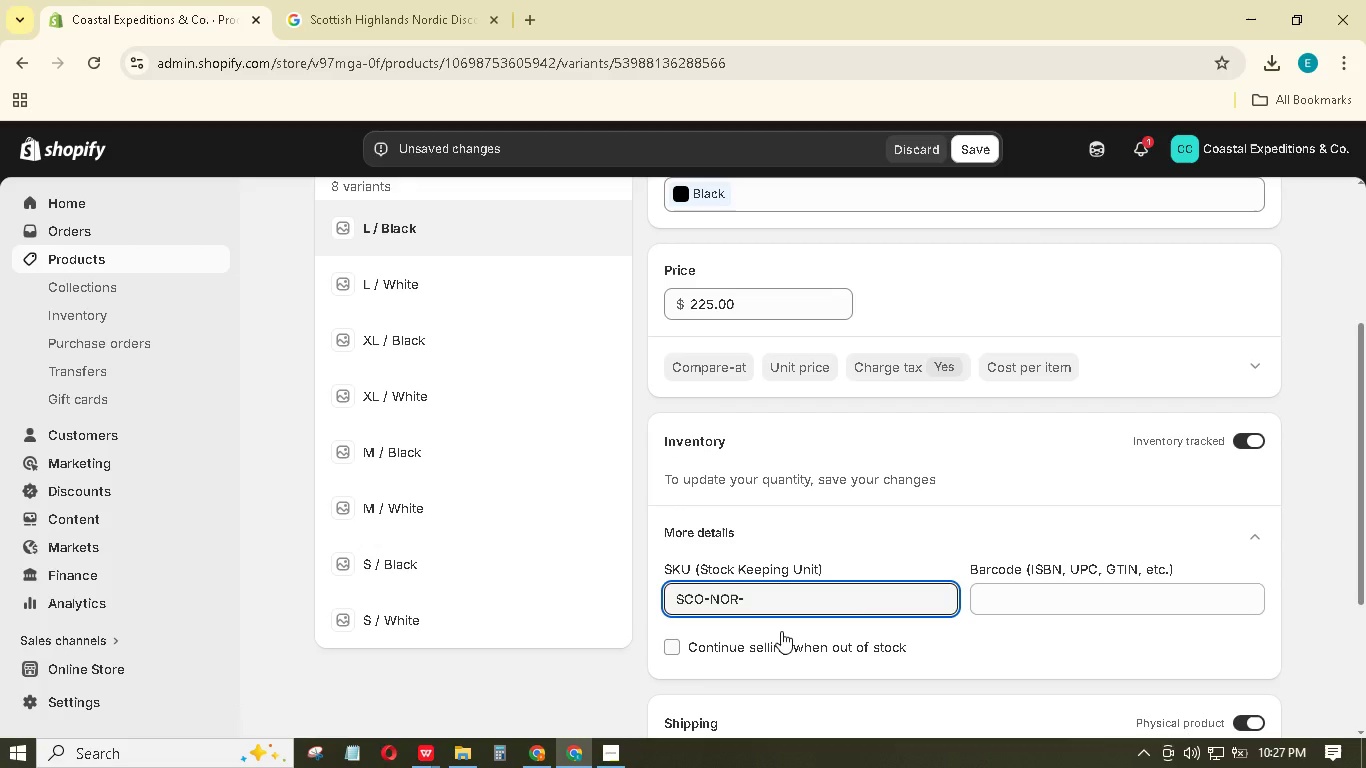 
hold_key(key=ShiftLeft, duration=1.5)
 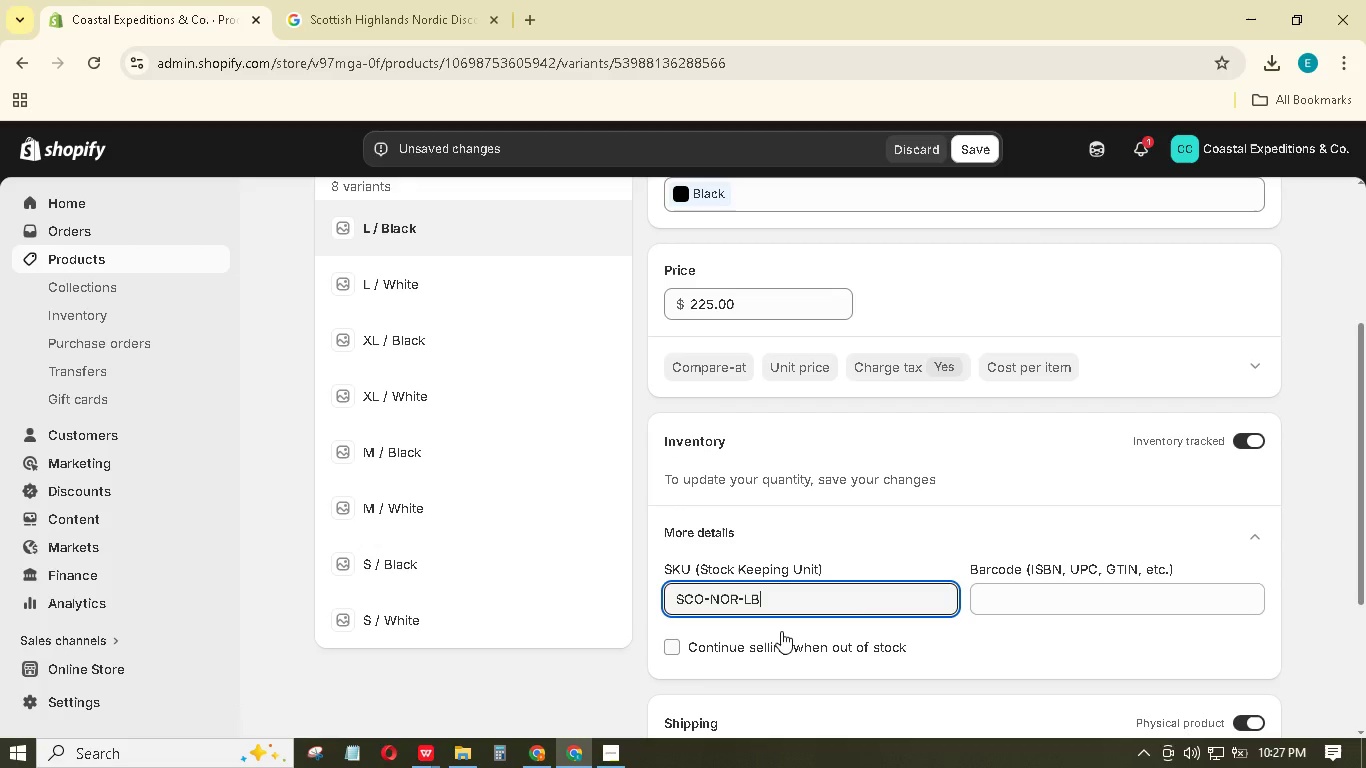 
type(LB)
 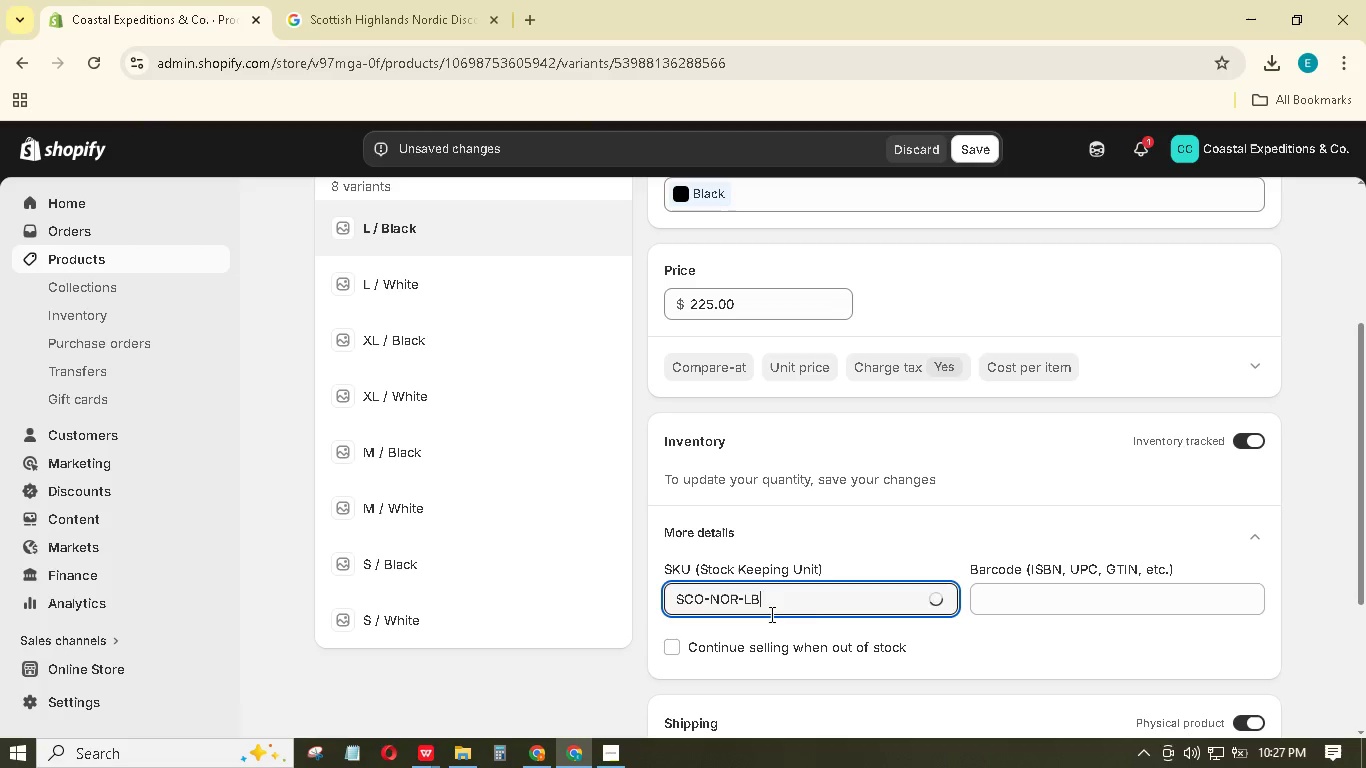 
scroll: coordinate [834, 617], scroll_direction: down, amount: 3.0
 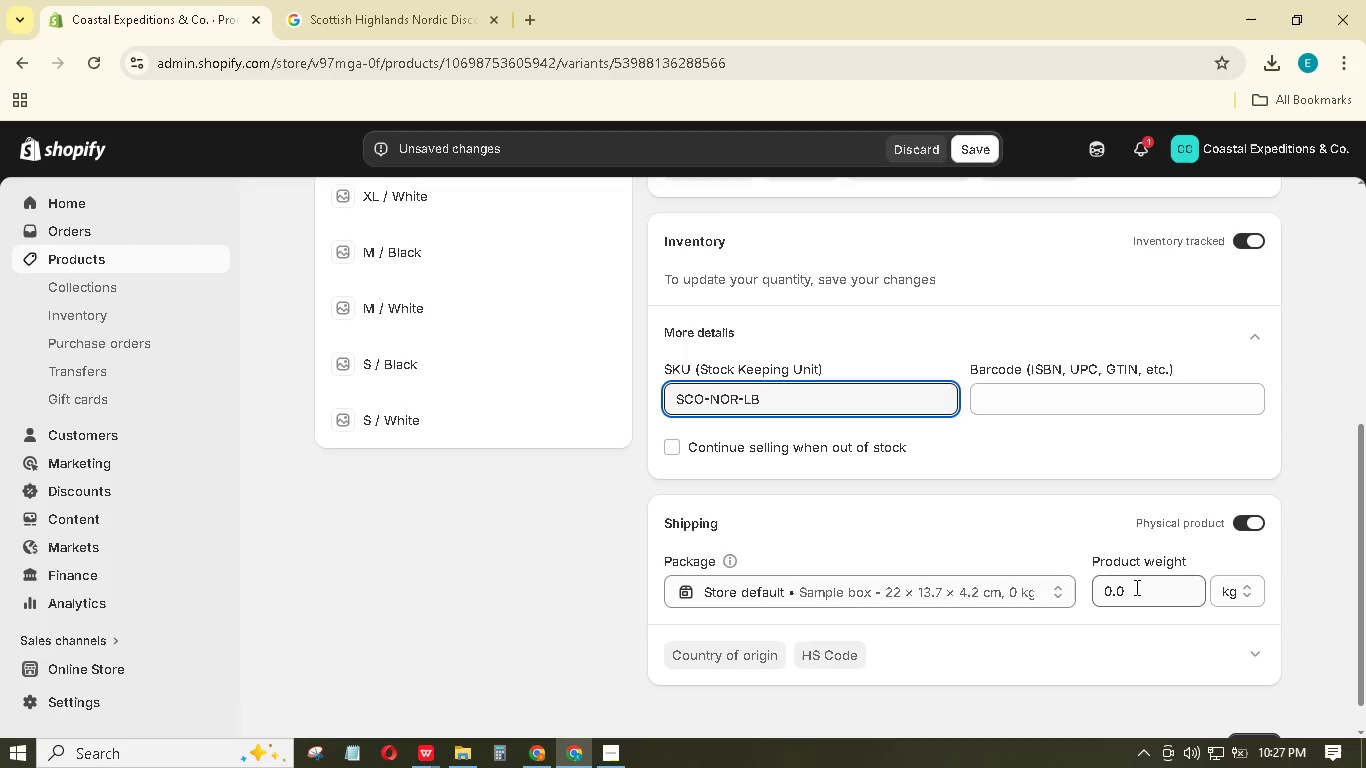 
left_click_drag(start_coordinate=[1136, 587], to_coordinate=[1091, 575])
 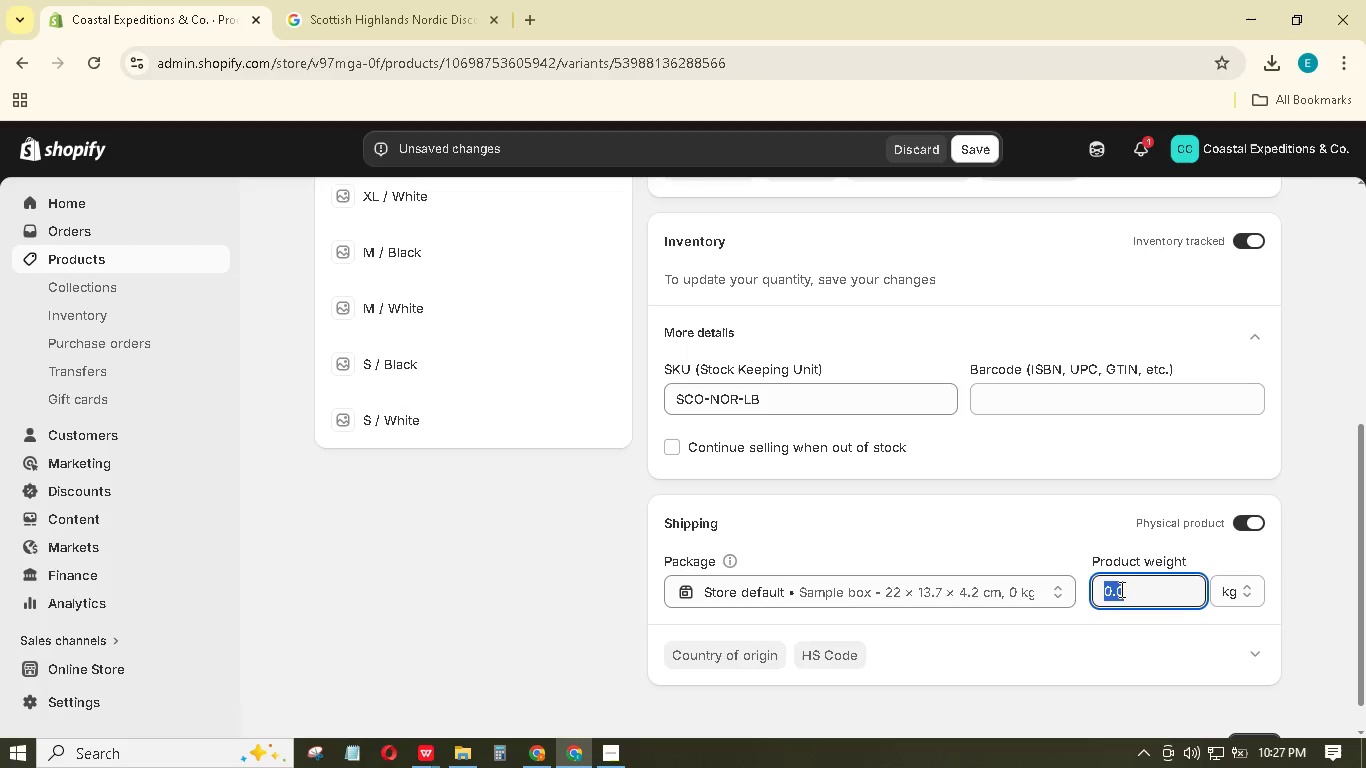 
key(4)
 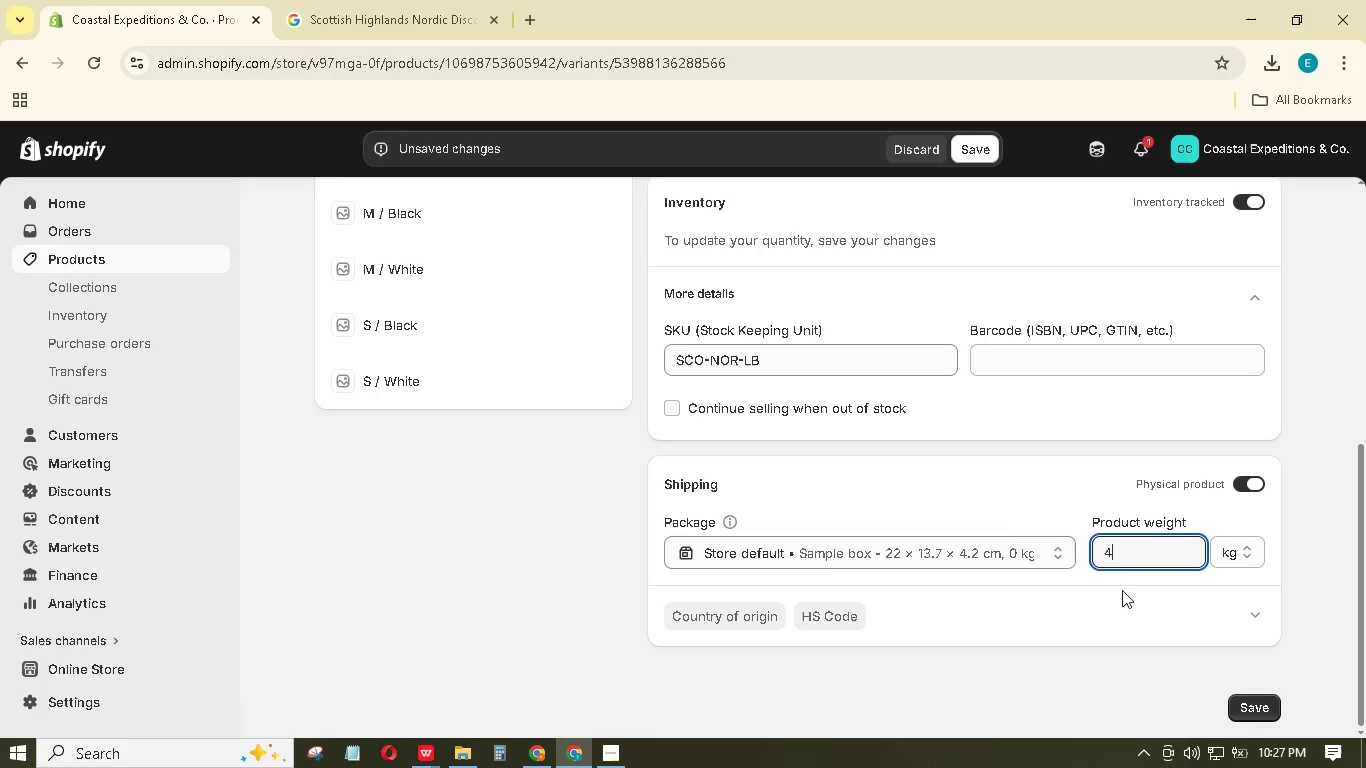 
scroll: coordinate [1127, 596], scroll_direction: down, amount: 1.0
 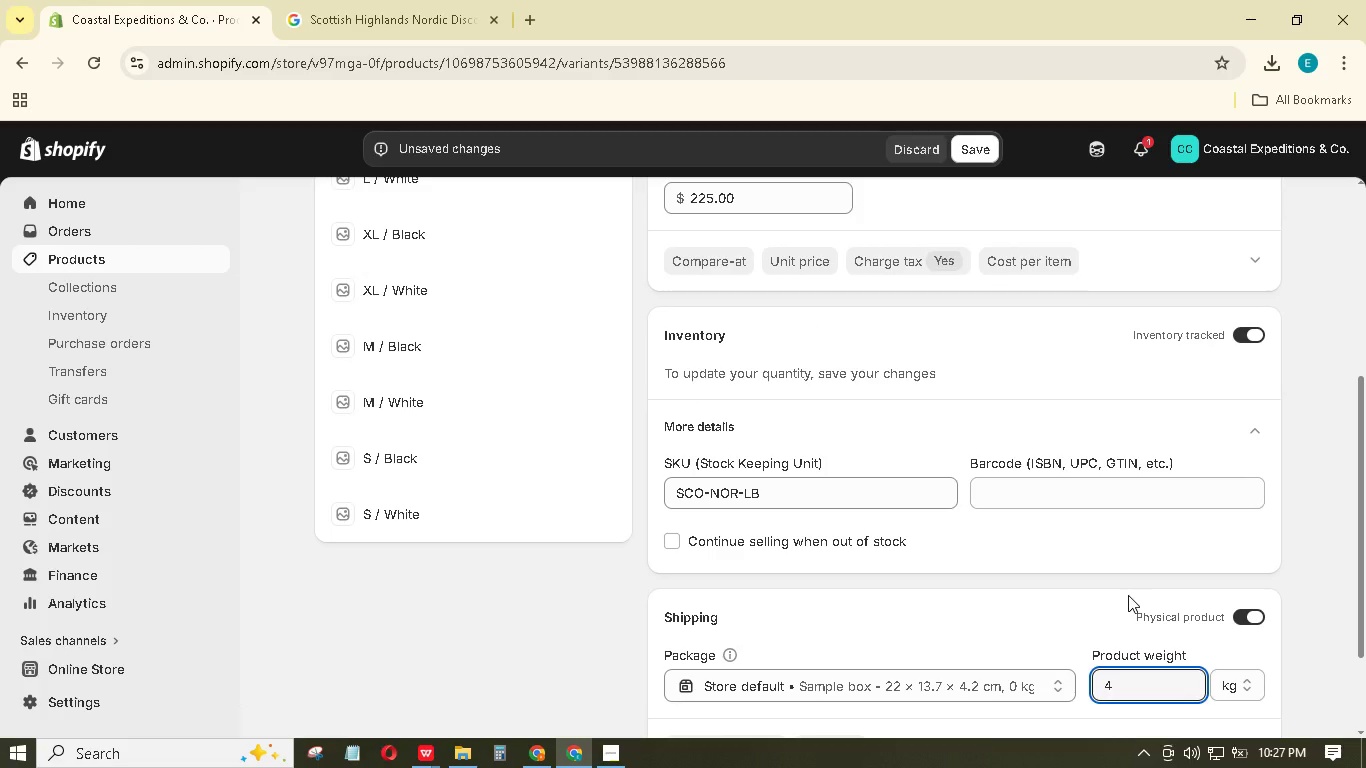 
scroll: coordinate [609, 572], scroll_direction: up, amount: 13.0
 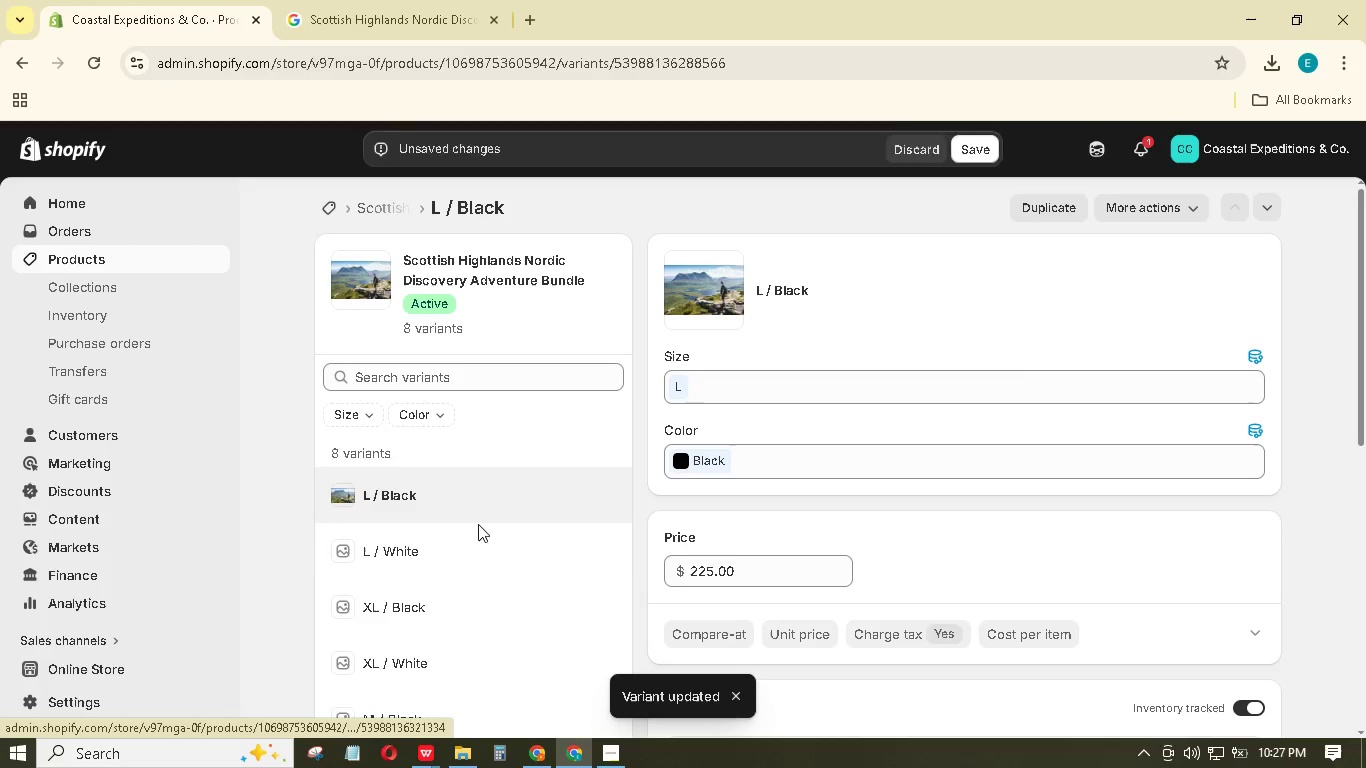 
left_click([466, 543])
 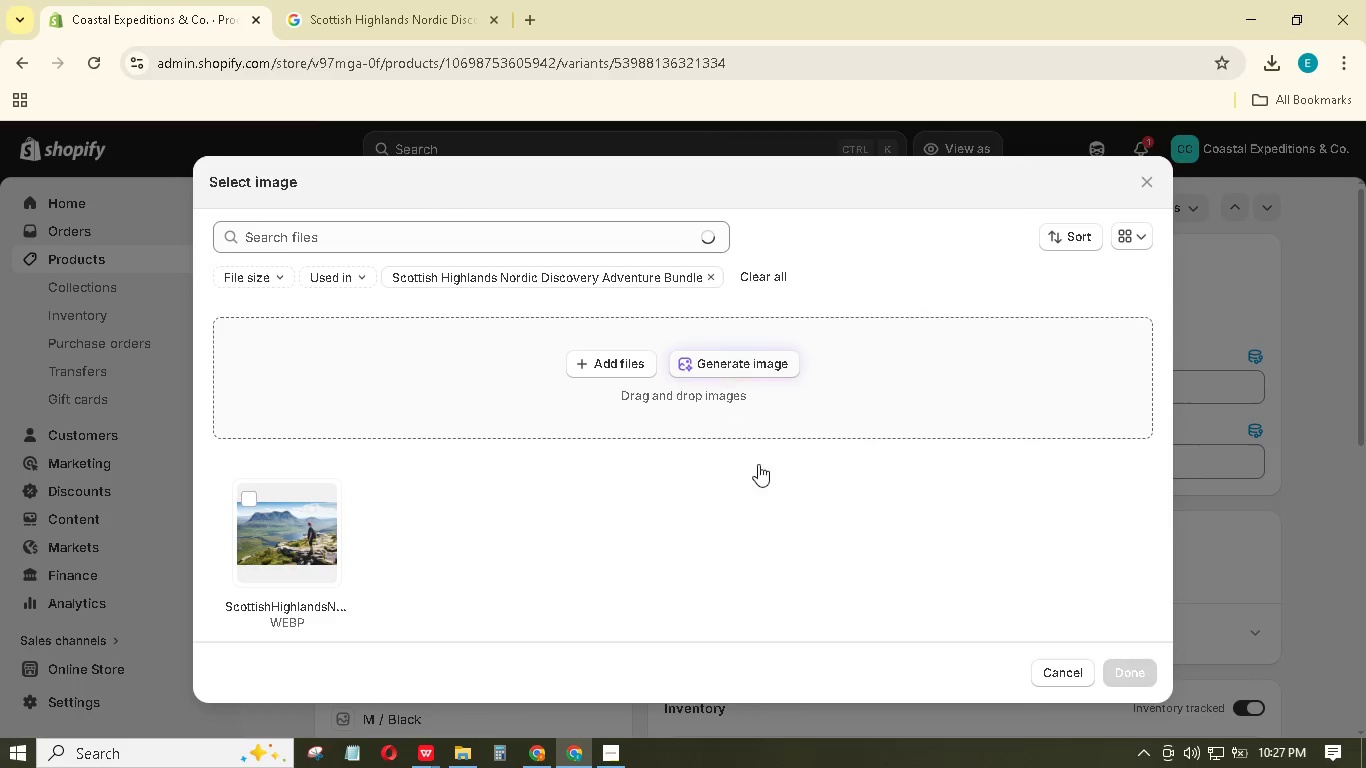 
wait(6.77)
 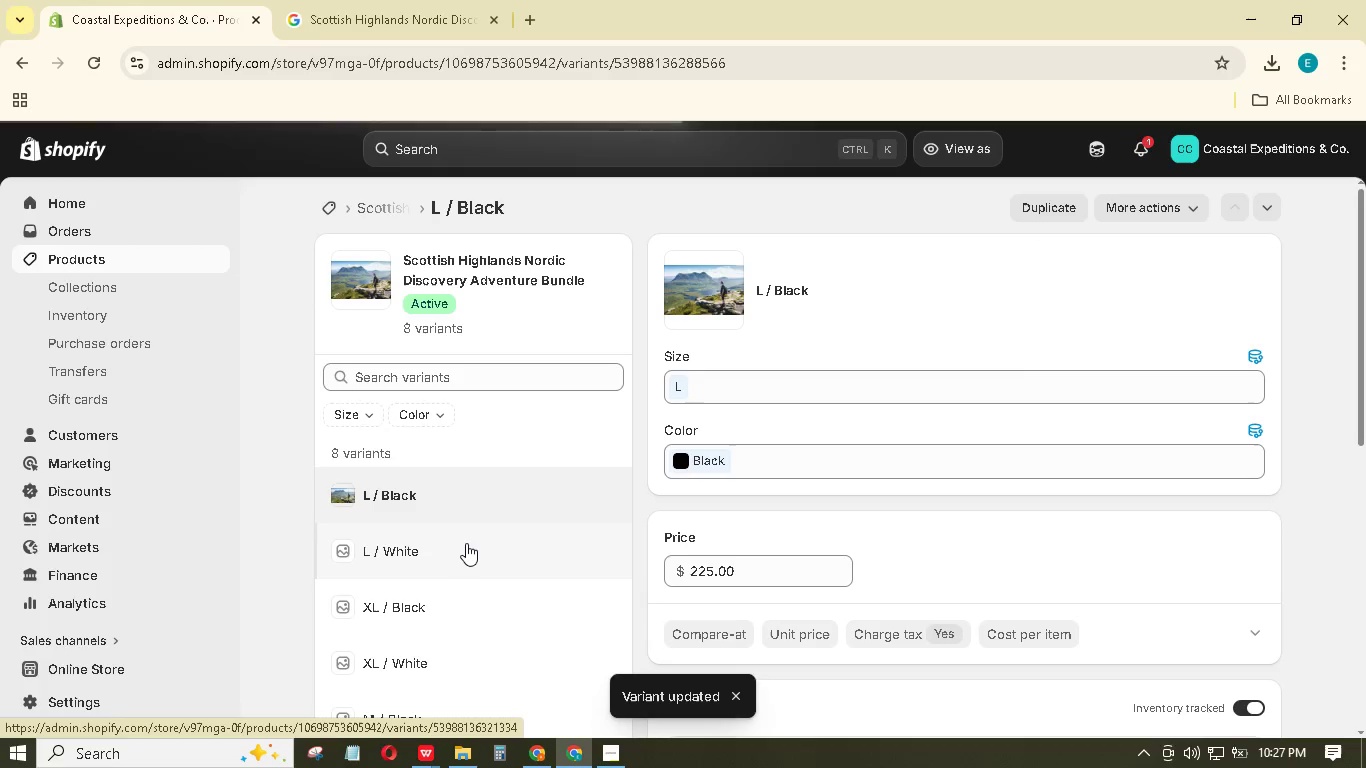 
left_click([1127, 665])
 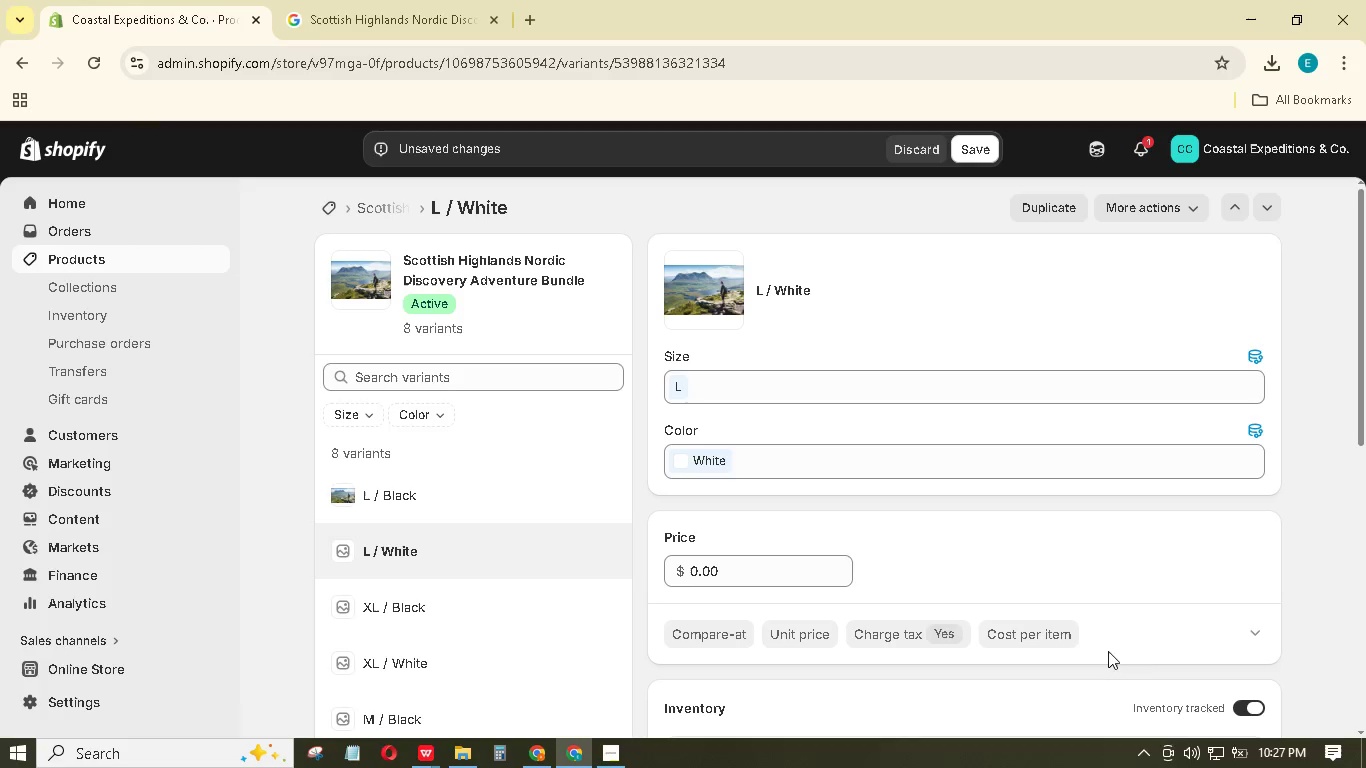 
scroll: coordinate [984, 521], scroll_direction: down, amount: 2.0
 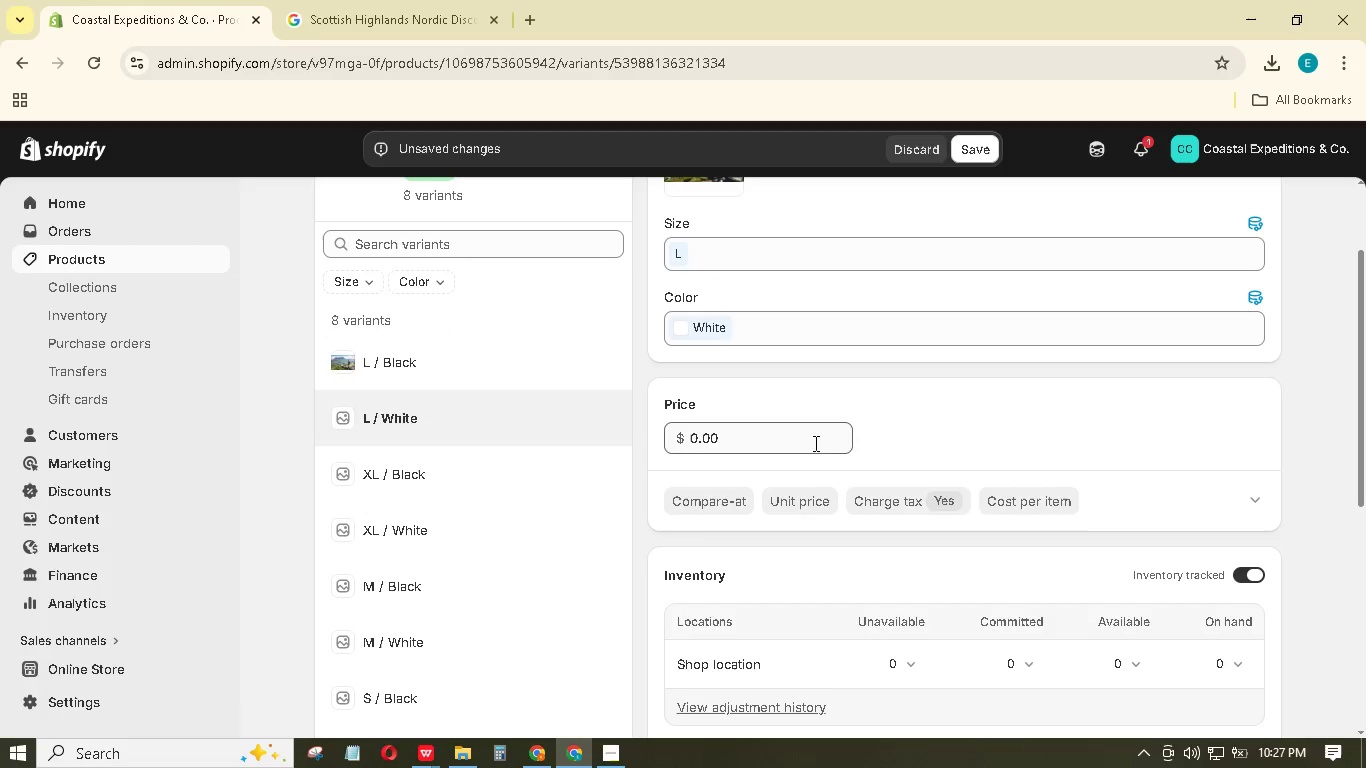 
left_click_drag(start_coordinate=[803, 438], to_coordinate=[684, 408])
 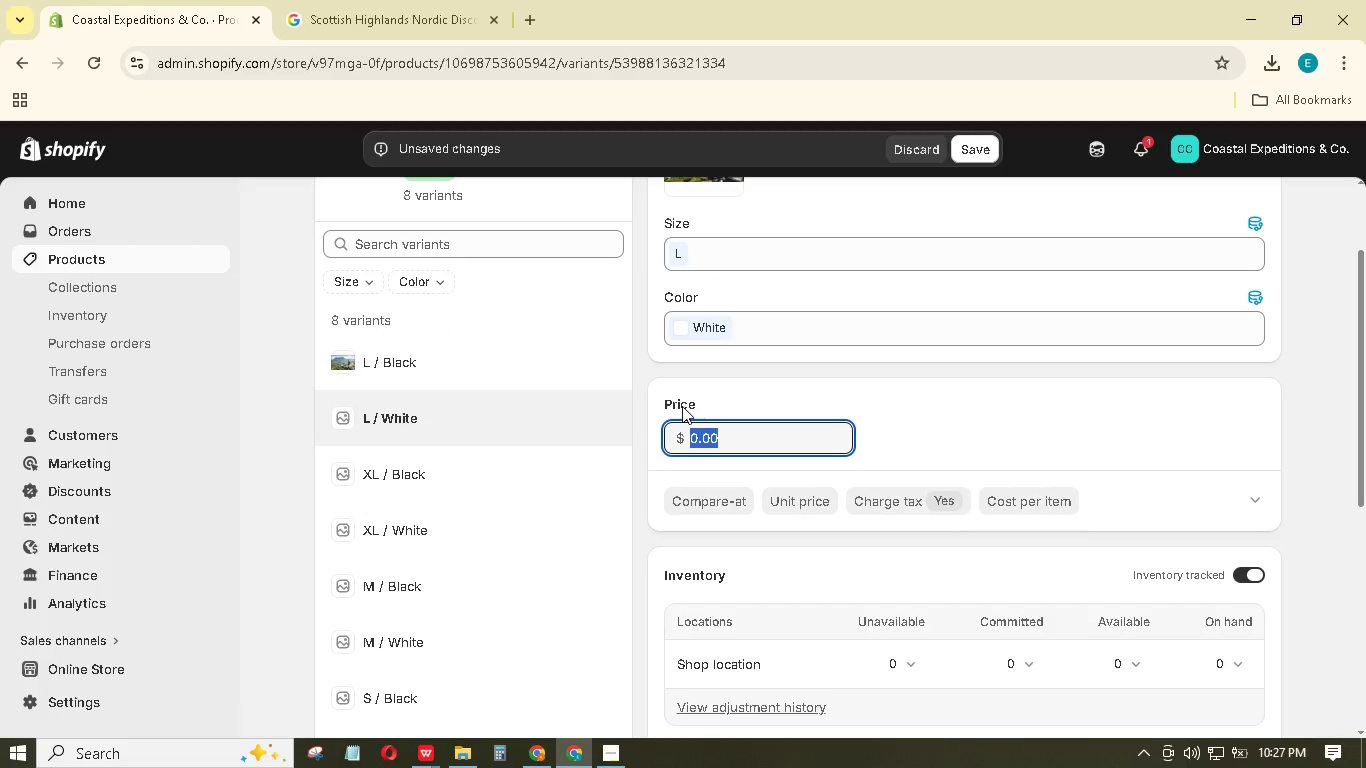 
type(225)
 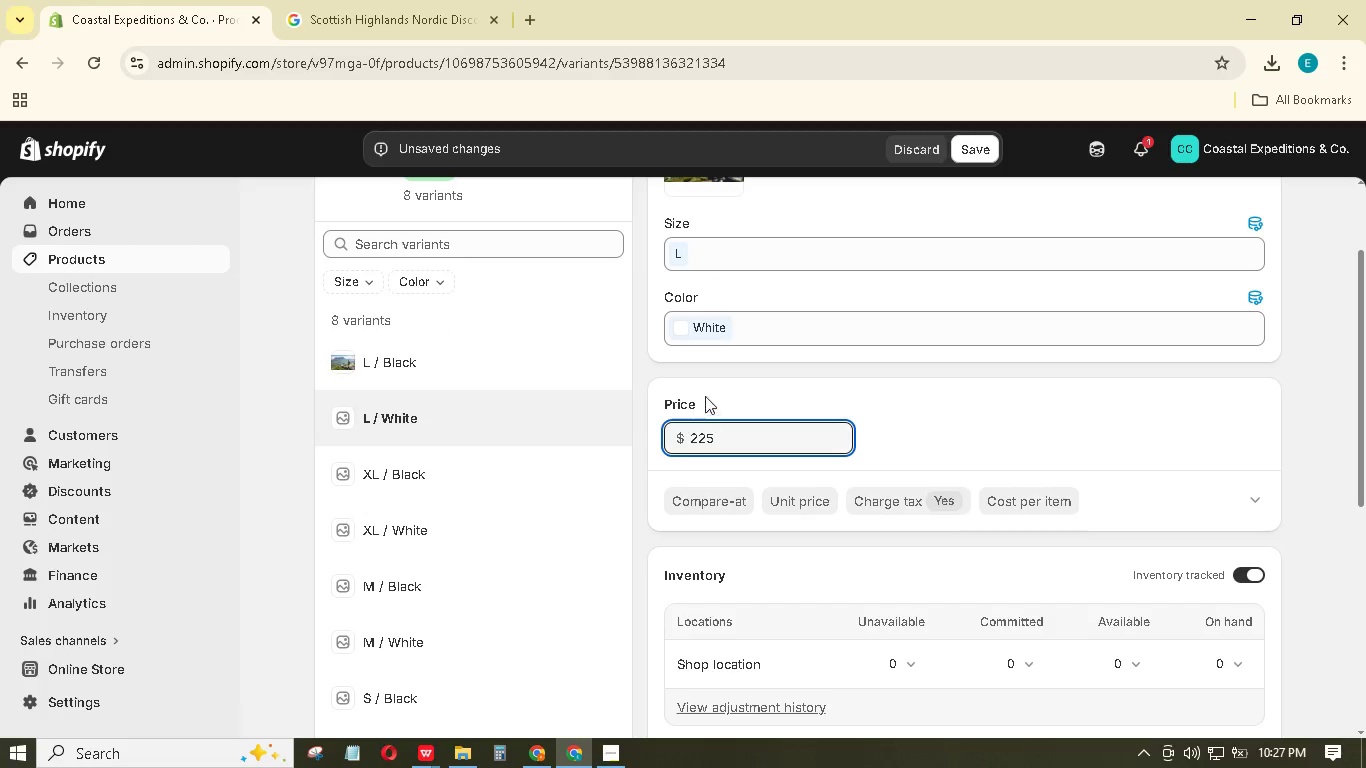 
scroll: coordinate [750, 400], scroll_direction: down, amount: 2.0
 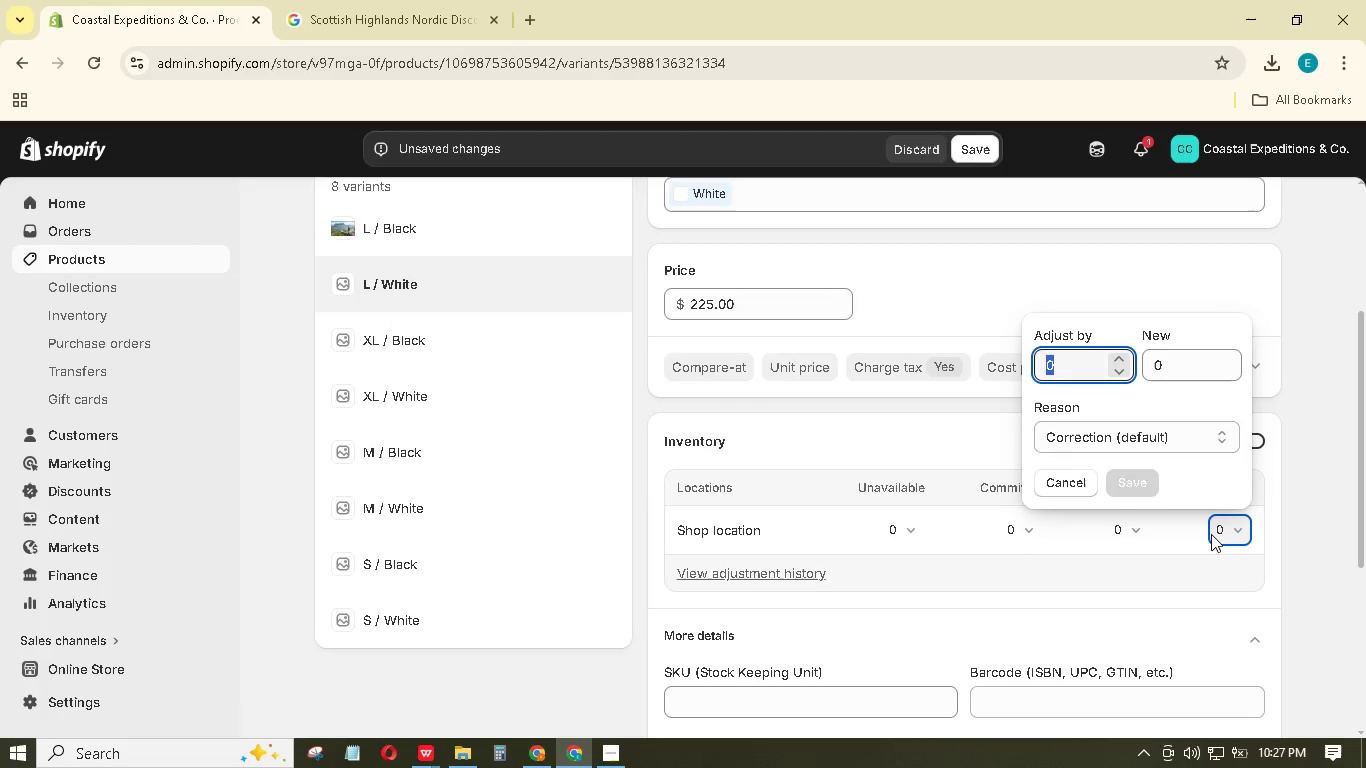 
type(100)
 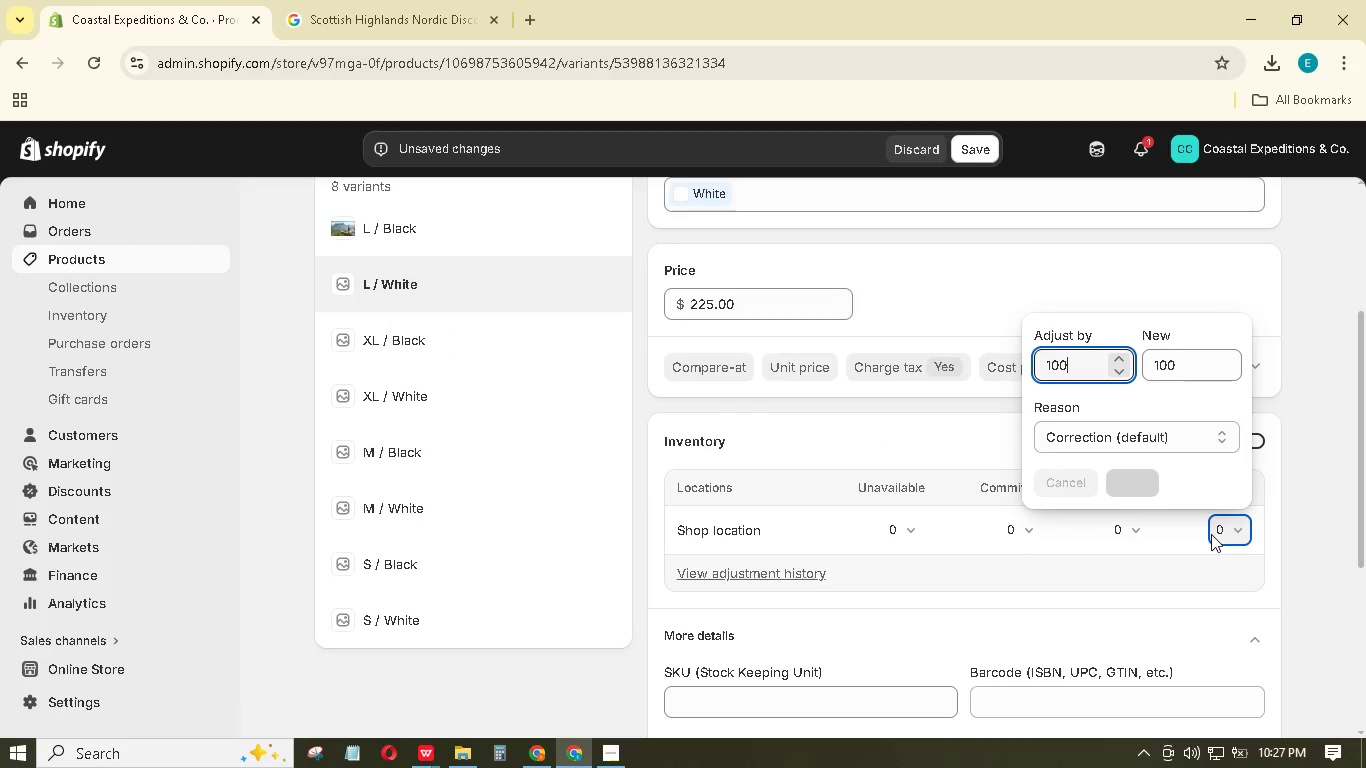 
key(Enter)
 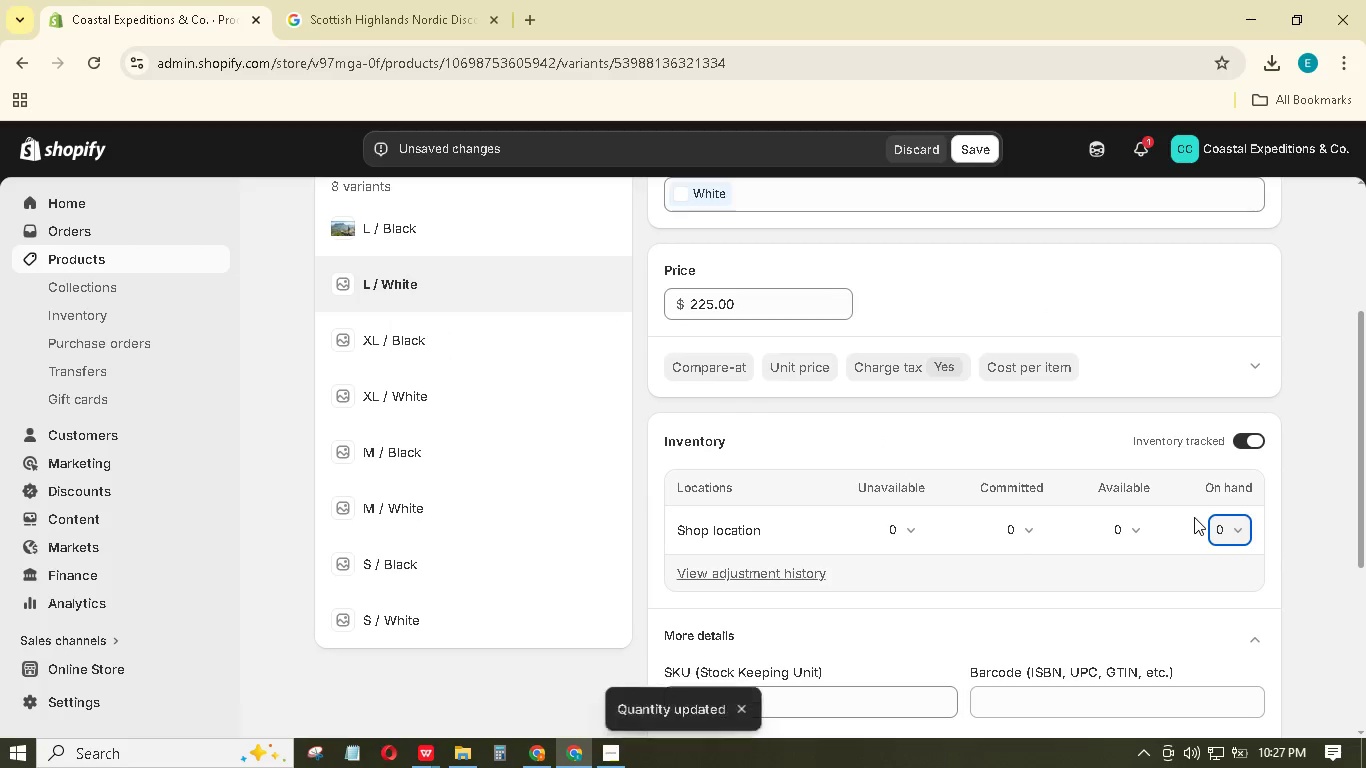 
scroll: coordinate [1153, 507], scroll_direction: down, amount: 2.0
 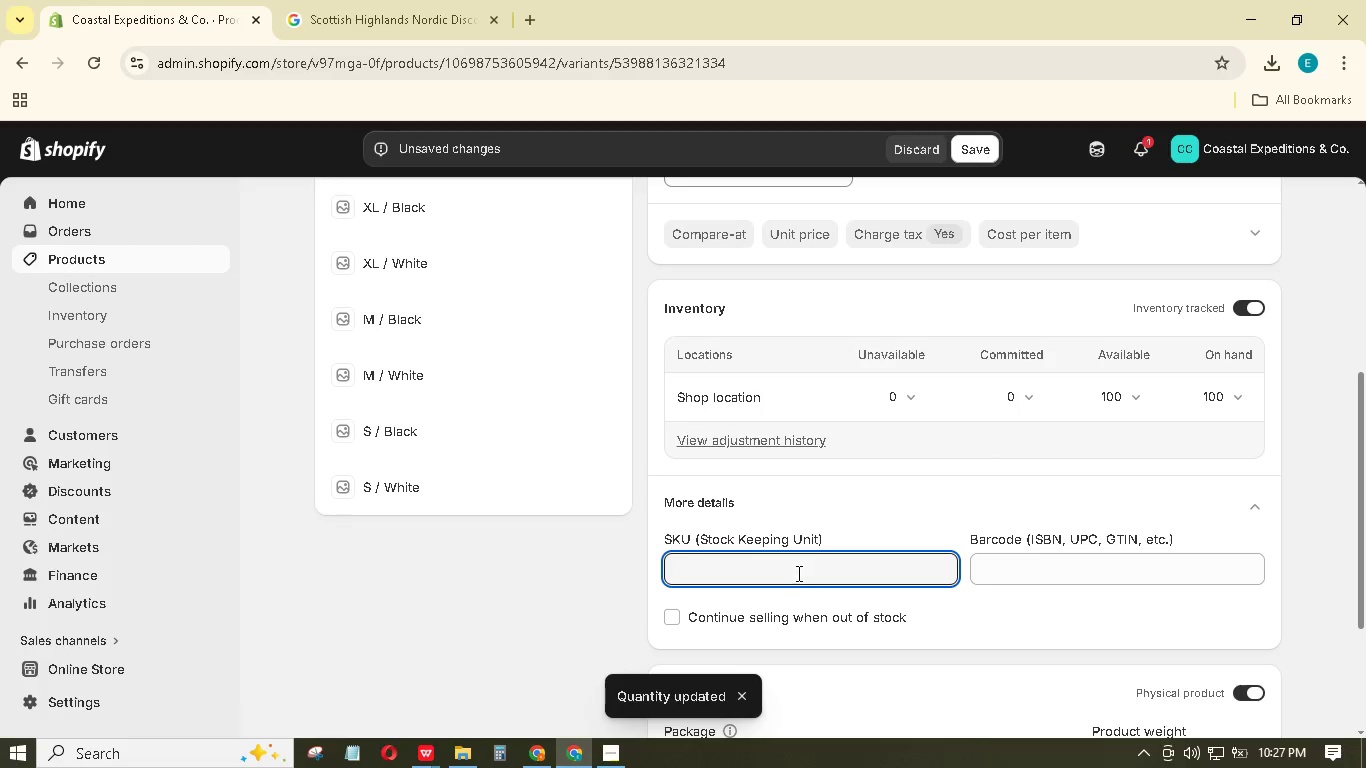 
type(SCO-NOR-)
 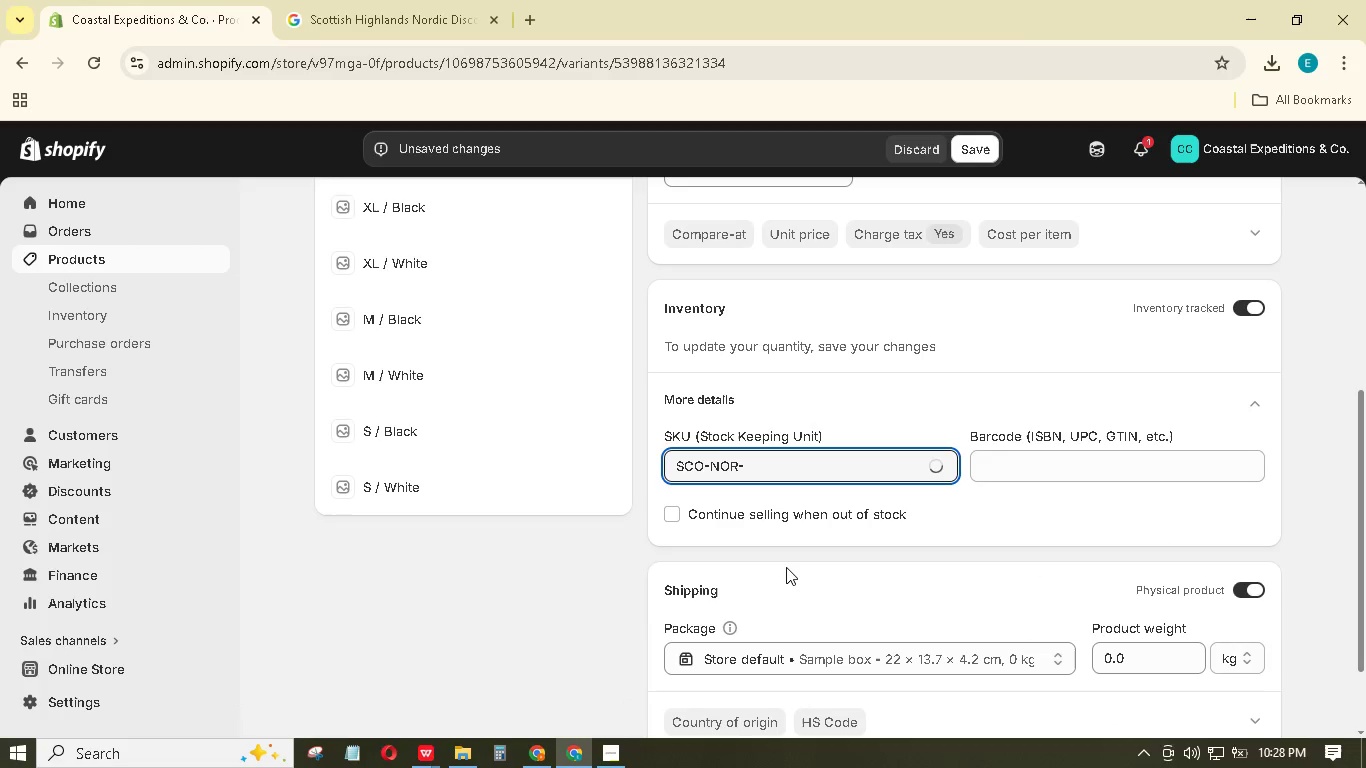 
hold_key(key=ShiftLeft, duration=1.5)
 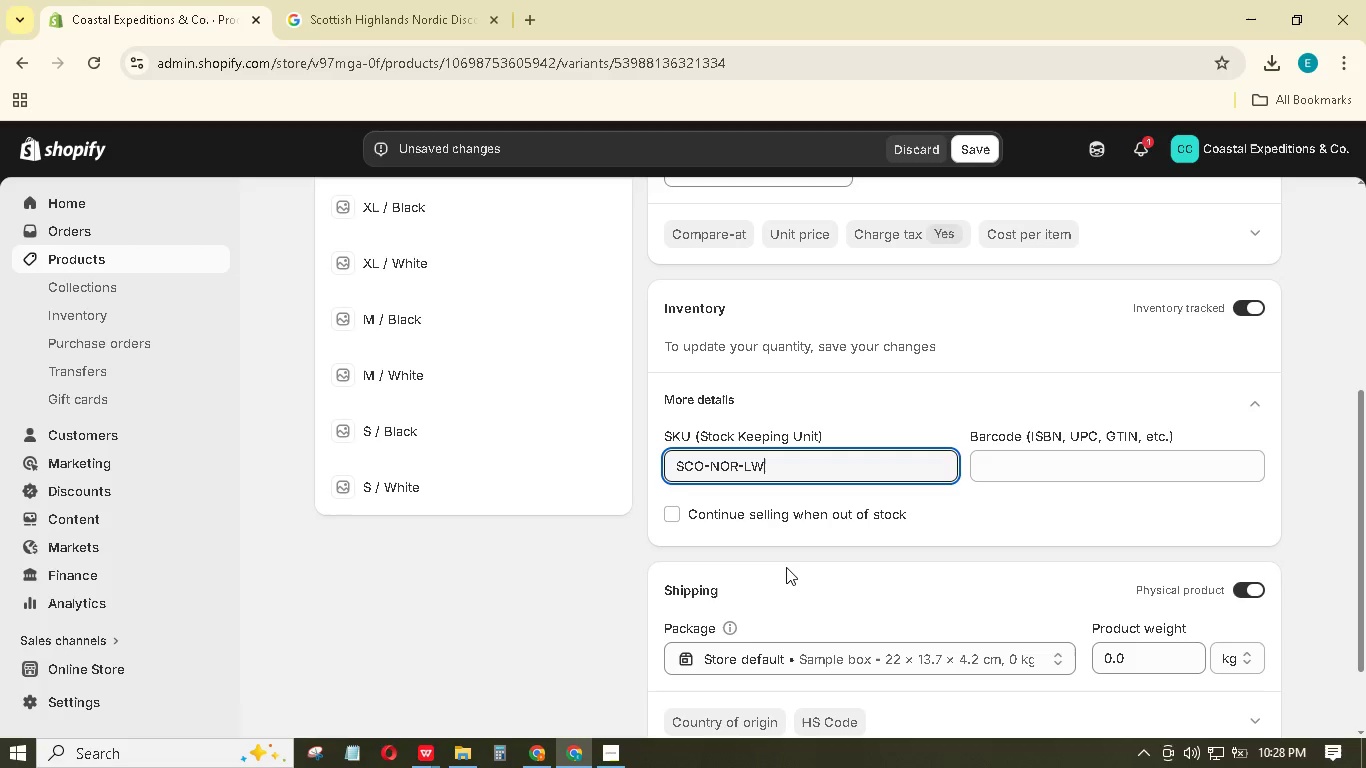 
type(LW)
 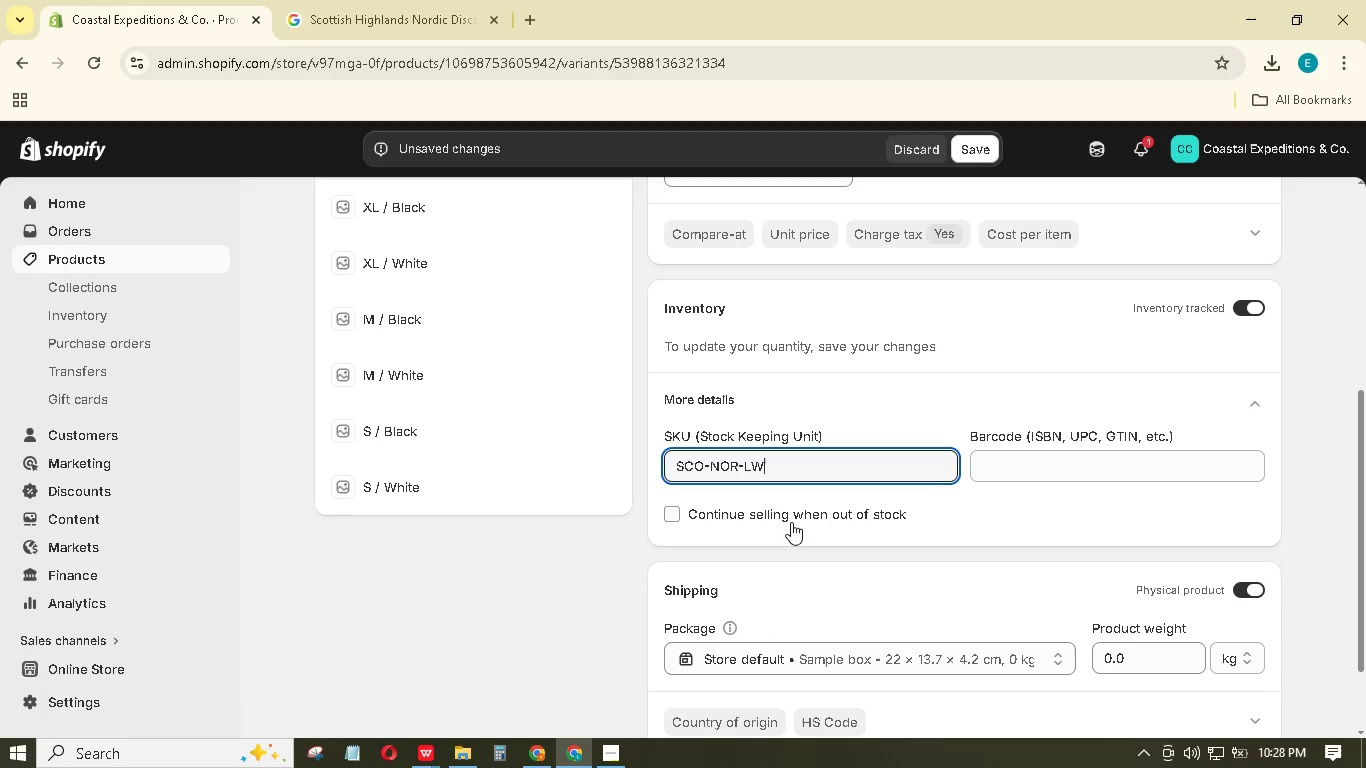 
scroll: coordinate [791, 524], scroll_direction: up, amount: 4.0
 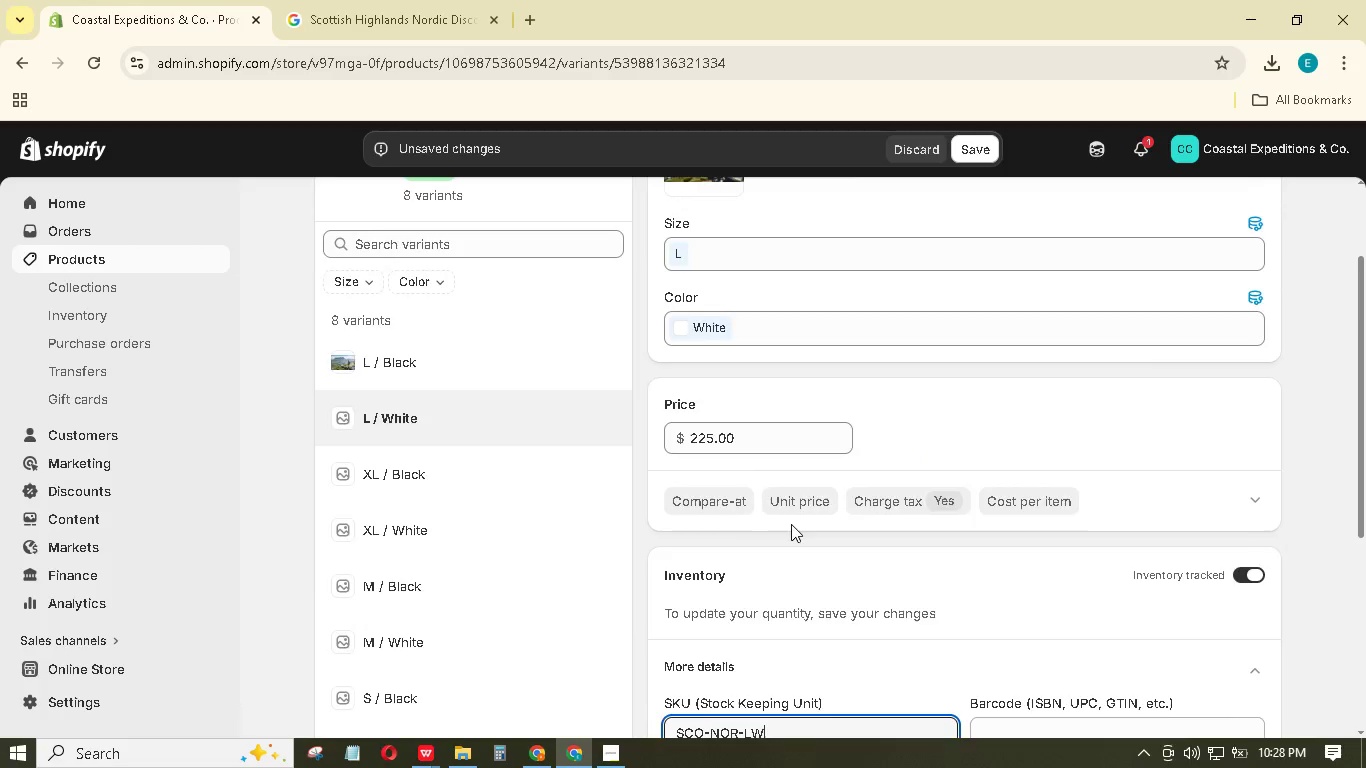 
scroll: coordinate [795, 526], scroll_direction: down, amount: 6.0
 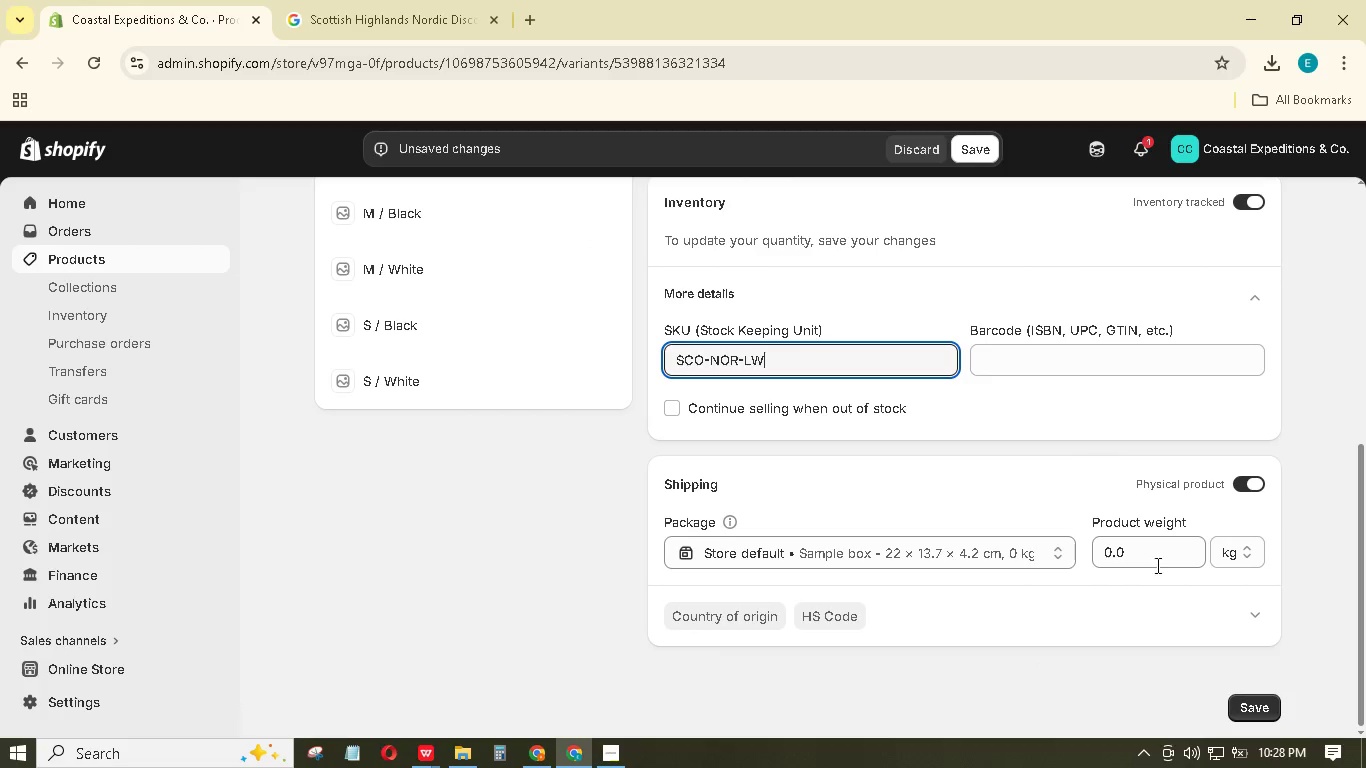 
left_click_drag(start_coordinate=[1150, 552], to_coordinate=[1056, 531])
 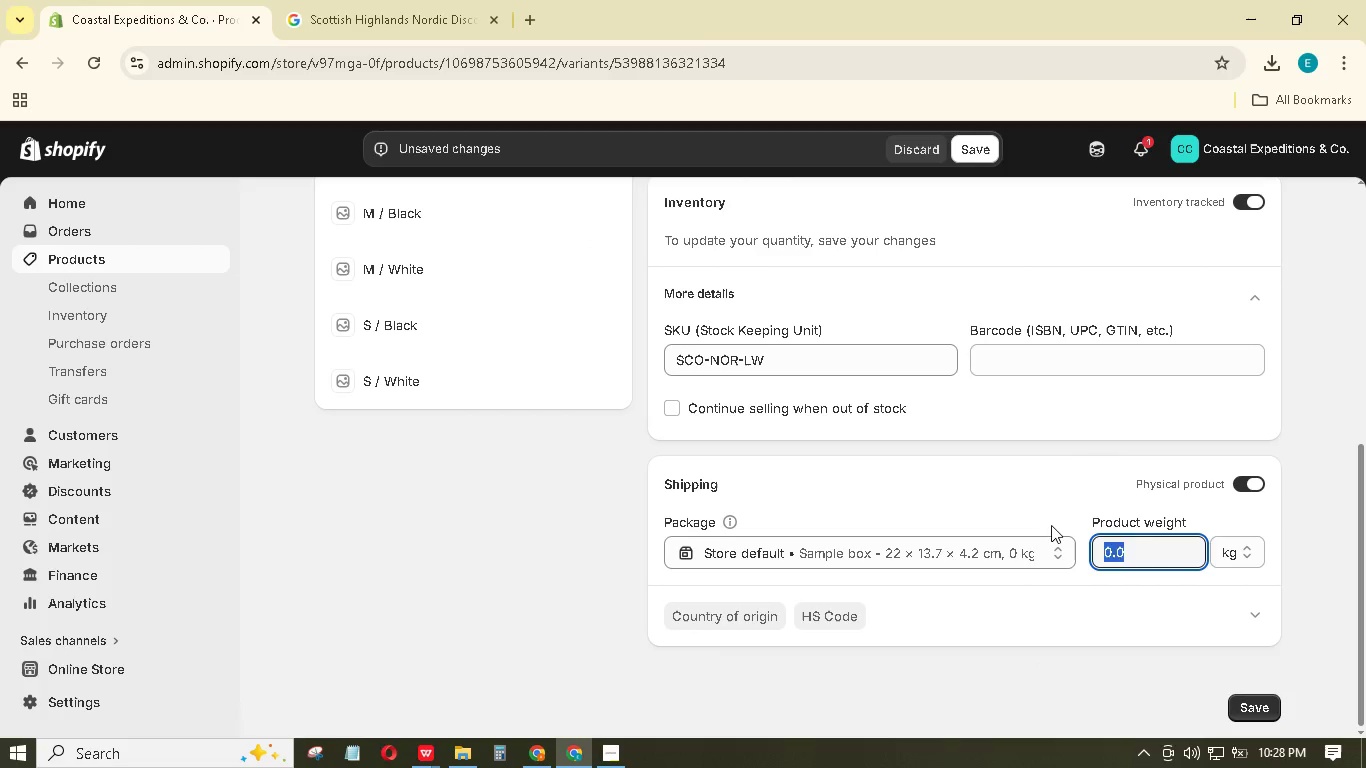 
key(4)
 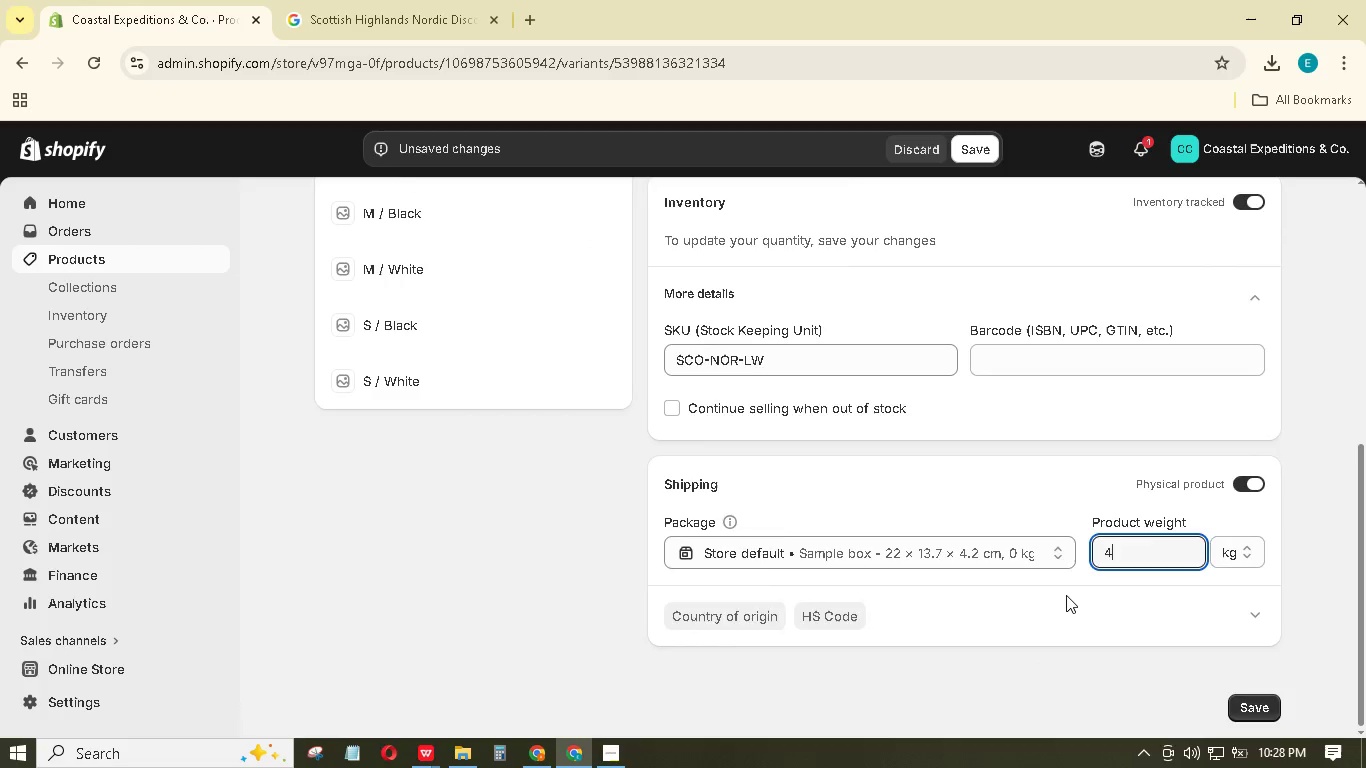 
scroll: coordinate [1064, 594], scroll_direction: up, amount: 11.0
 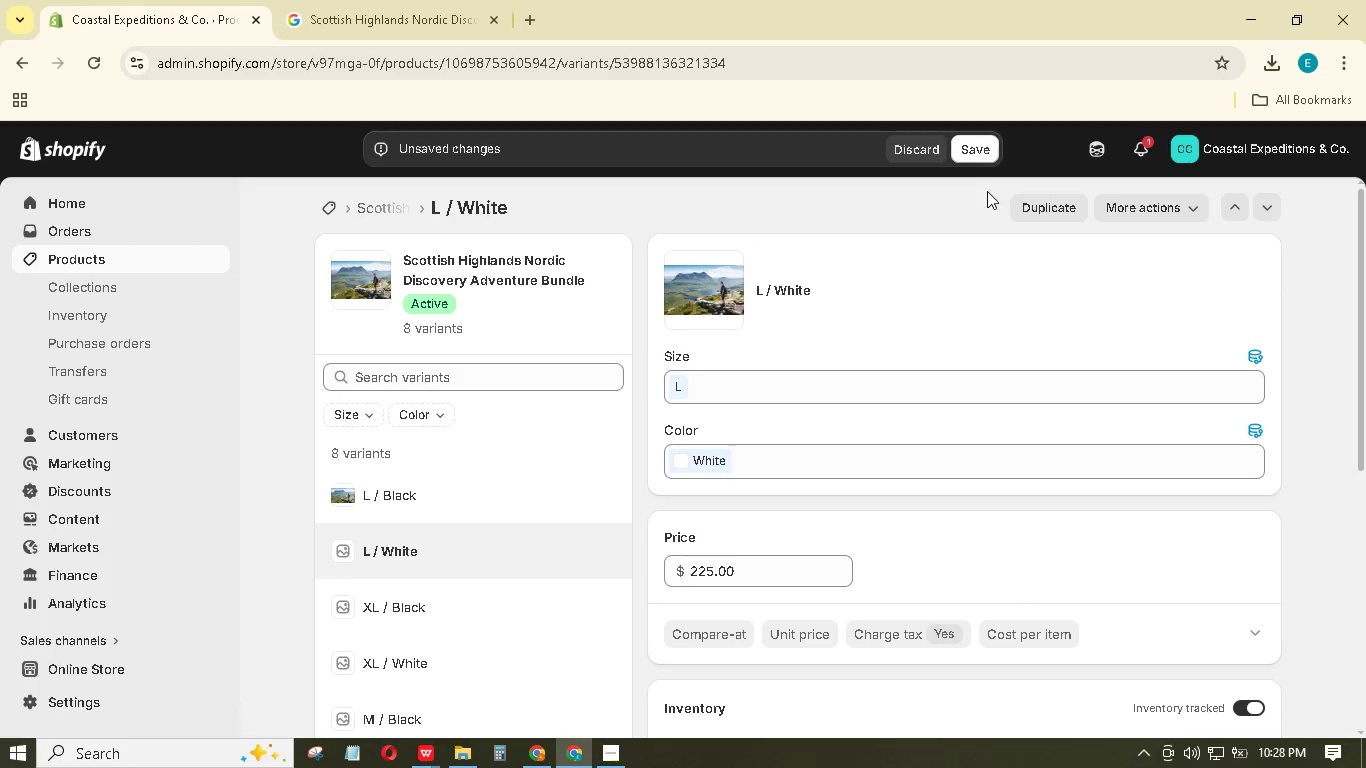 
scroll: coordinate [1127, 484], scroll_direction: down, amount: 10.0
 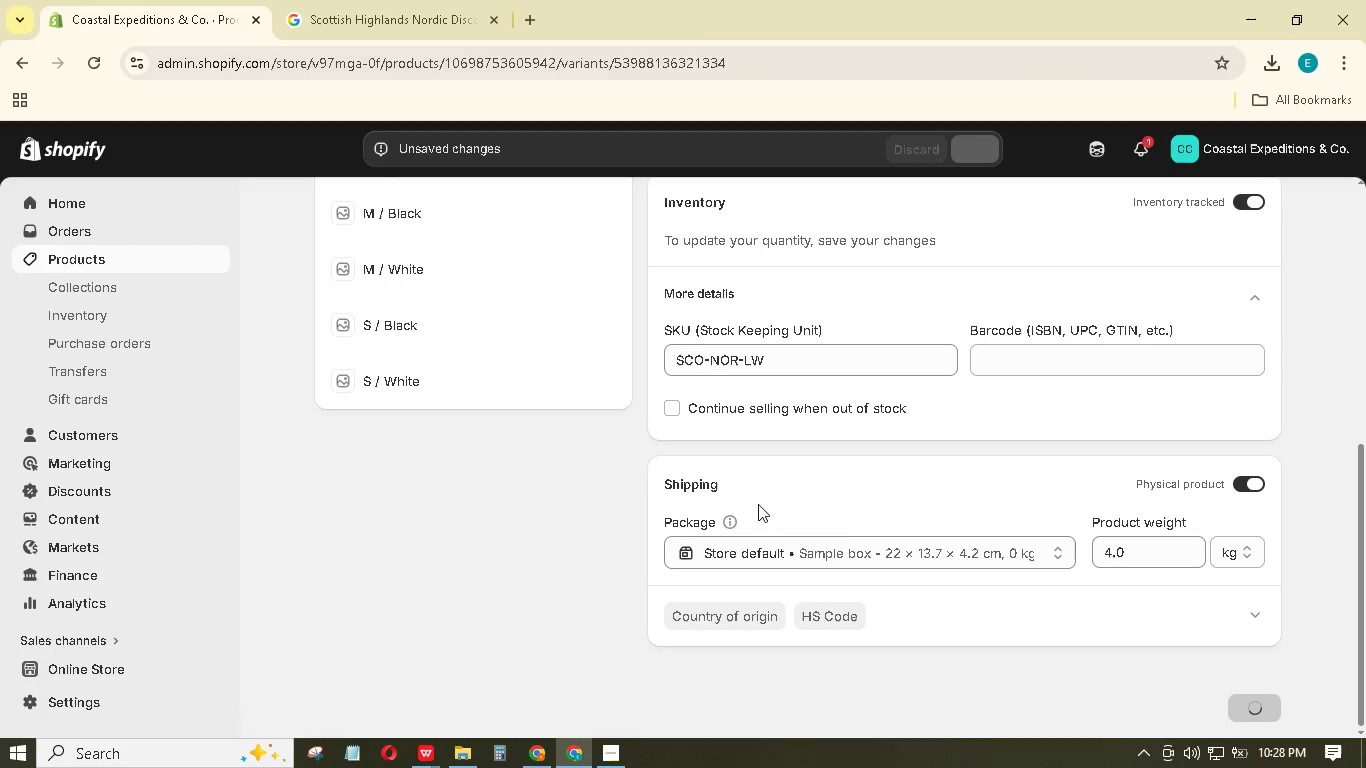 
scroll: coordinate [578, 451], scroll_direction: up, amount: 3.0
 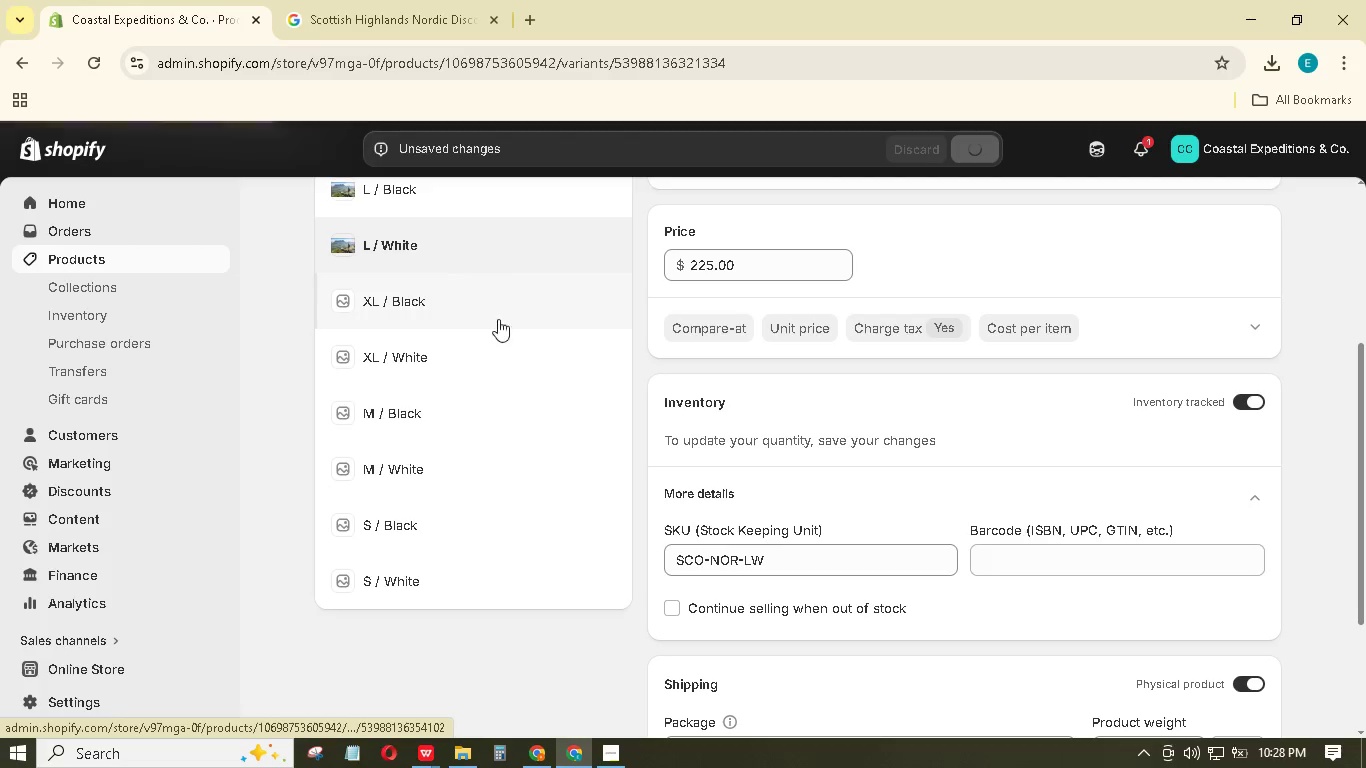 
hold_key(key=ControlLeft, duration=0.98)
scroll: coordinate [889, 416], scroll_direction: down, amount: 5.0
 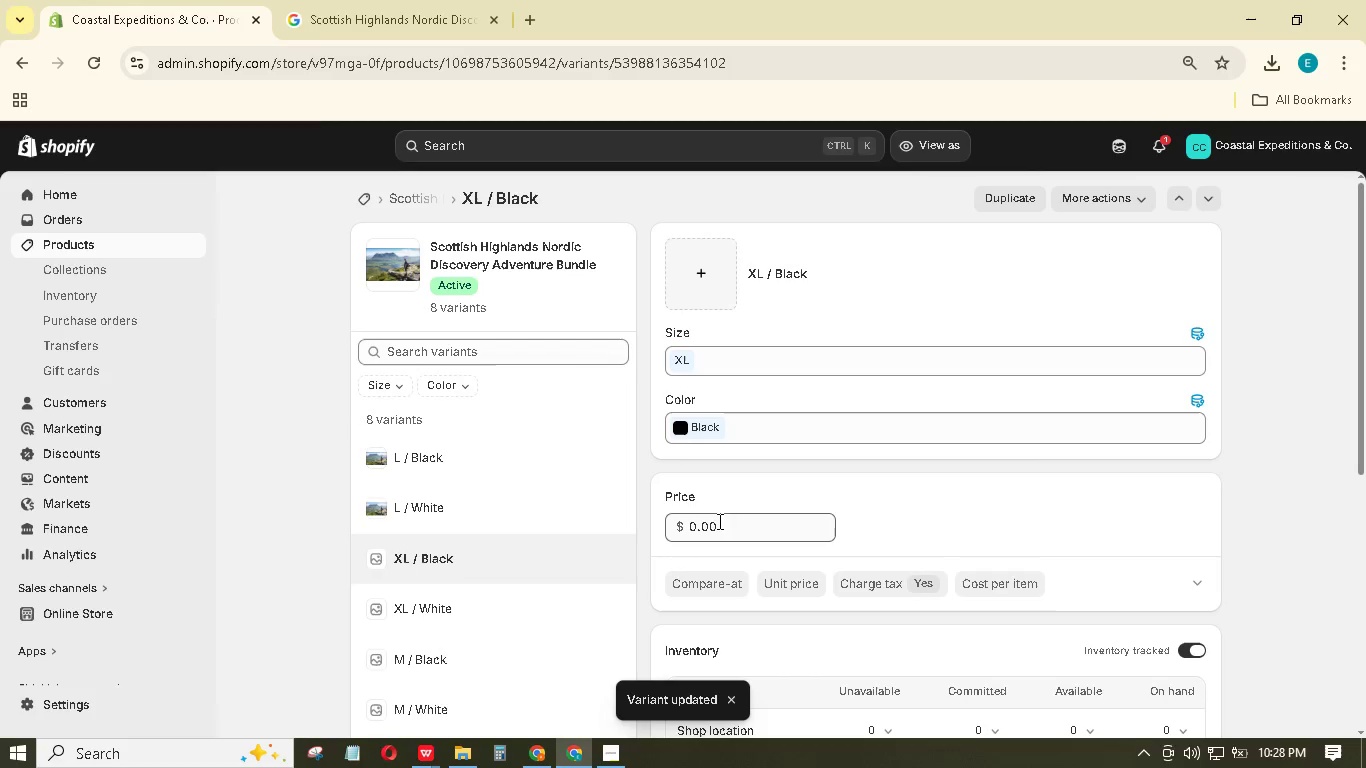 
left_click_drag(start_coordinate=[721, 521], to_coordinate=[657, 516])
 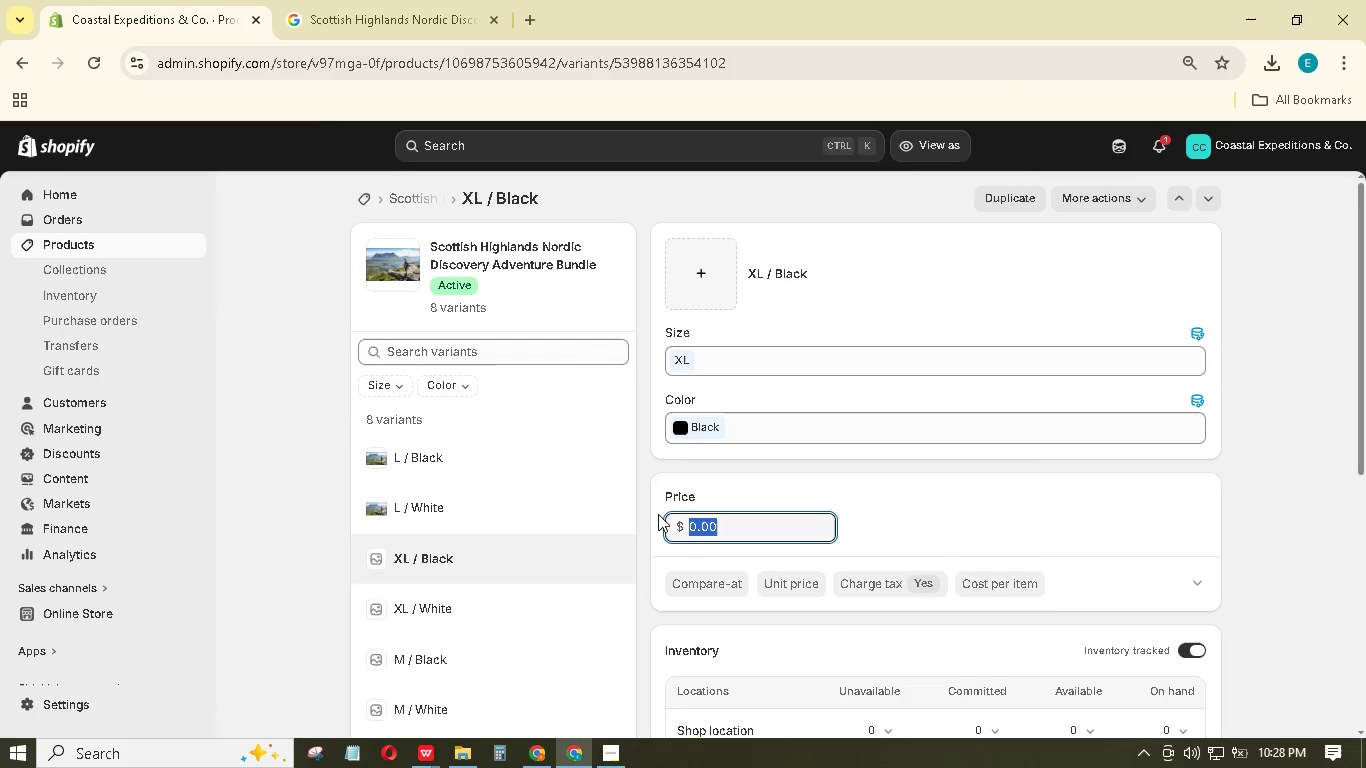 
type(225)
 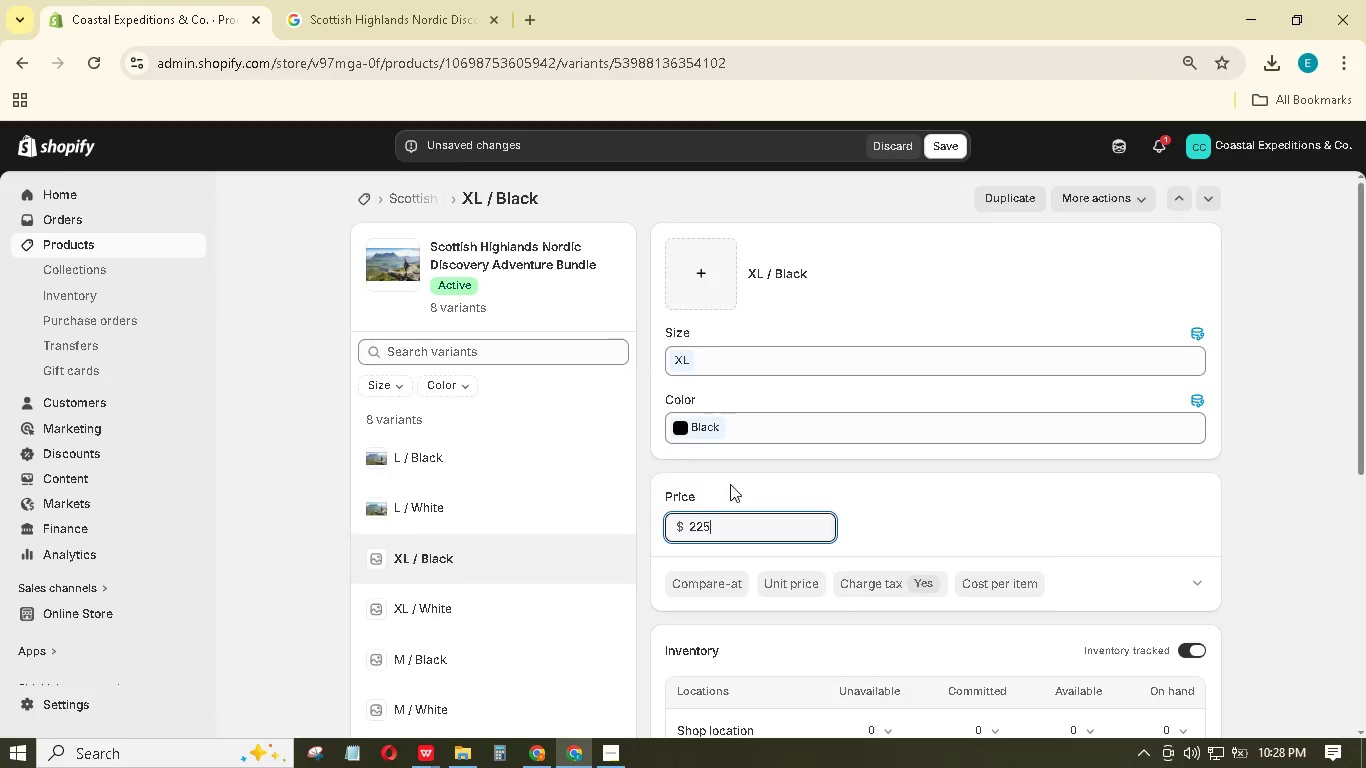 
scroll: coordinate [1016, 493], scroll_direction: down, amount: 5.0
 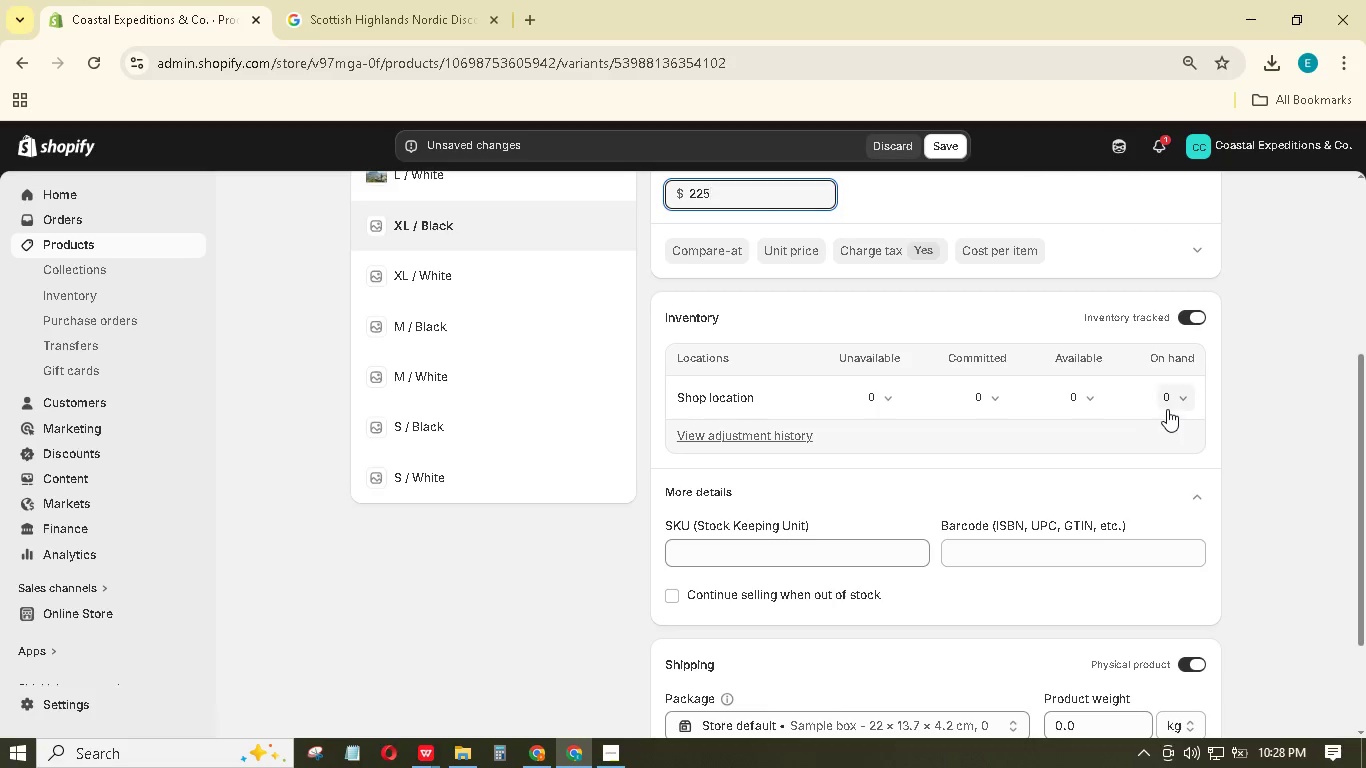 
left_click([1168, 405])
 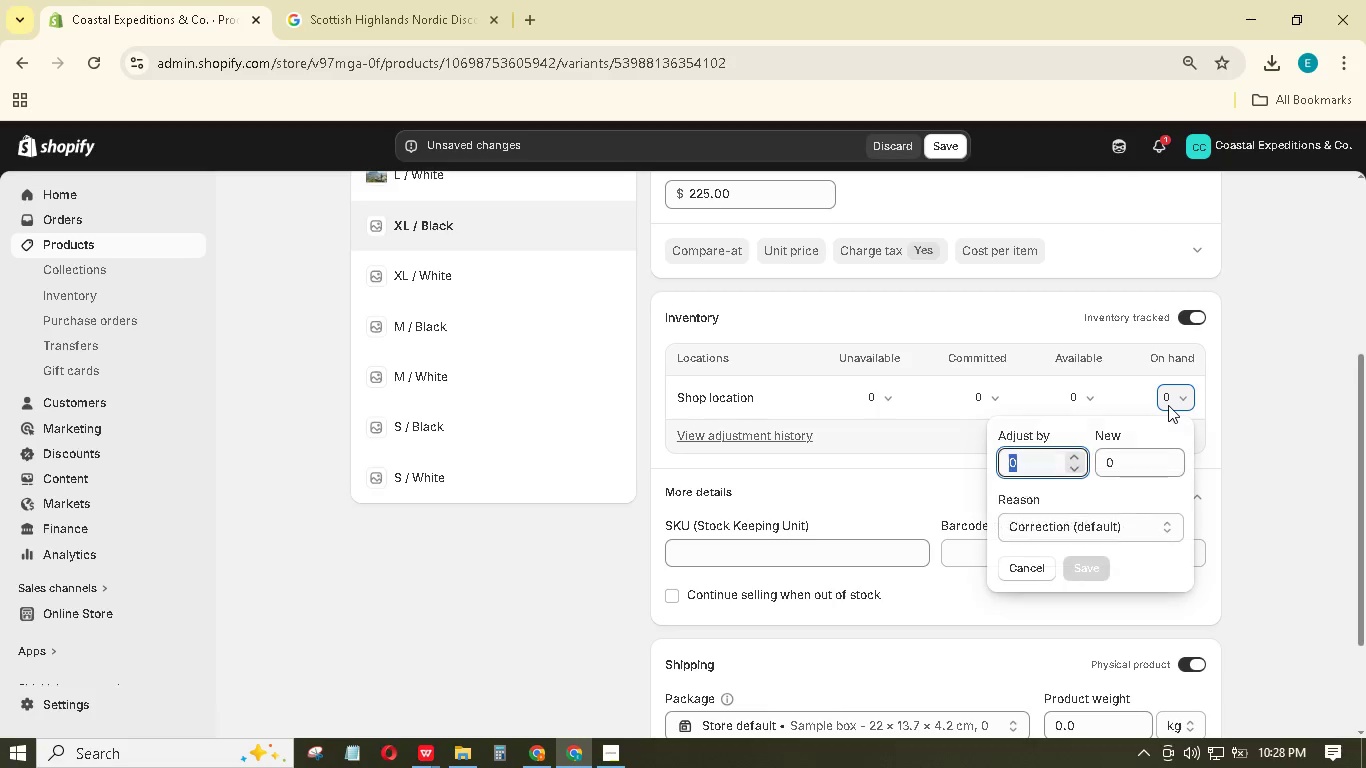 
type(100)
 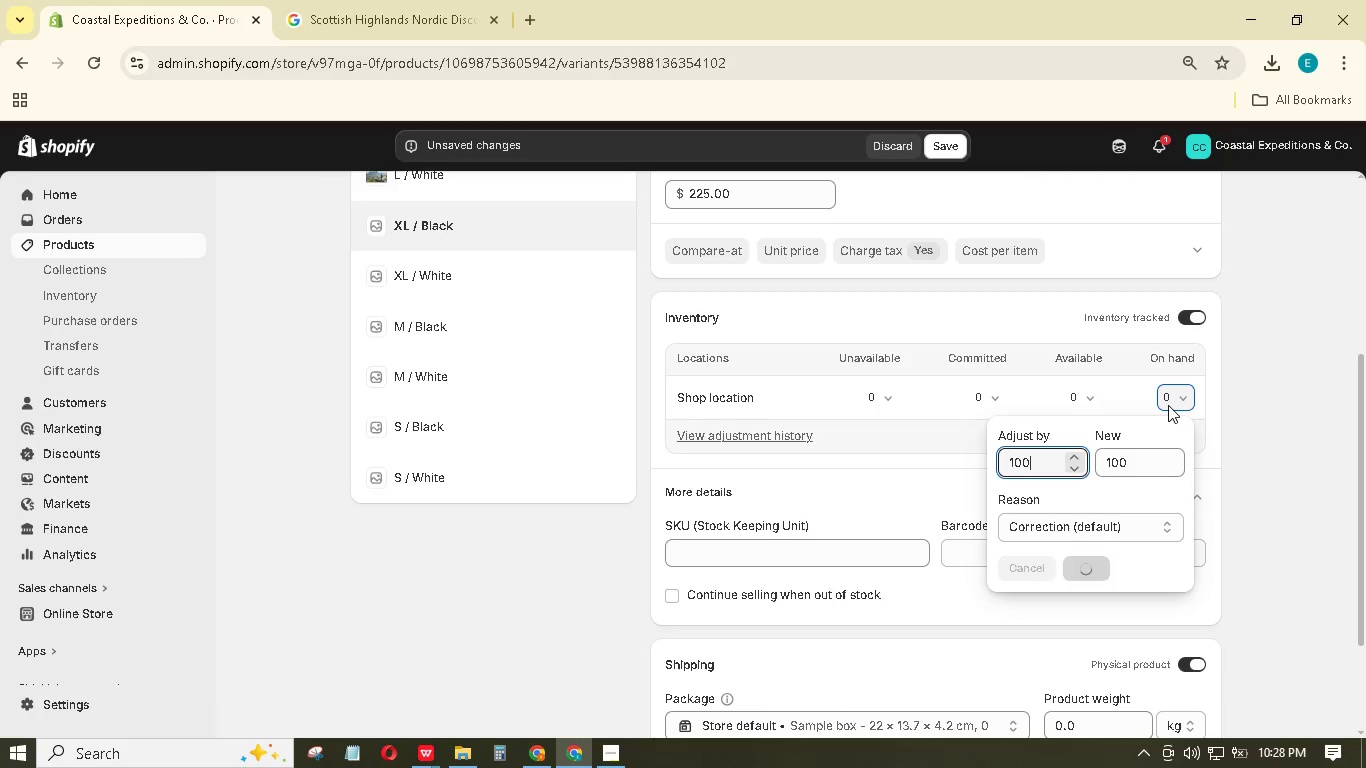 
key(Enter)
 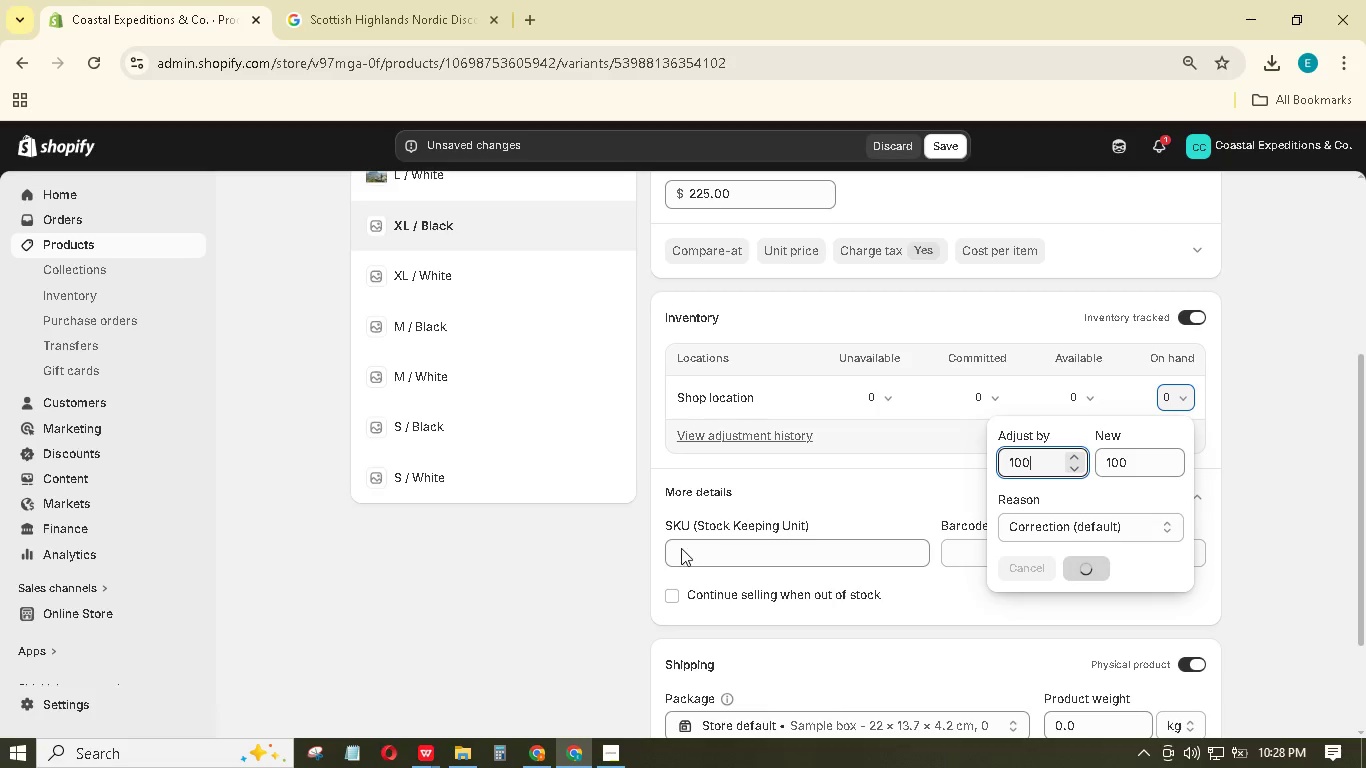 
left_click([694, 554])
 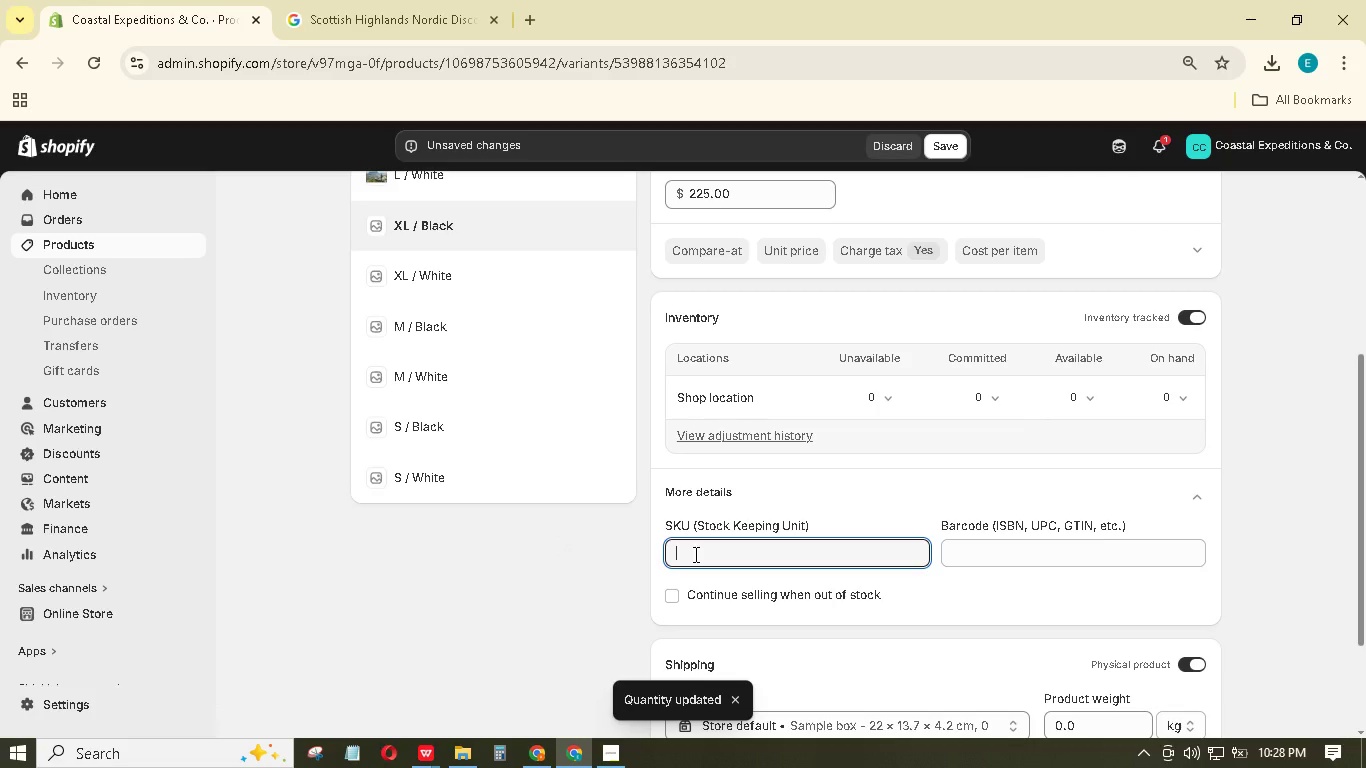 
type(SCO-NOR-)
 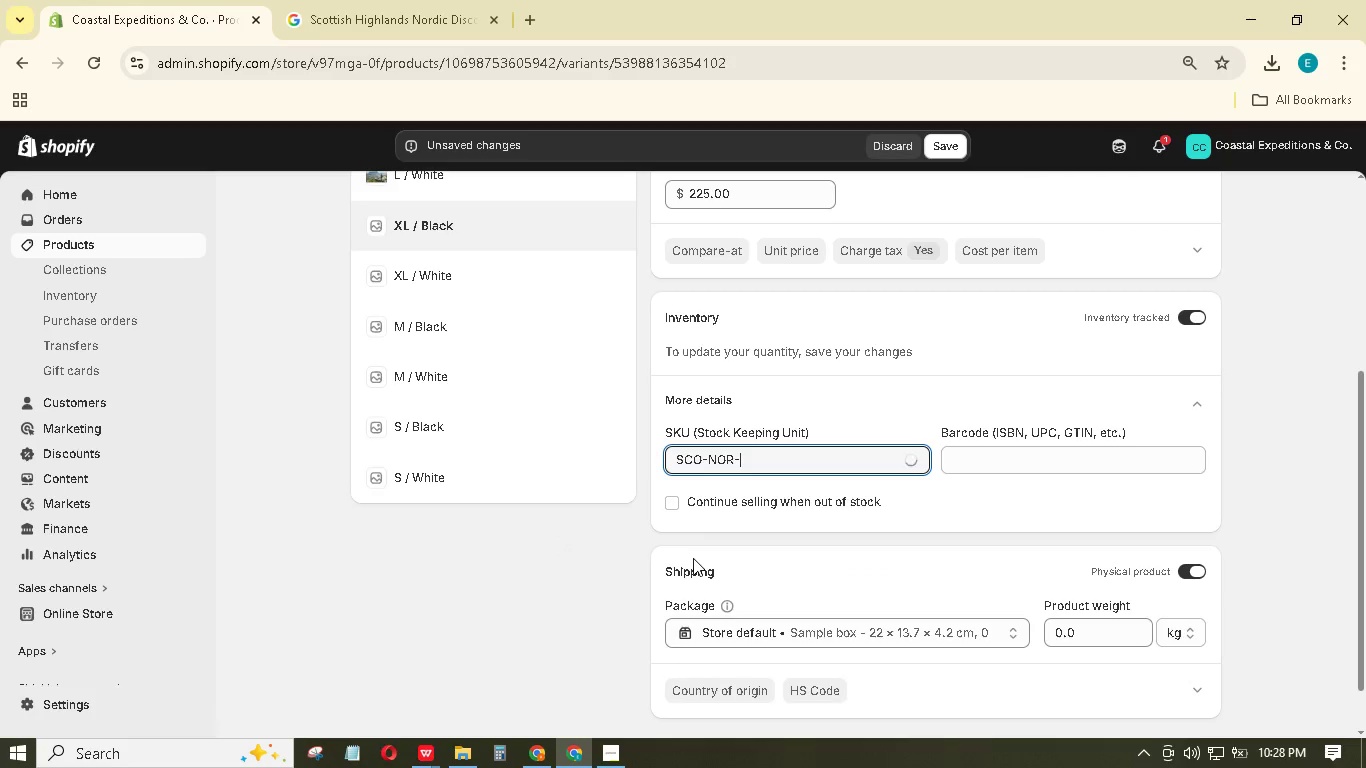 
hold_key(key=ShiftLeft, duration=1.52)
 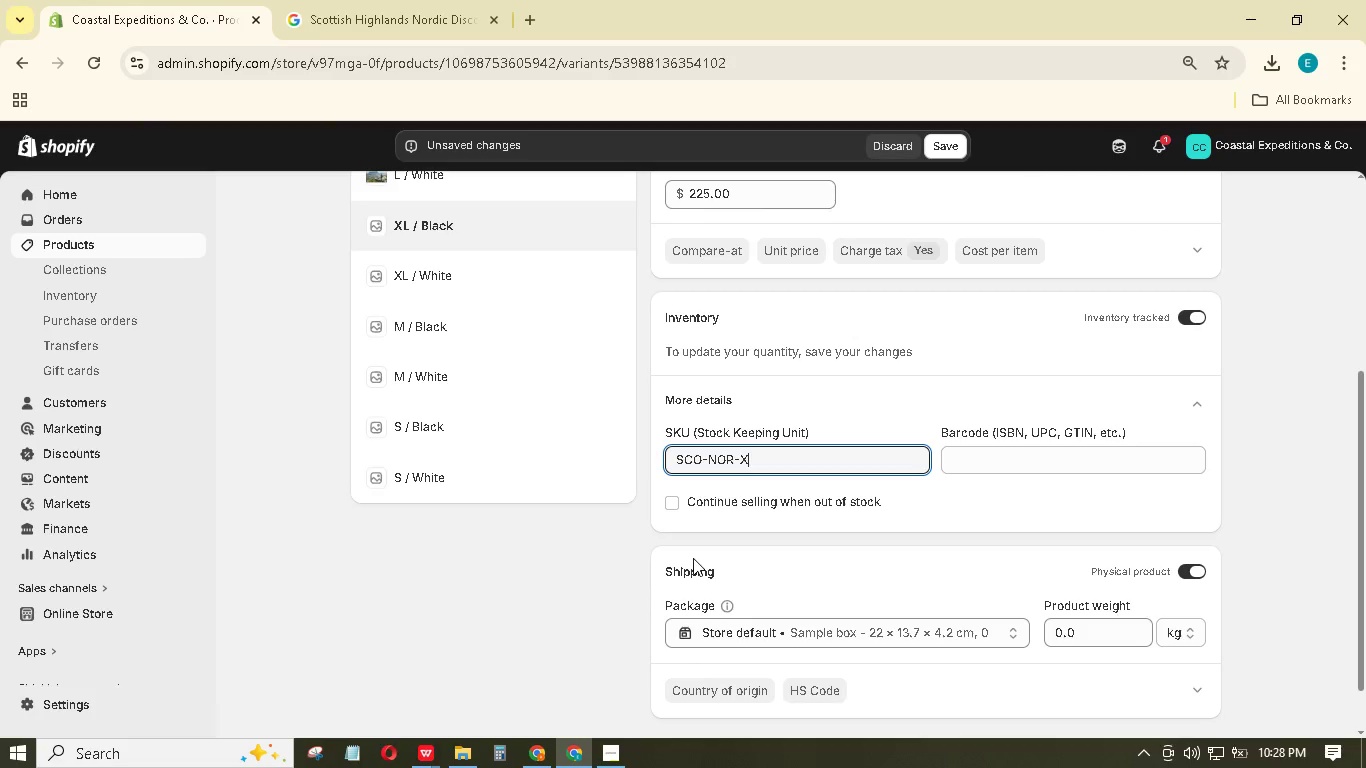 
type(XLB)
 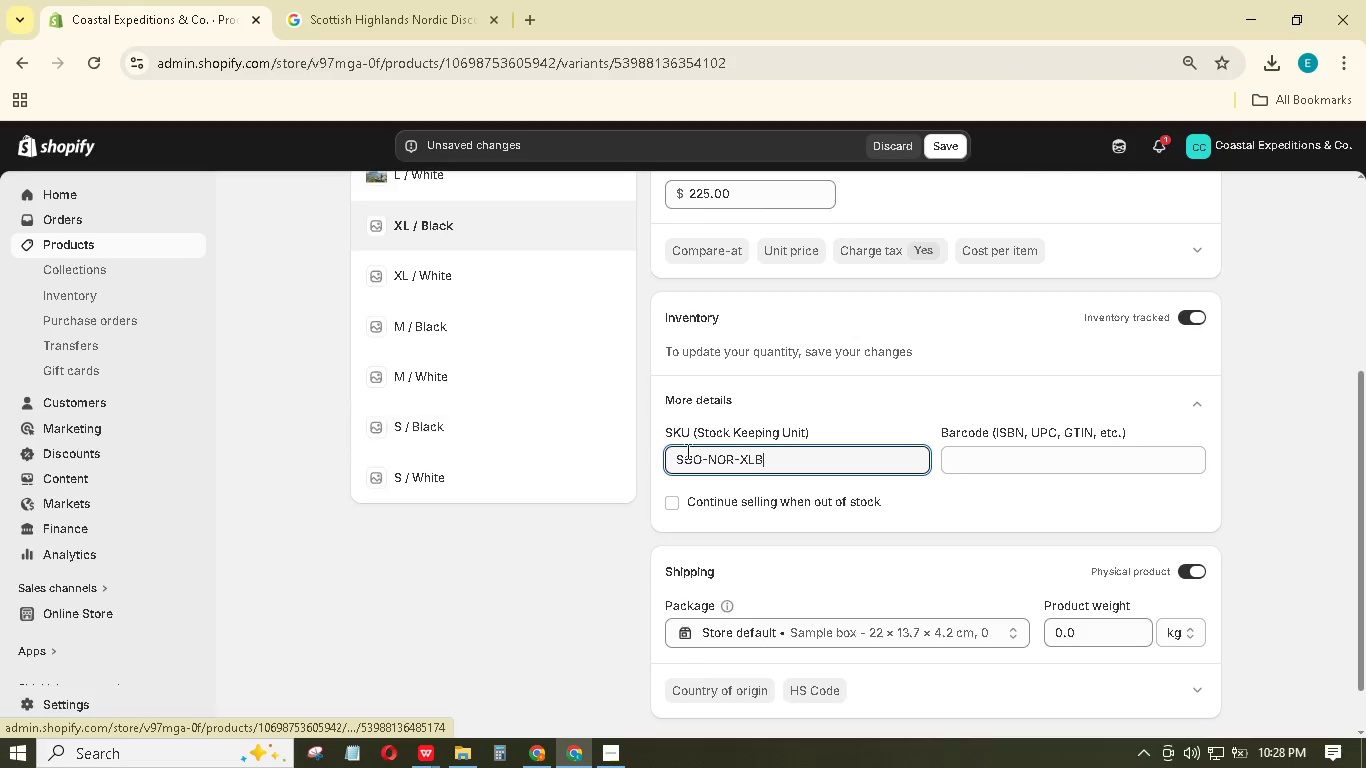 
scroll: coordinate [710, 465], scroll_direction: down, amount: 2.0
 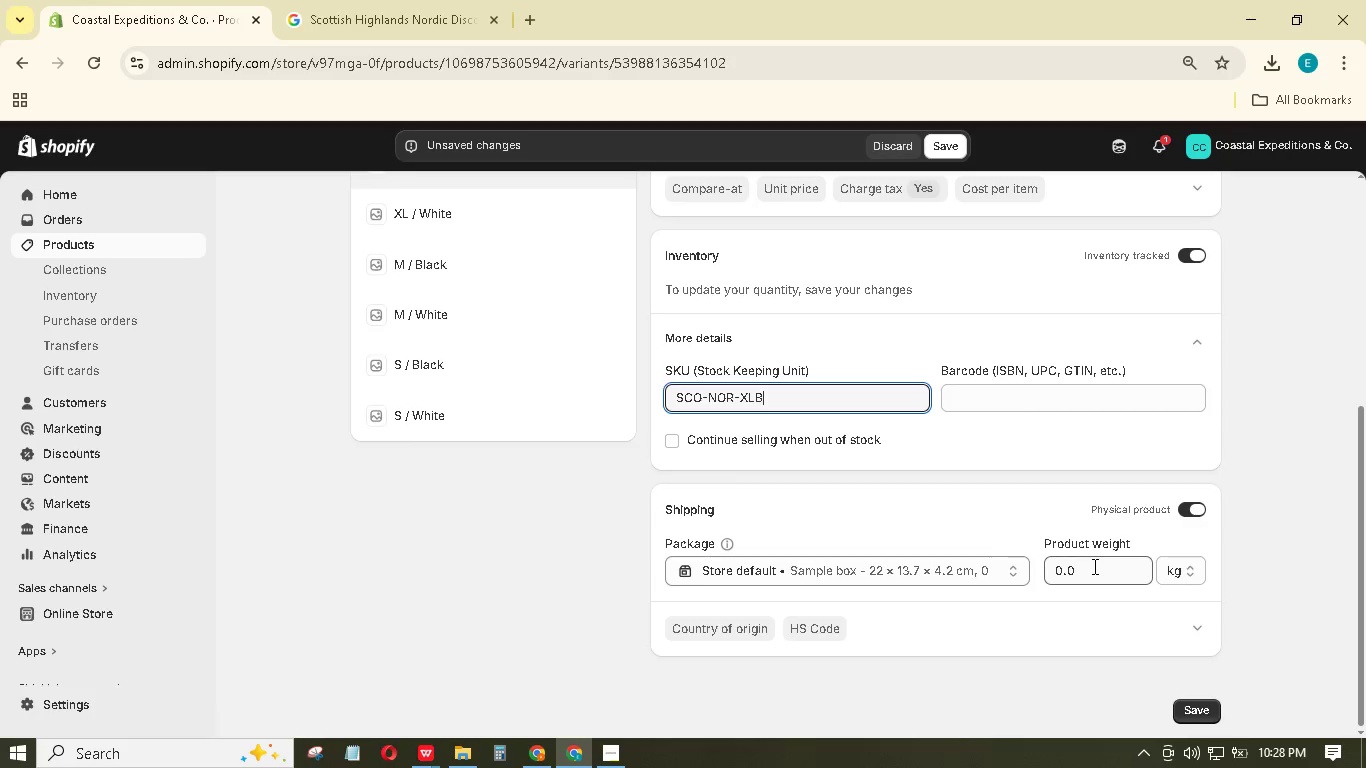 
left_click_drag(start_coordinate=[1093, 566], to_coordinate=[1049, 561])
 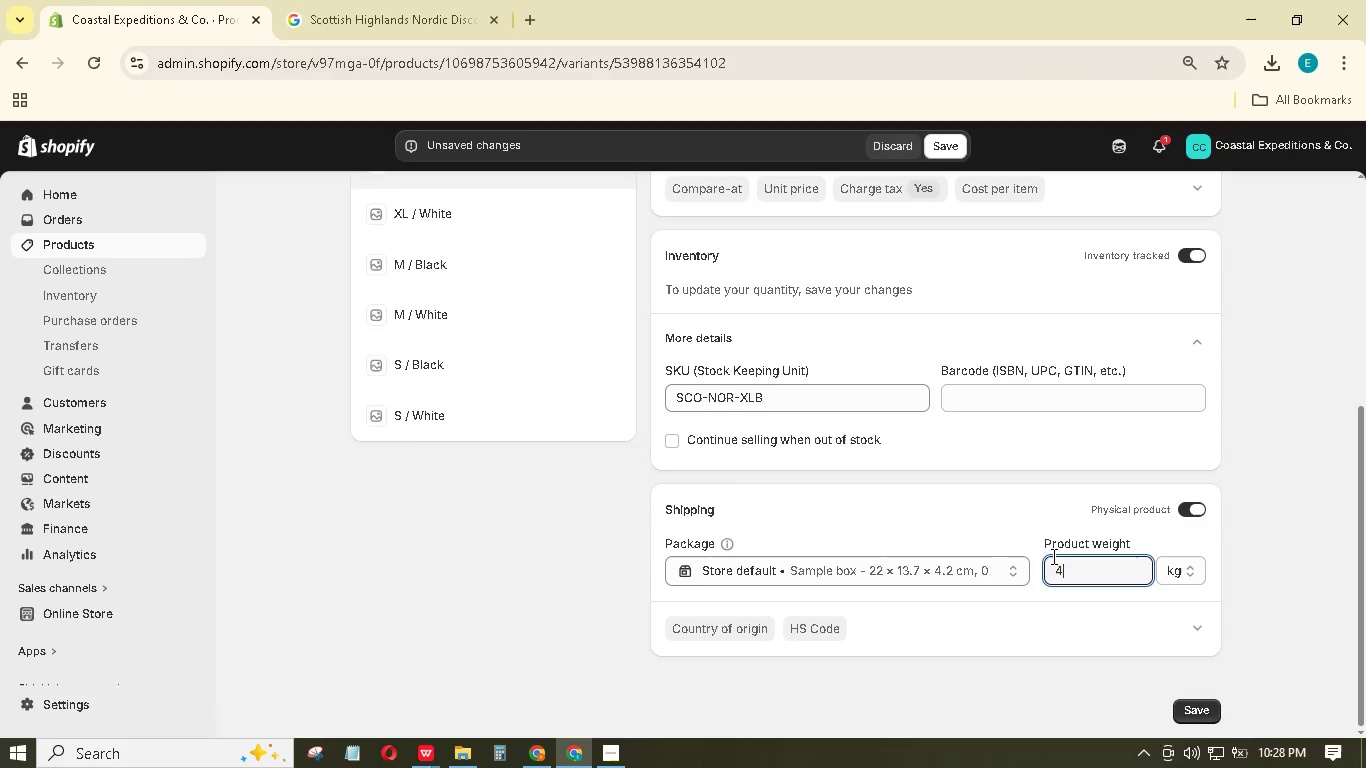 
key(4)
 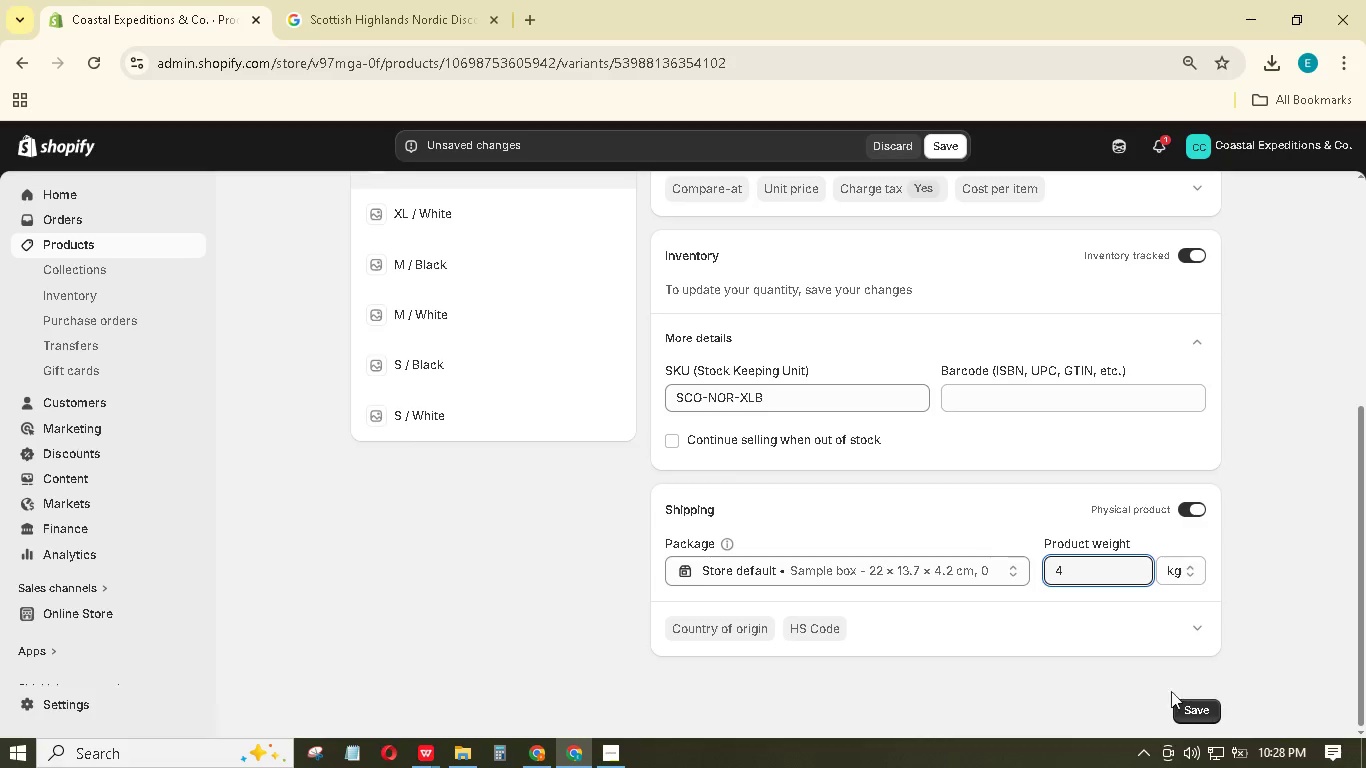 
left_click([1184, 709])
 